 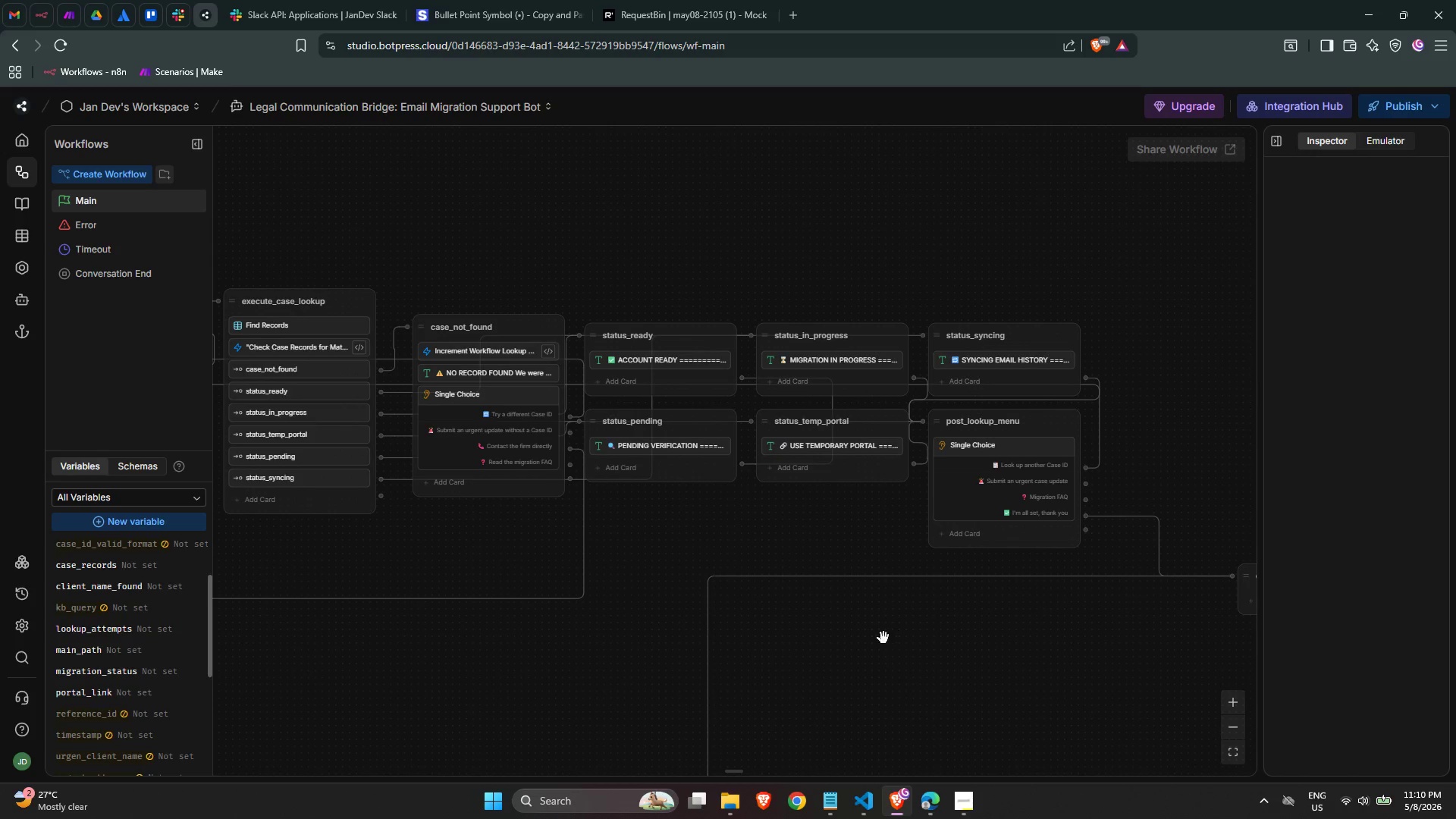 
scroll: coordinate [768, 644], scroll_direction: down, amount: 1.0
 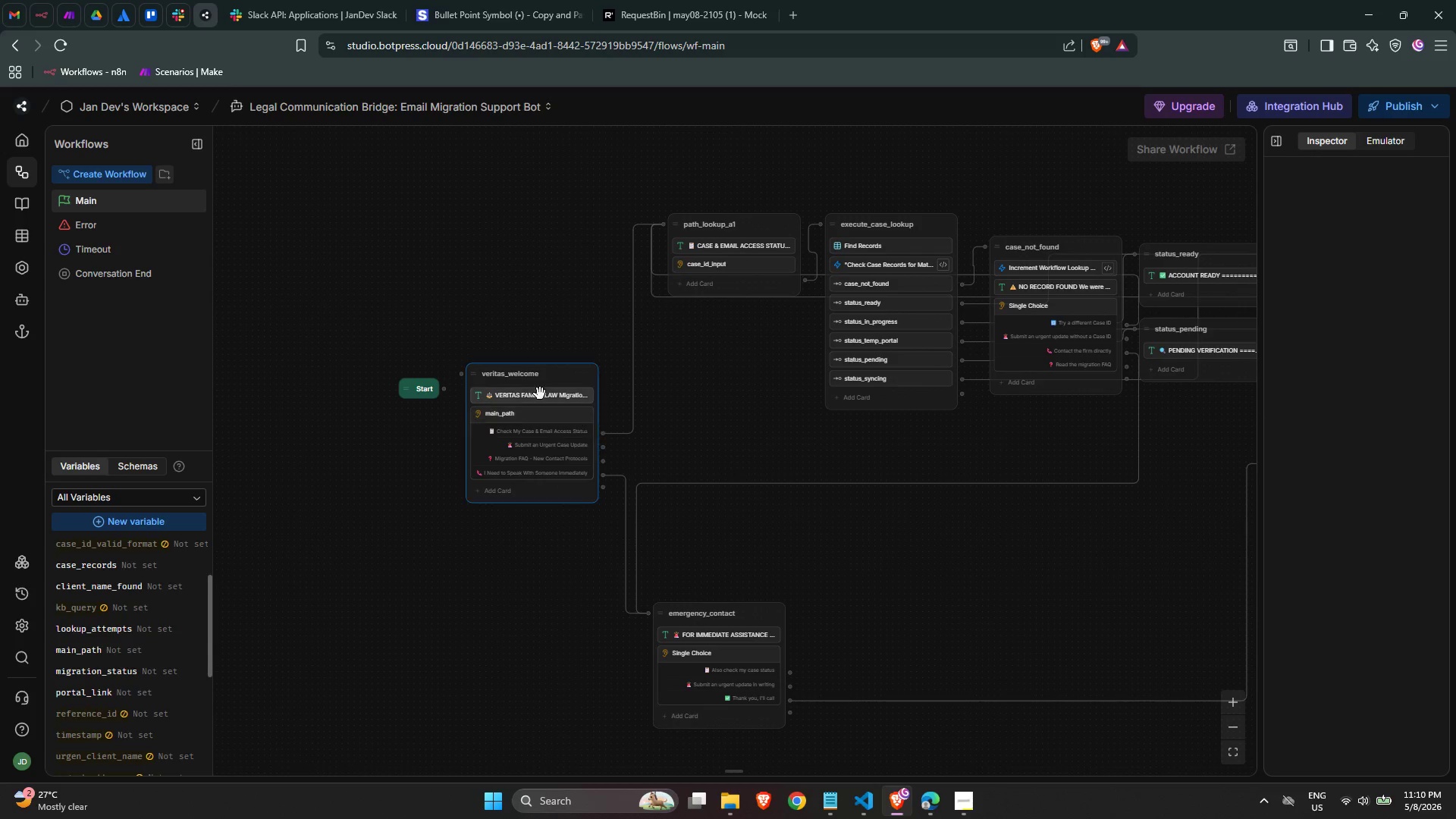 
left_click_drag(start_coordinate=[476, 373], to_coordinate=[509, 369])
 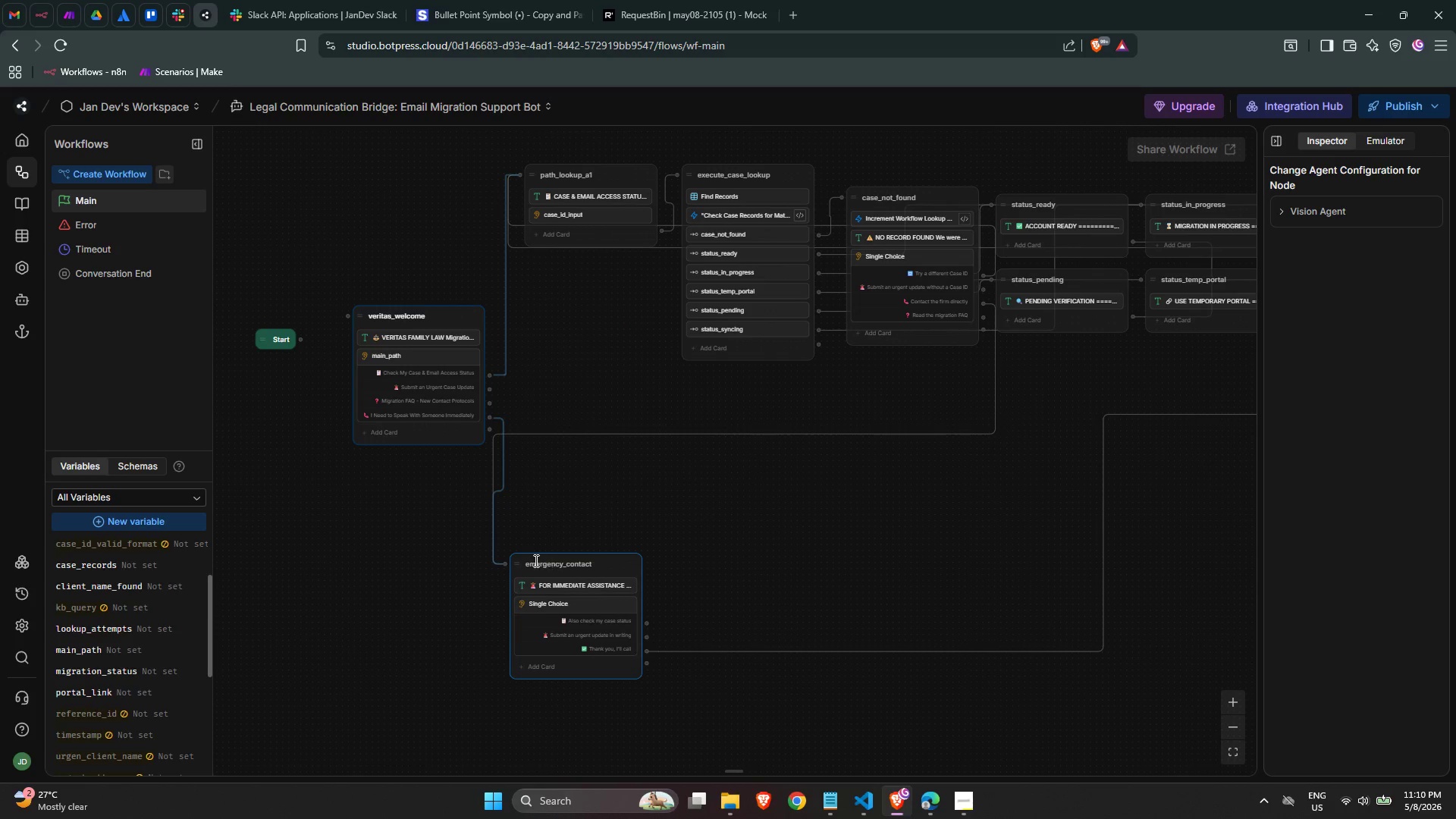 
left_click_drag(start_coordinate=[519, 560], to_coordinate=[532, 562])
 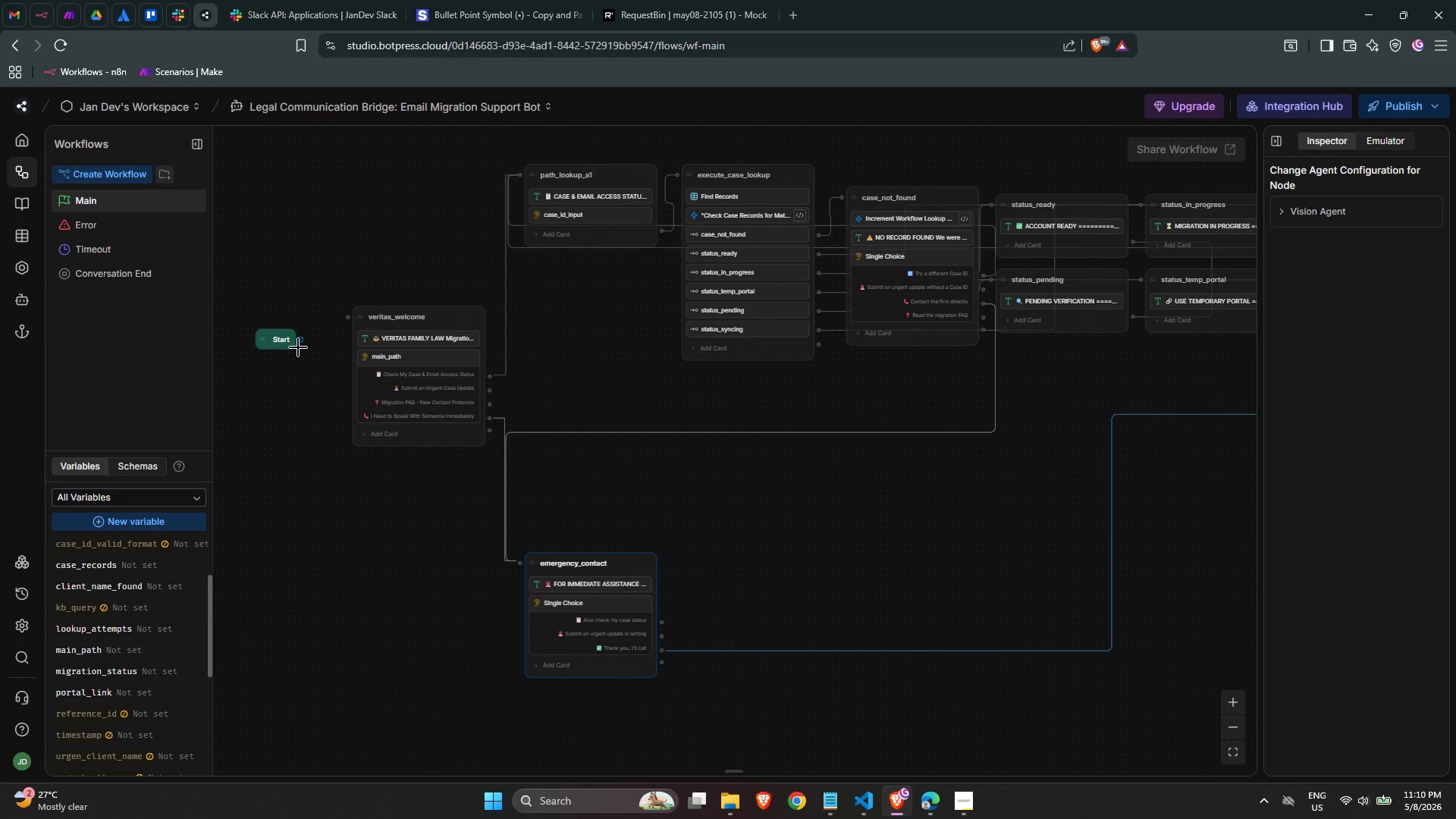 
scroll: coordinate [670, 456], scroll_direction: up, amount: 2.0
 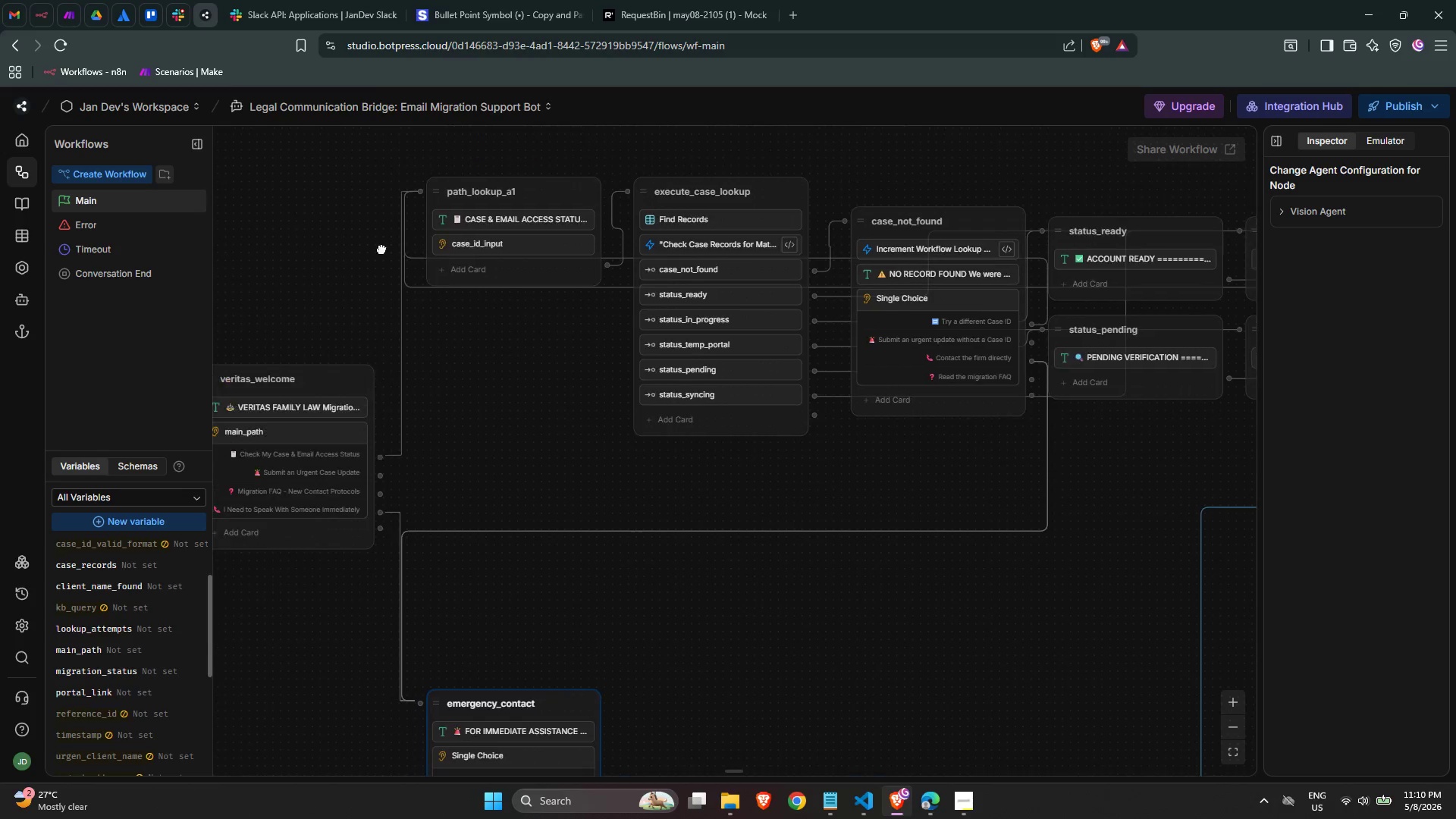 
left_click_drag(start_coordinate=[443, 204], to_coordinate=[444, 281])
 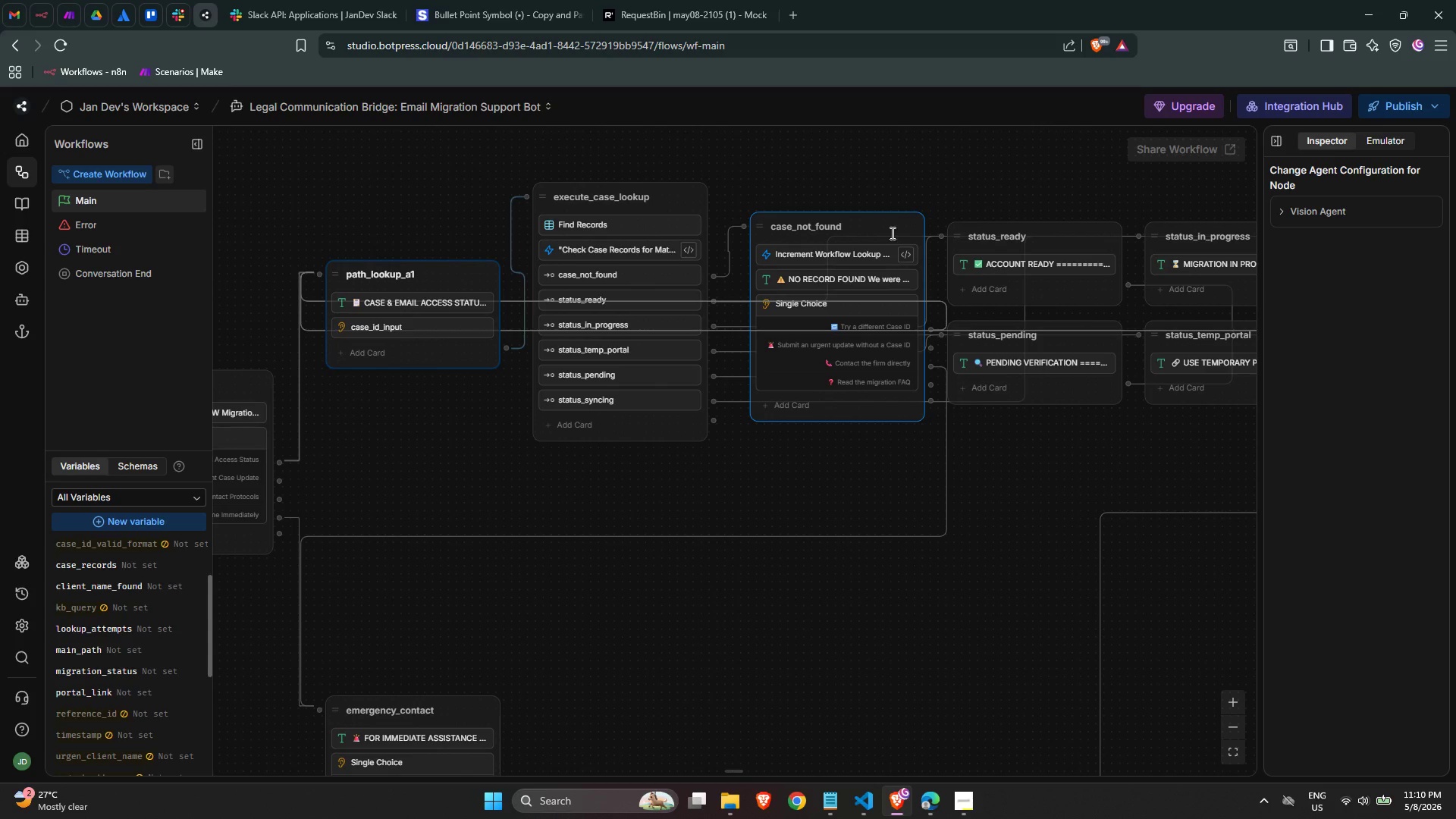 
wait(8.0)
 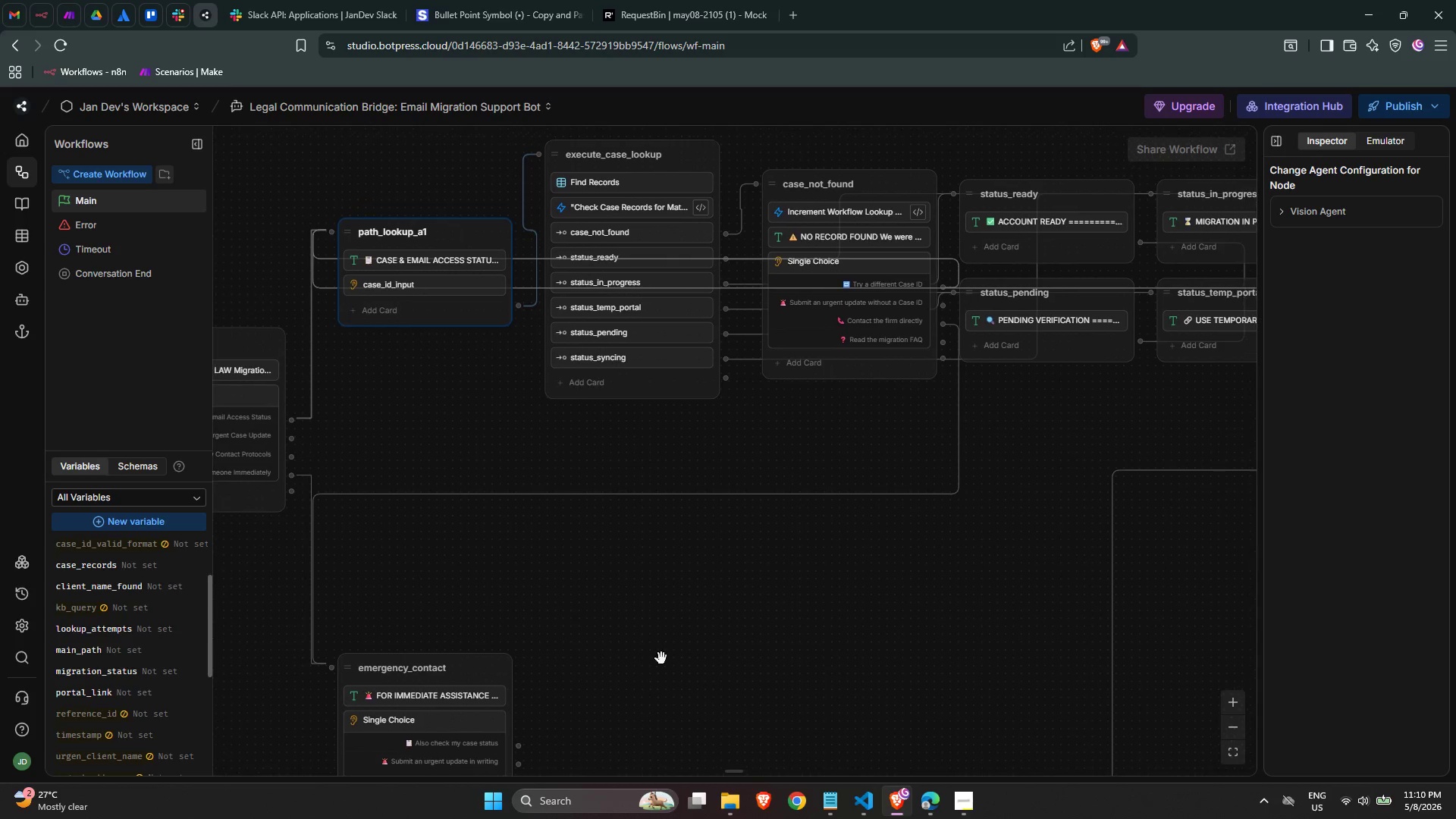 
left_click_drag(start_coordinate=[756, 228], to_coordinate=[750, 228])
 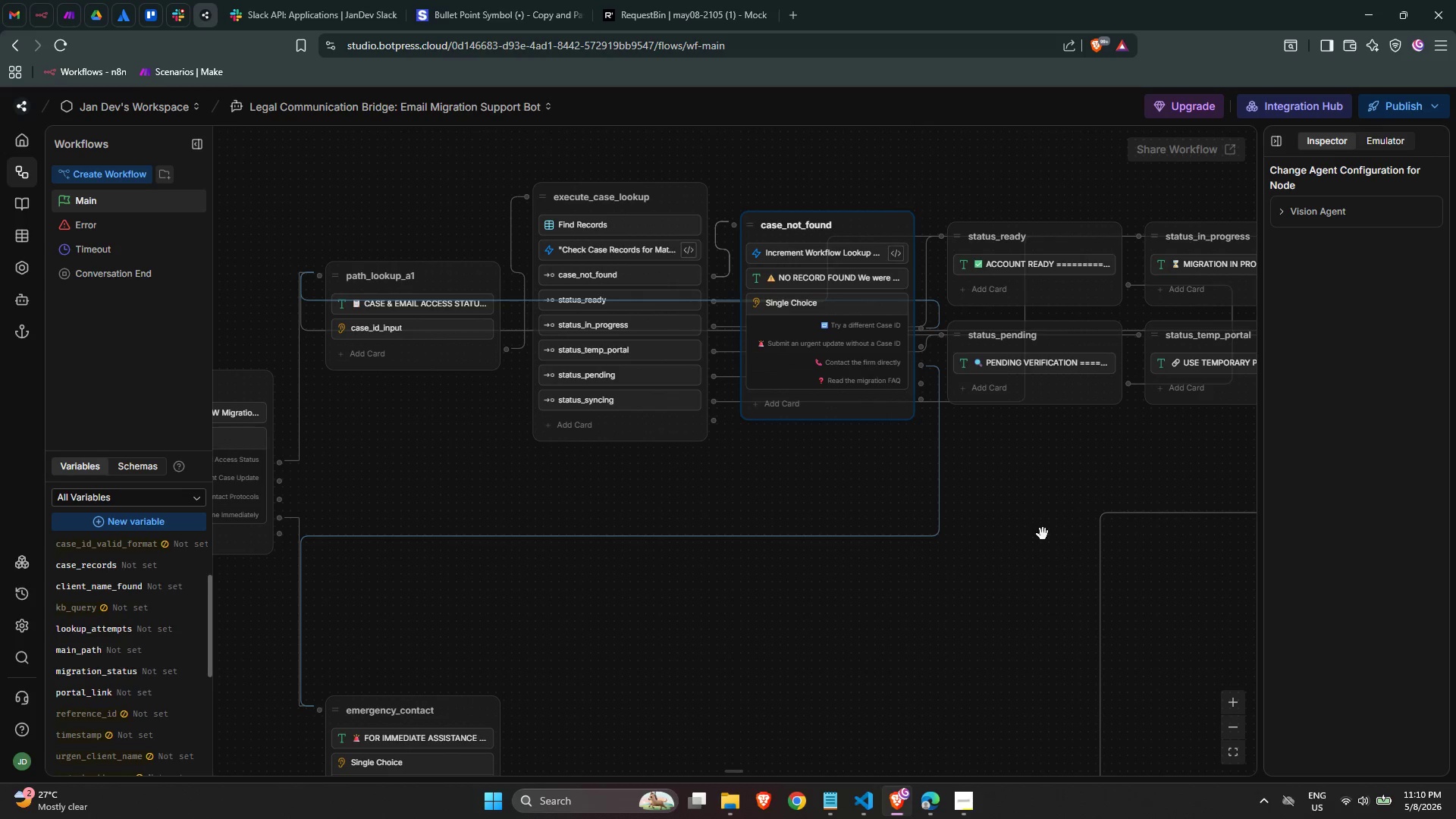 
left_click([1043, 538])
 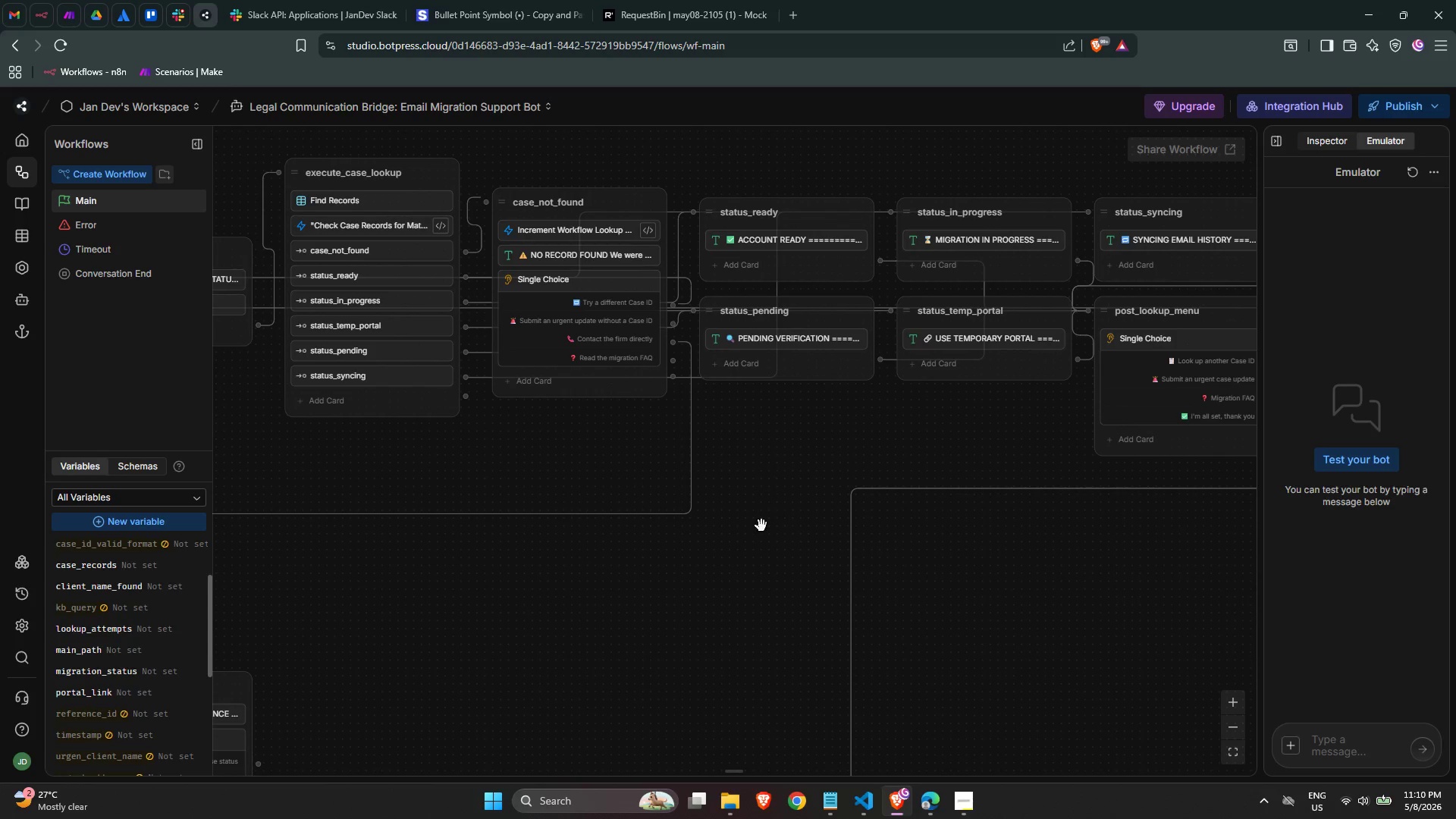 
scroll: coordinate [775, 547], scroll_direction: down, amount: 2.0
 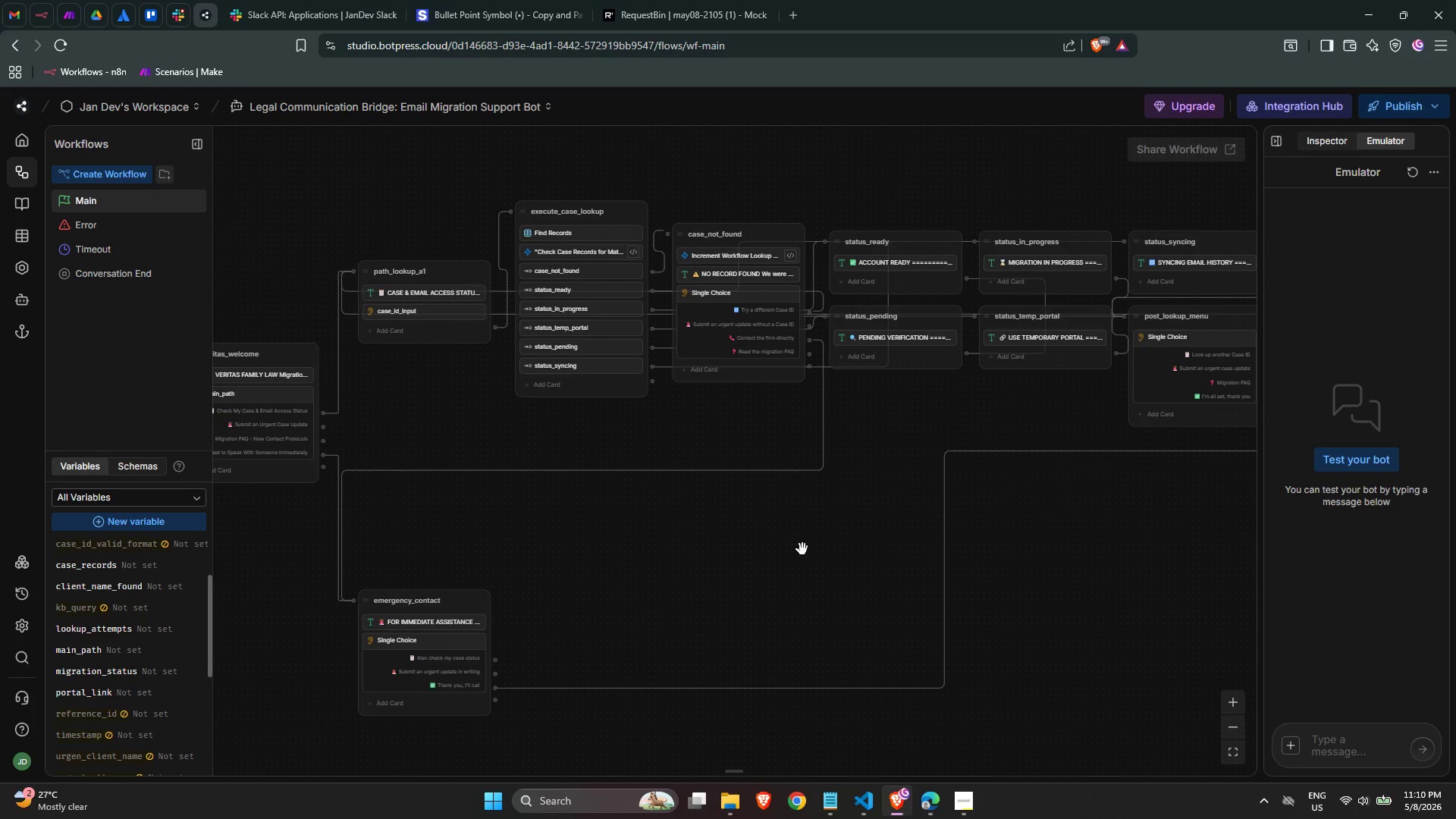 
wait(10.14)
 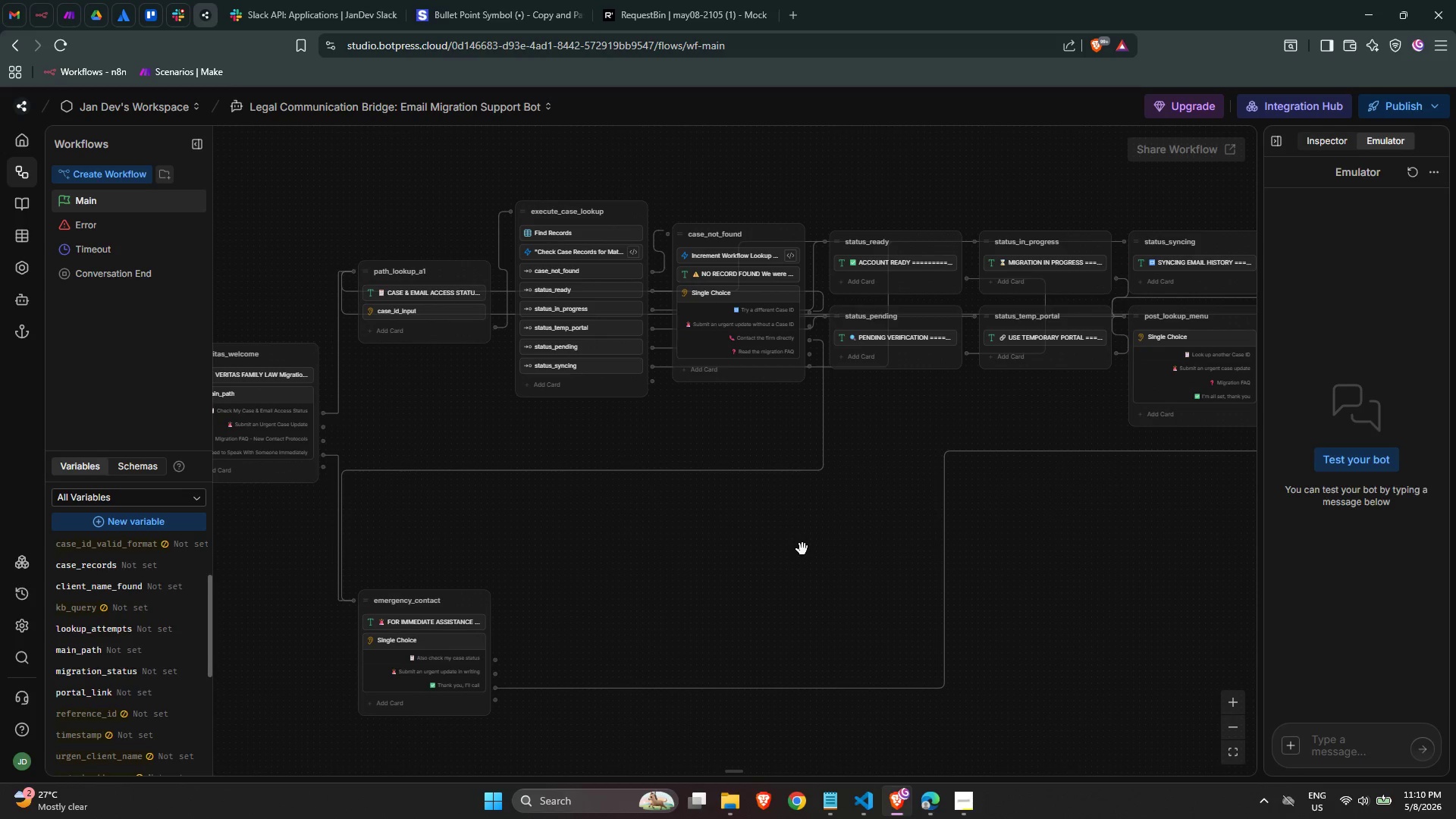 
scroll: coordinate [708, 579], scroll_direction: up, amount: 2.0
 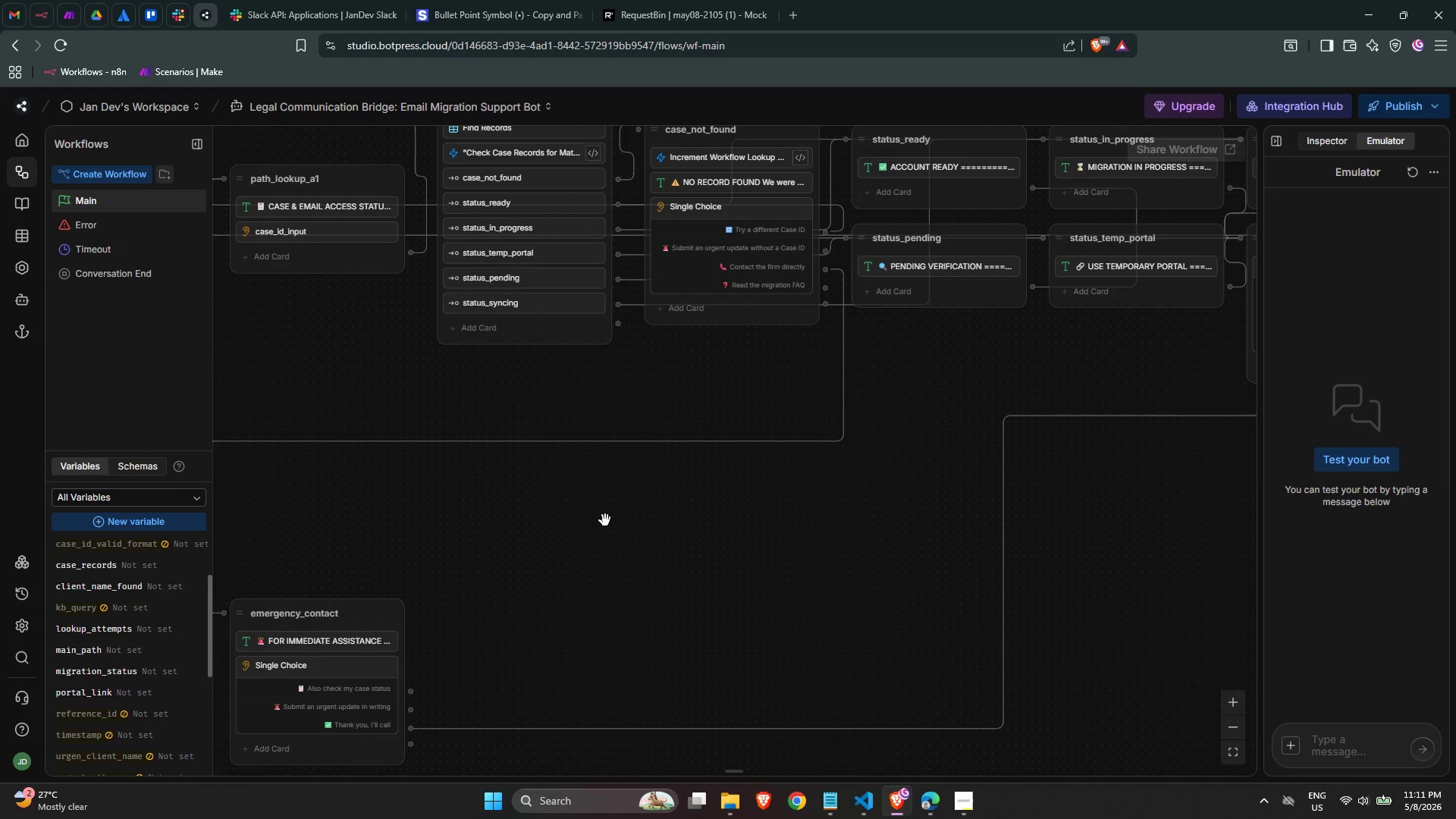 
wait(6.87)
 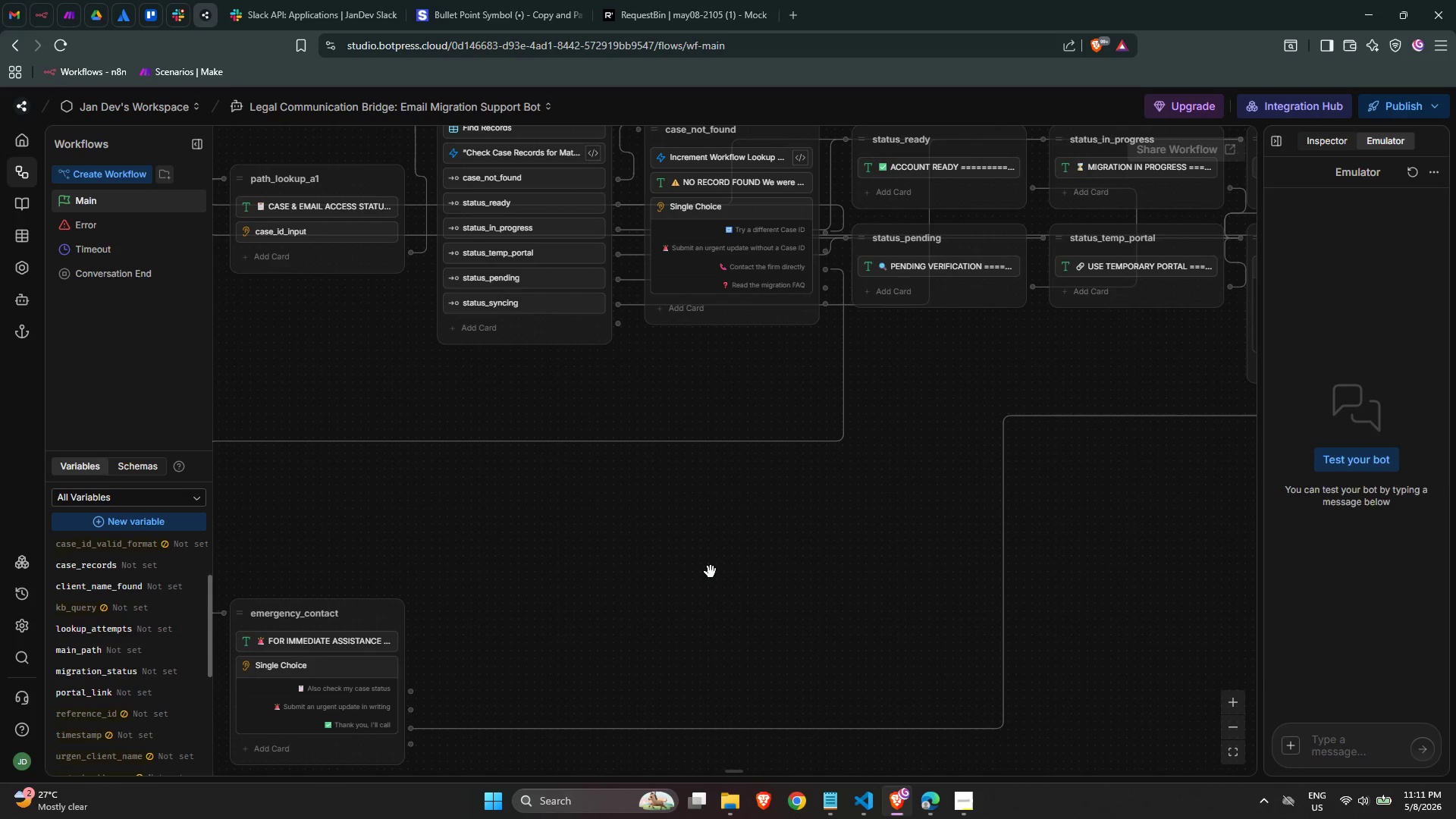 
scroll: coordinate [651, 570], scroll_direction: up, amount: 1.0
 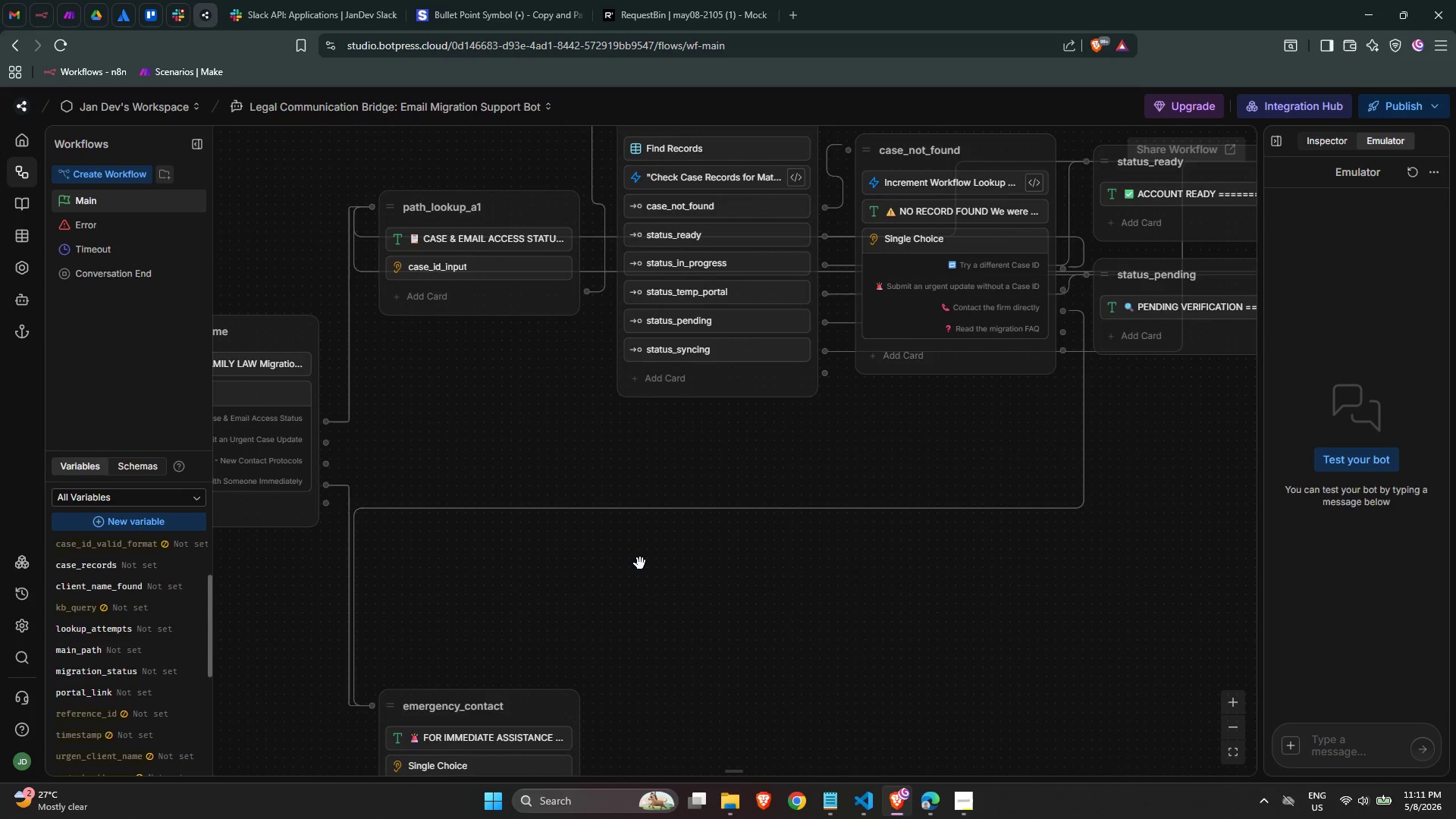 
scroll: coordinate [640, 563], scroll_direction: down, amount: 1.0
 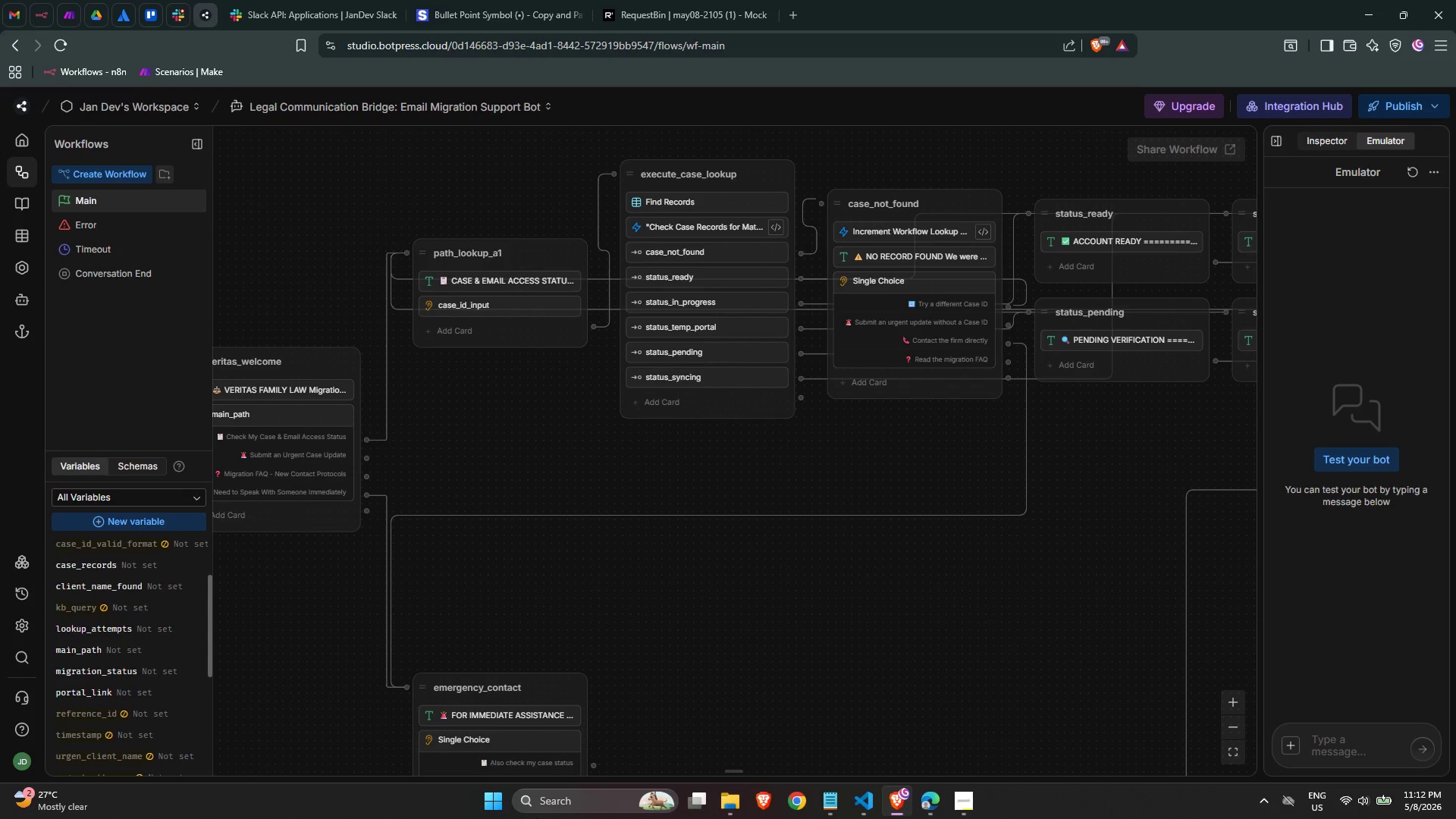 
wait(63.48)
 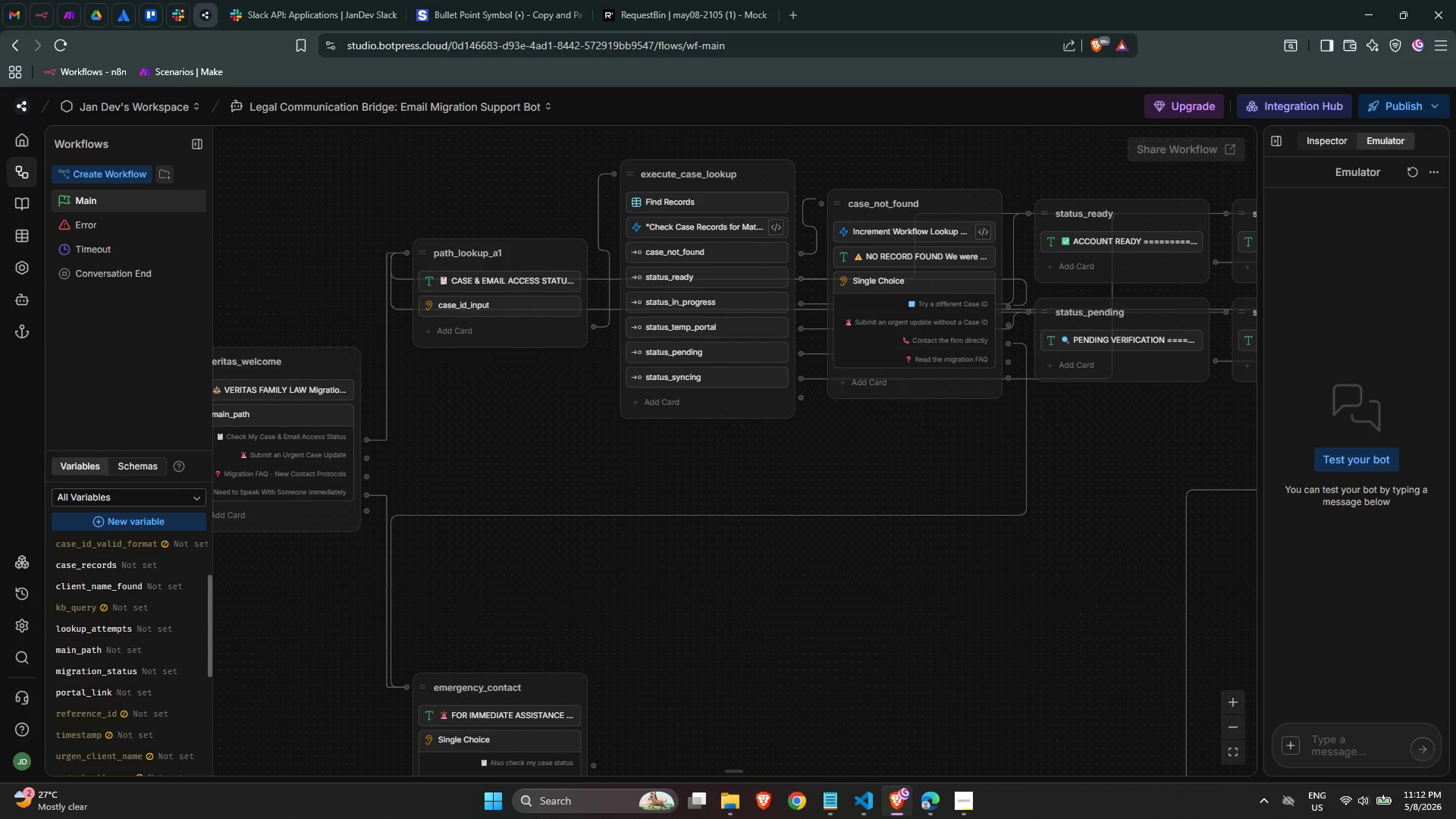 
scroll: coordinate [946, 557], scroll_direction: up, amount: 1.0
 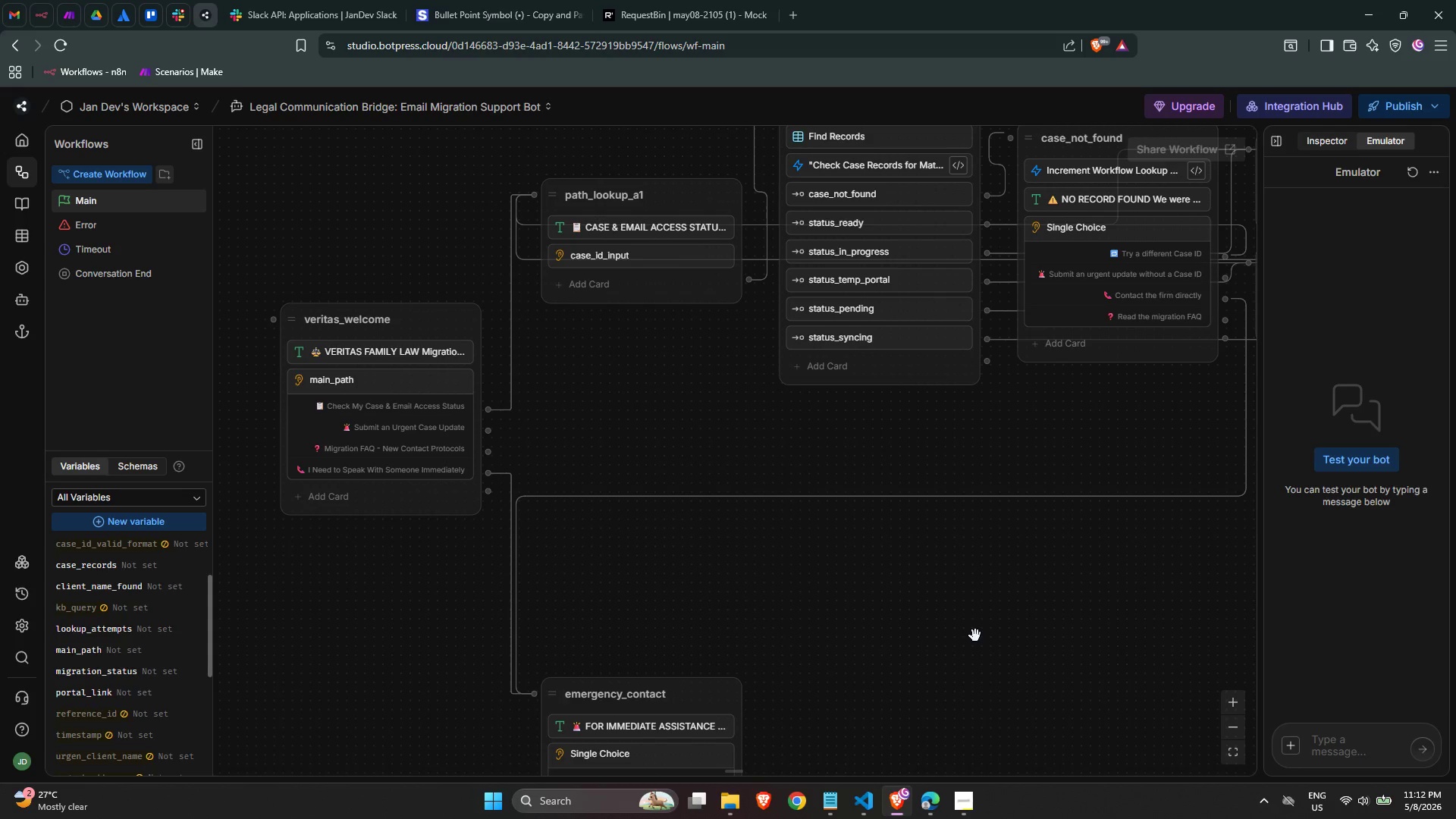 
wait(12.28)
 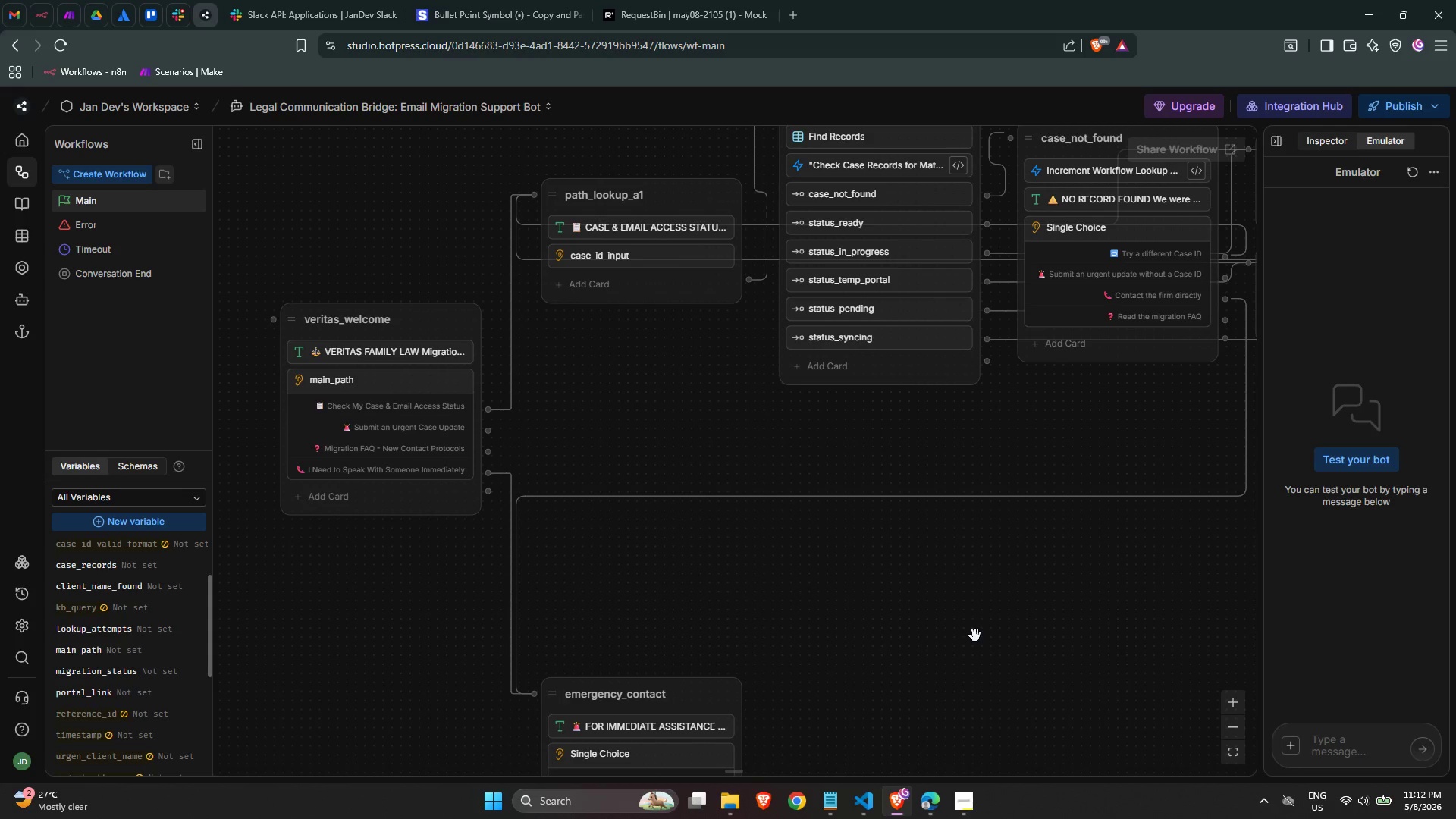 
right_click([553, 379])
 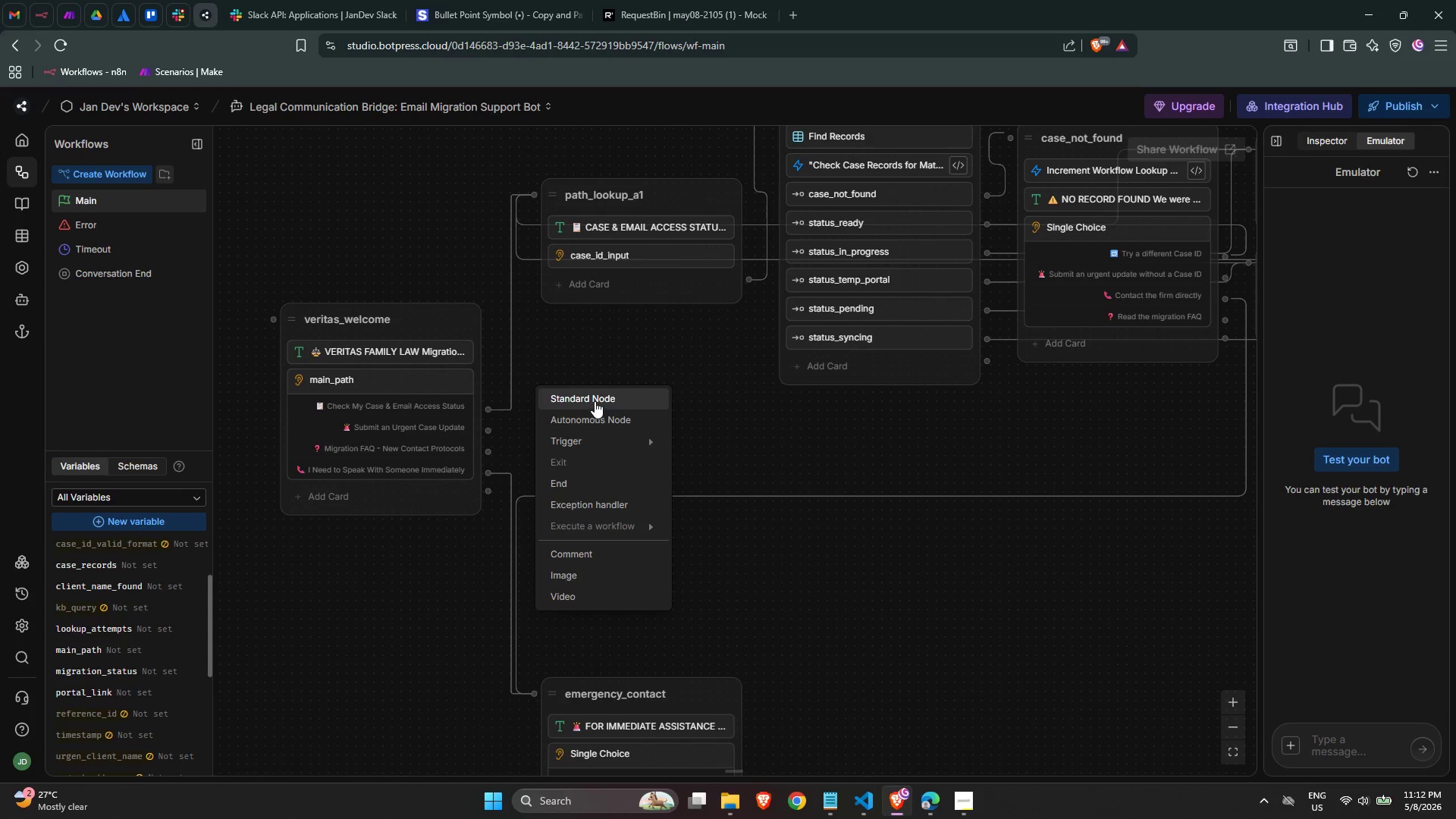 
left_click([595, 401])
 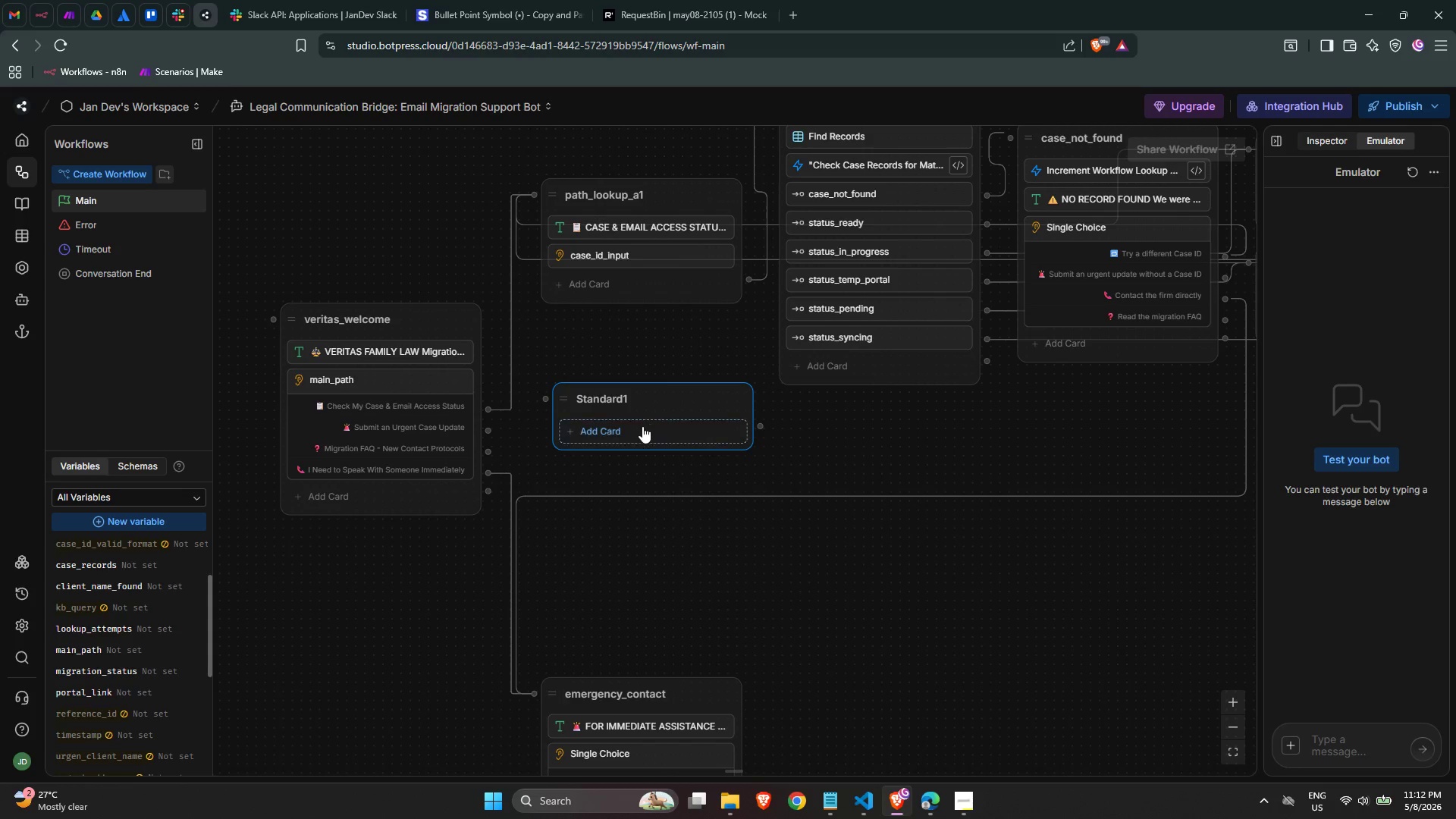 
double_click([623, 403])
 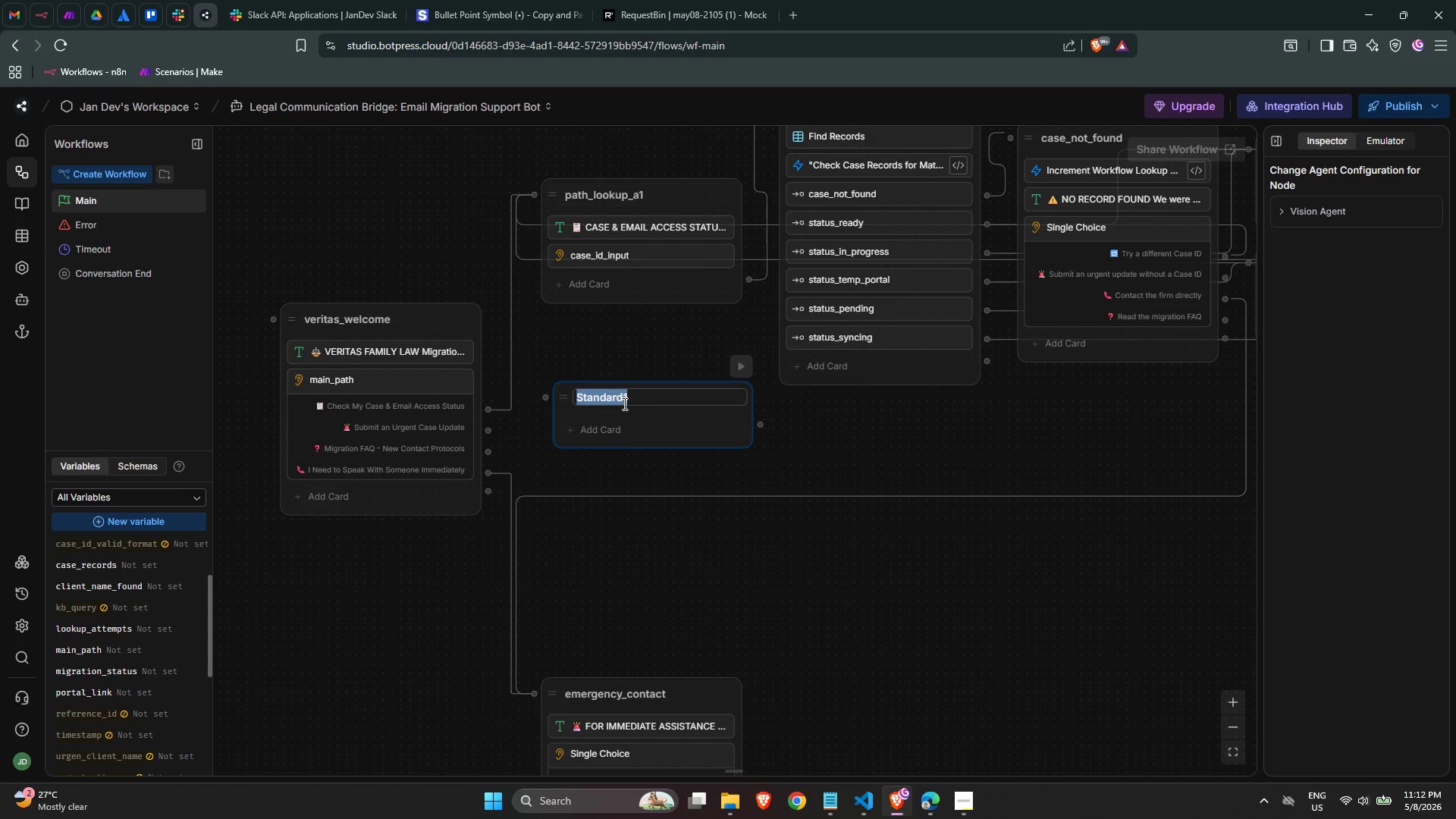 
type(path_r)
key(Backspace)
type(urgent_b1)
 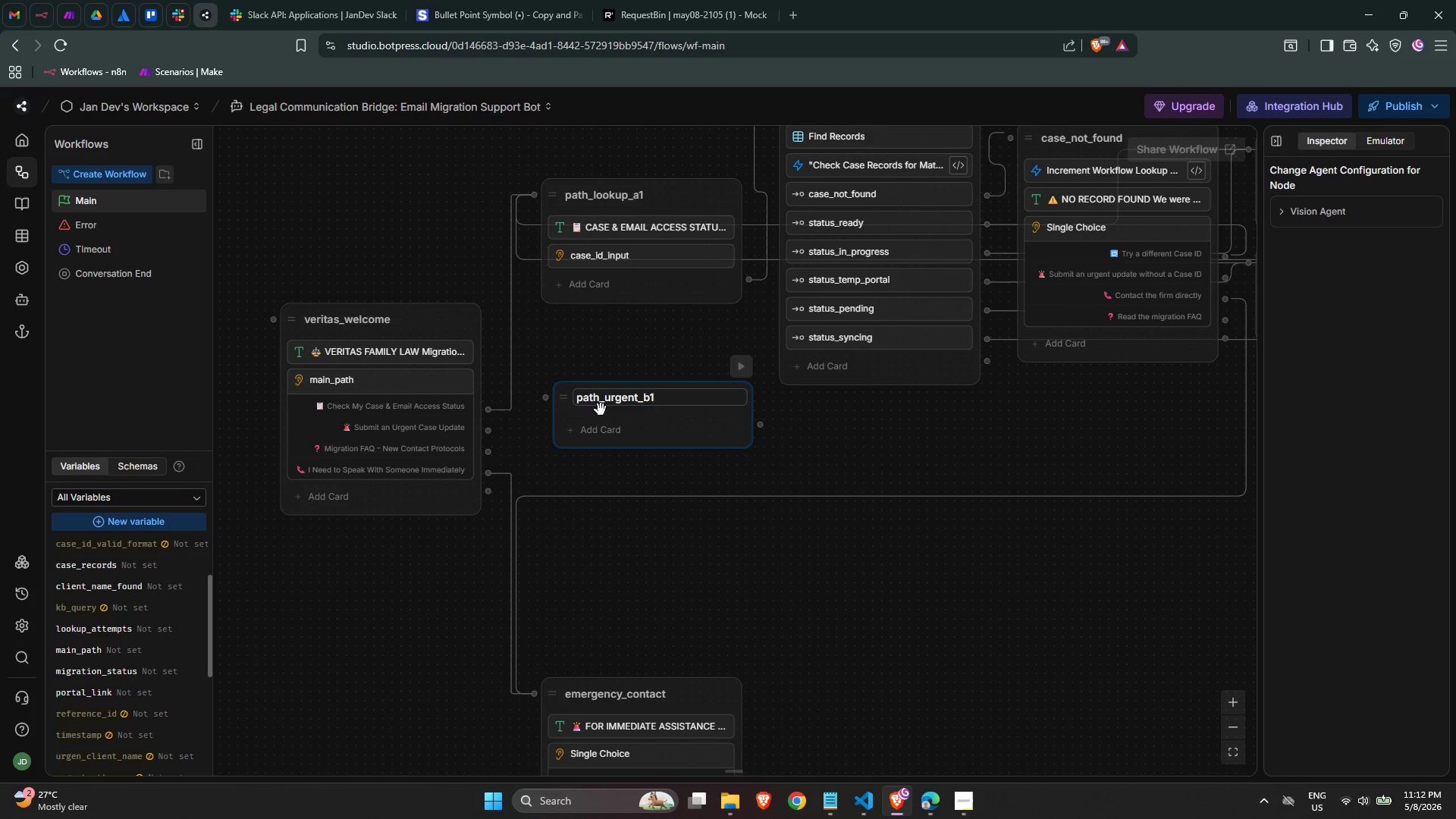 
left_click([606, 422])
 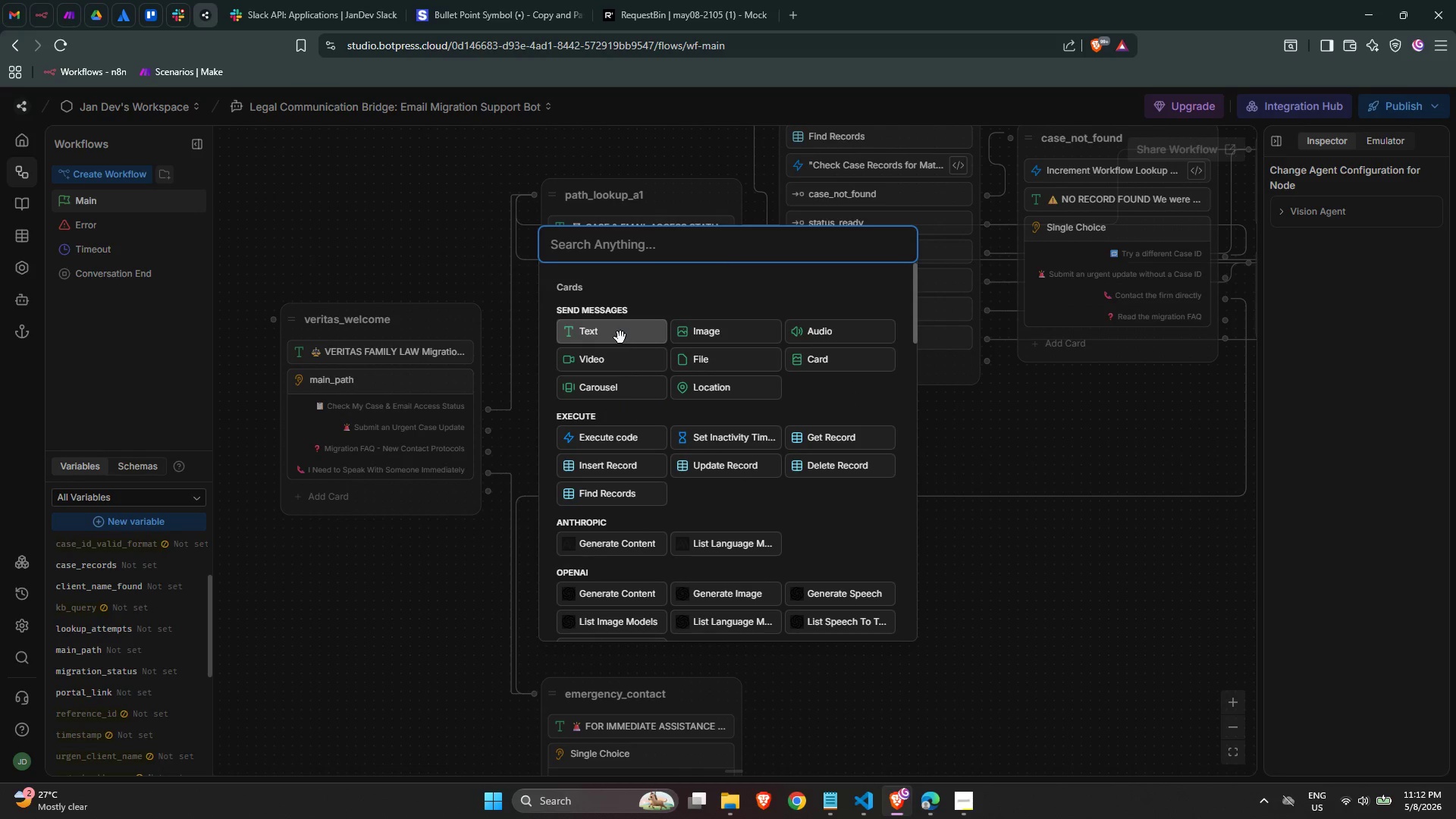 
left_click([620, 336])
 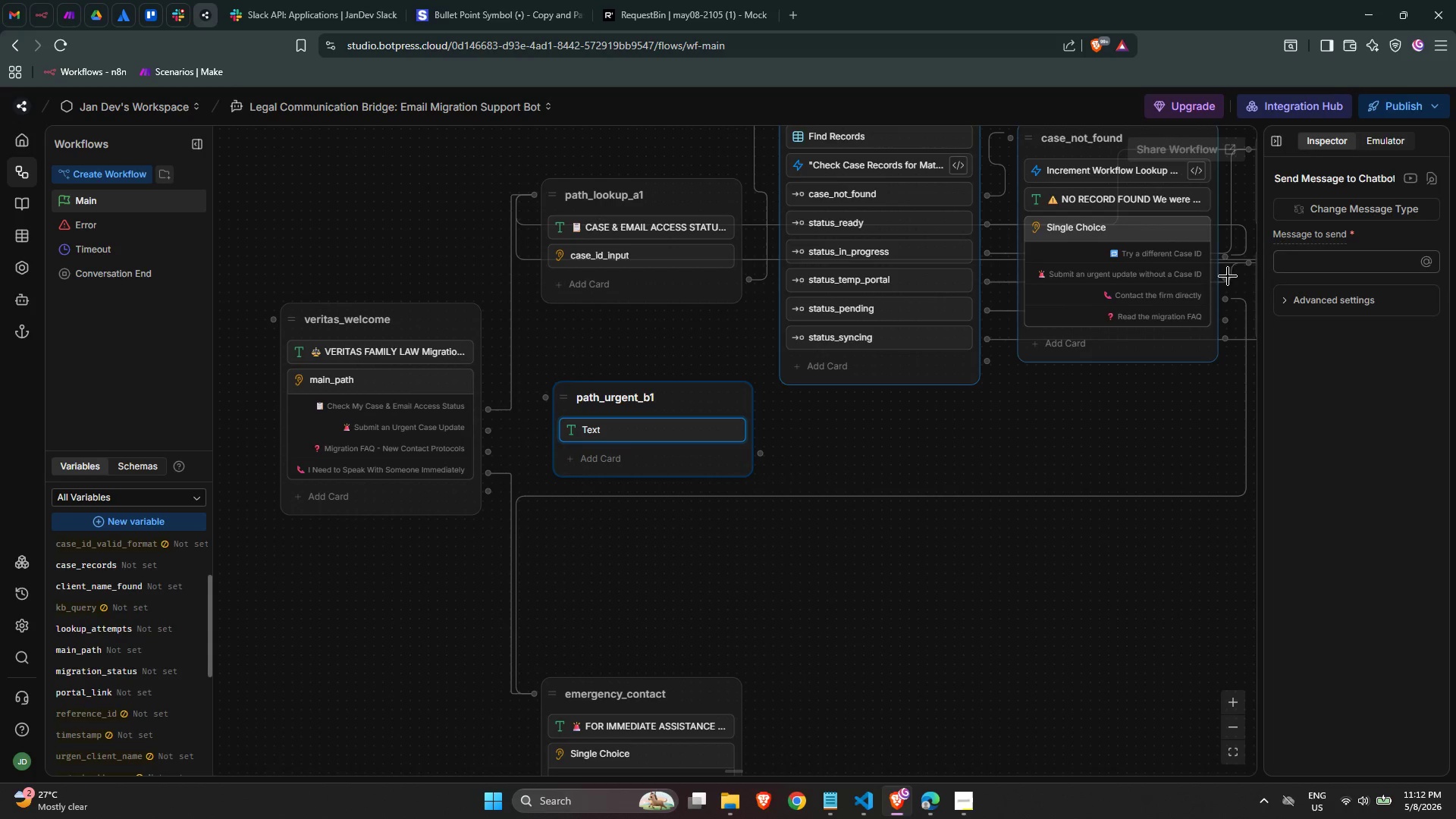 
left_click([1291, 258])
 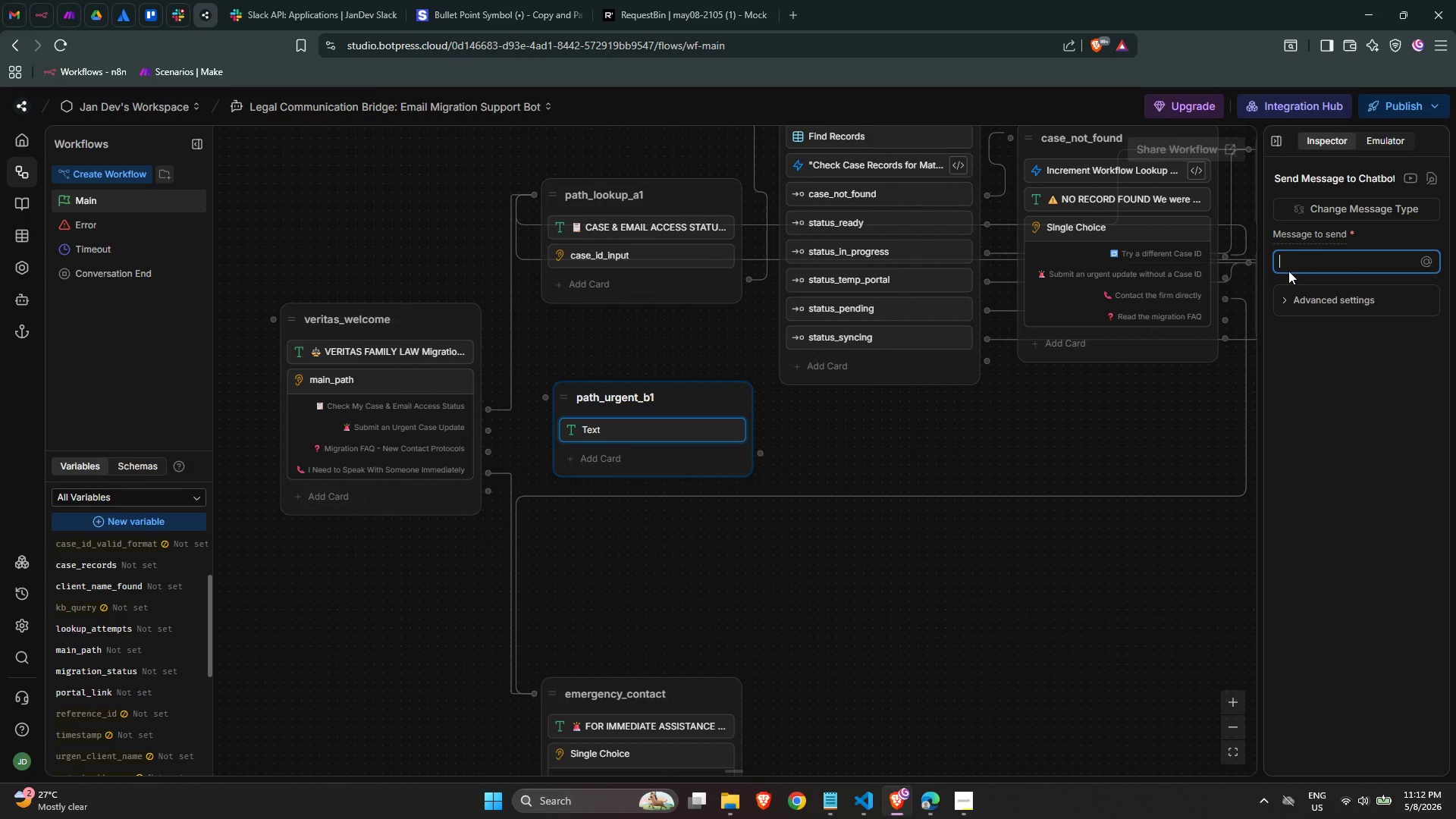 
wait(11.56)
 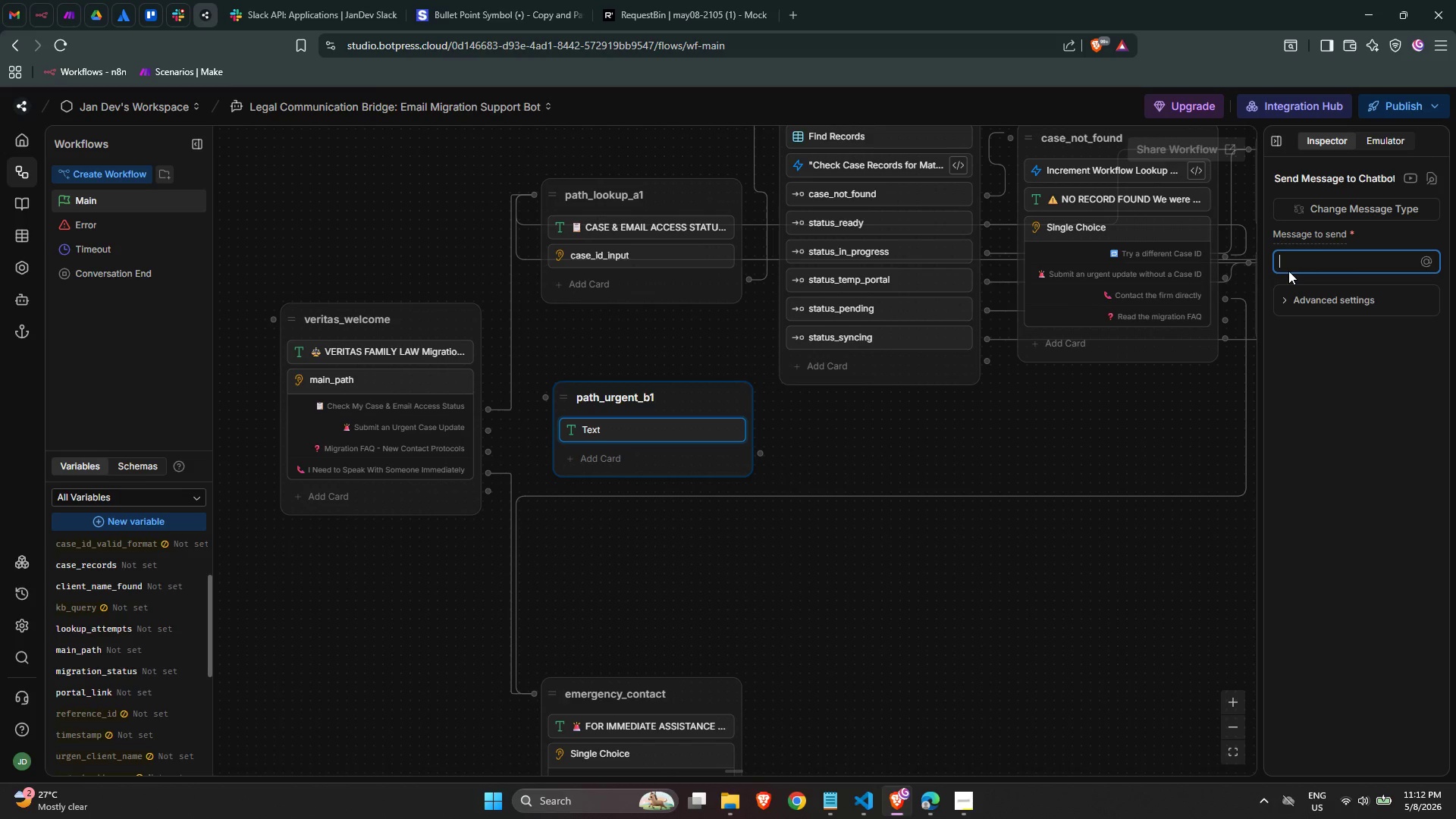 
key(Meta+MetaLeft)
 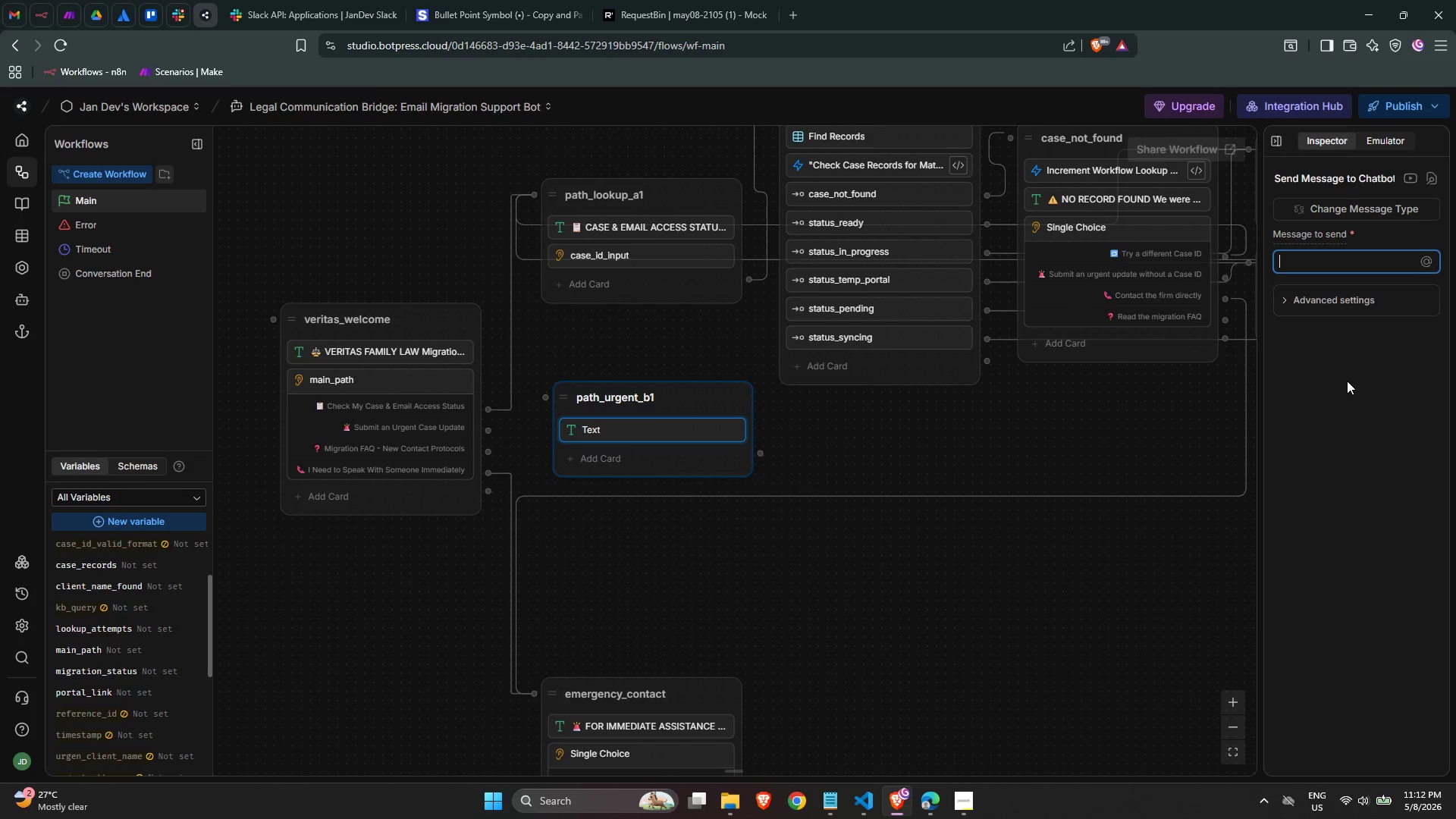 
key(Meta+Period)
 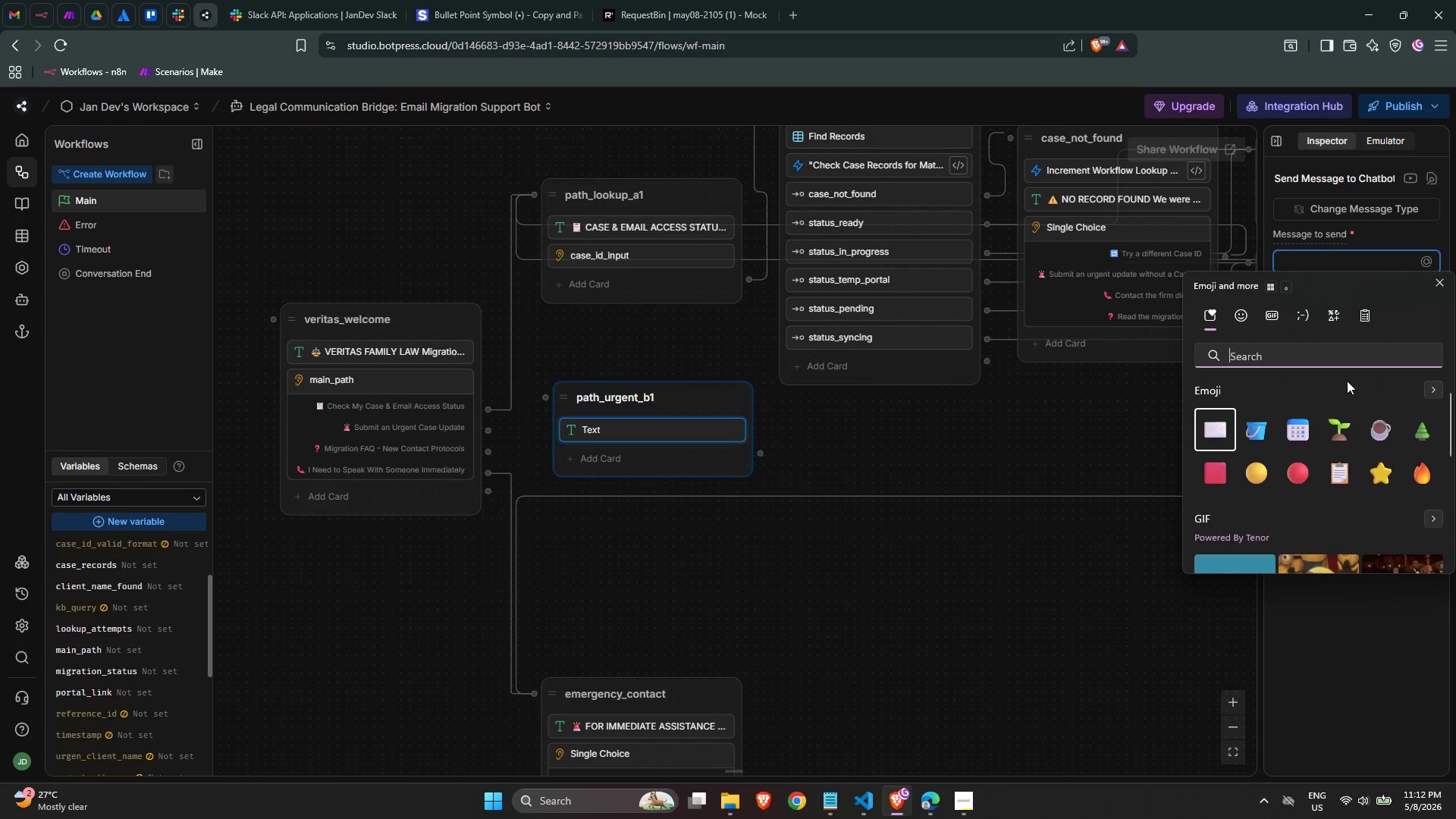 
type(emer)
 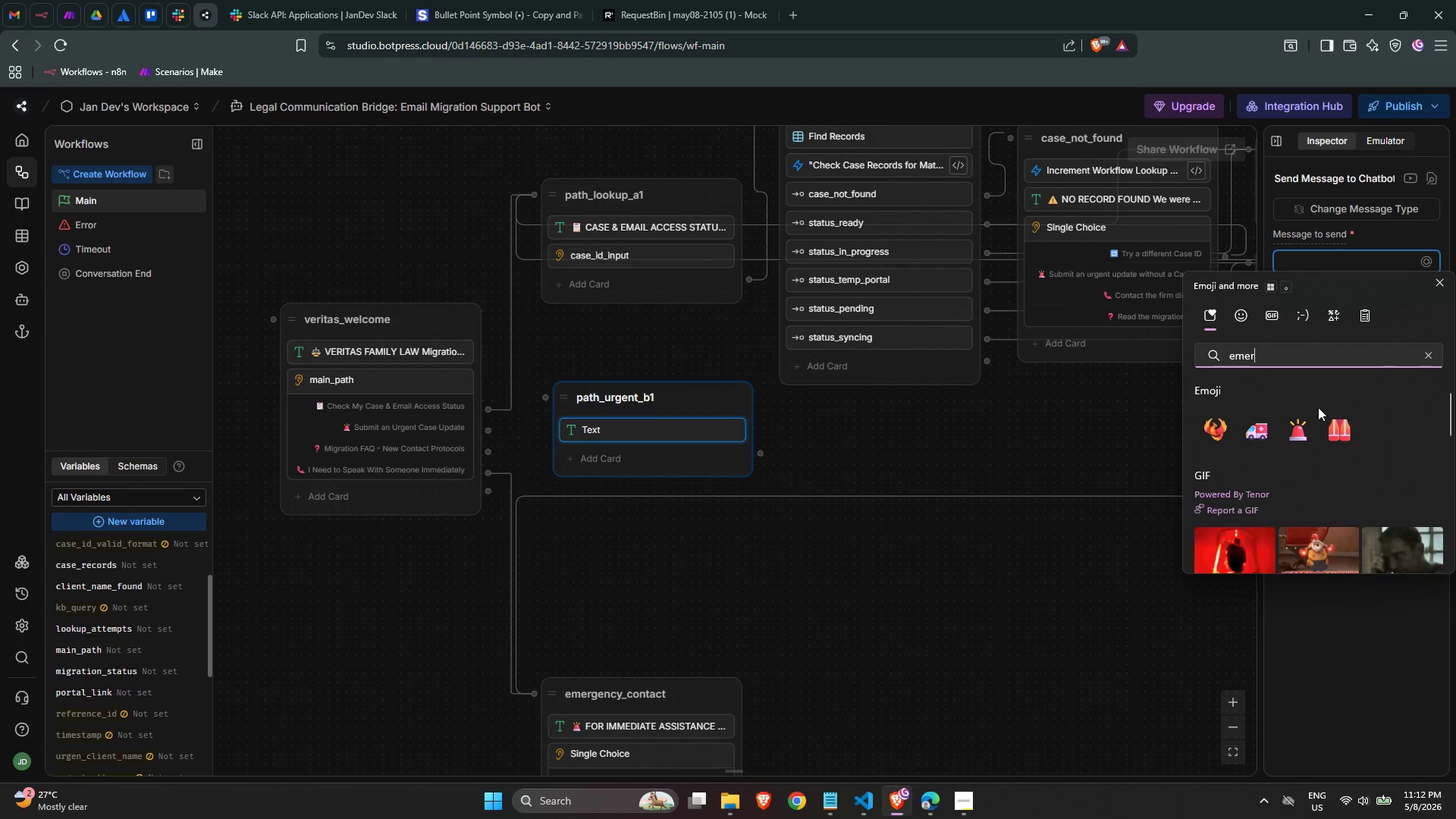 
left_click([1291, 438])
 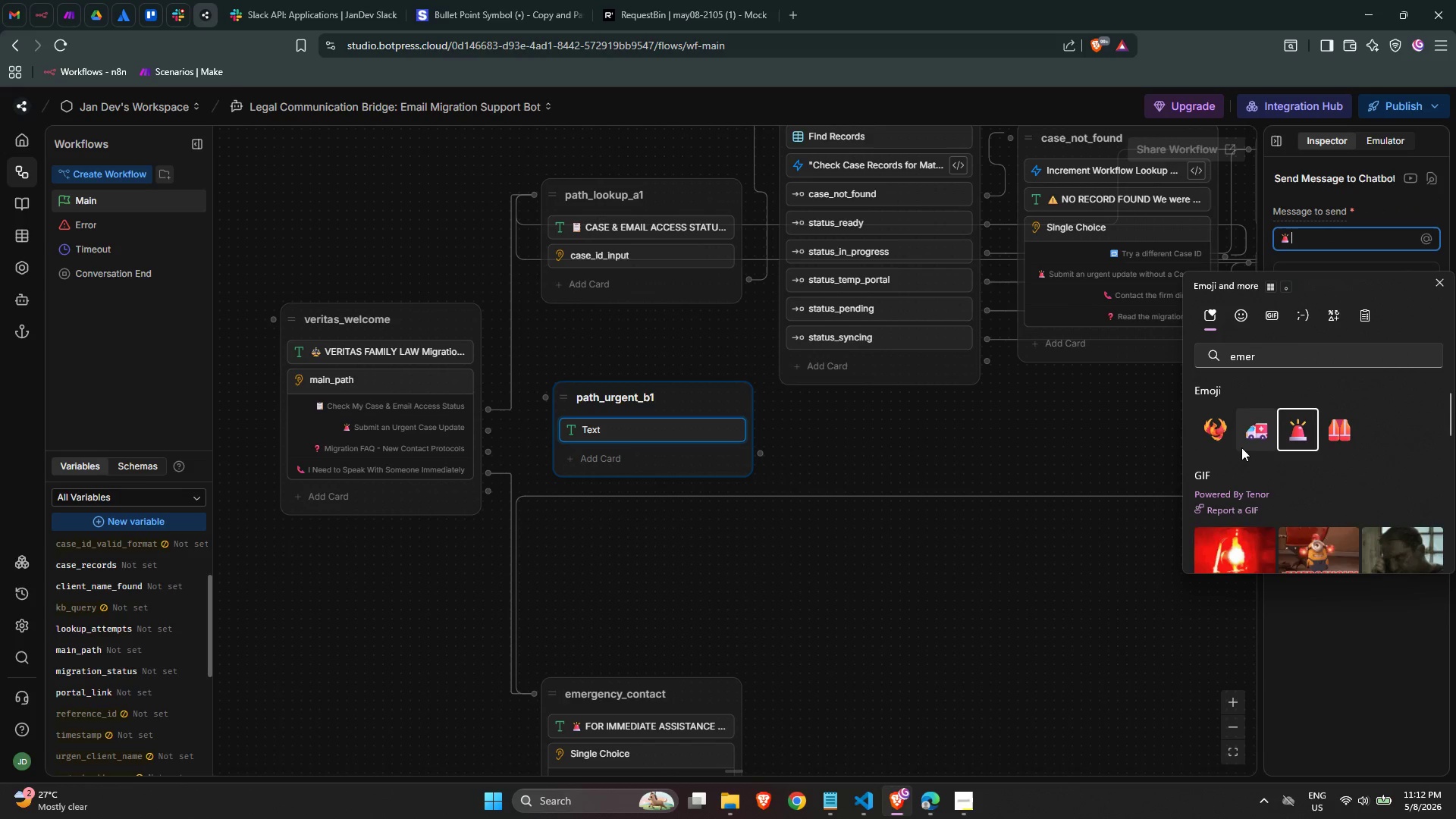 
type( URGENT CASE UPDATE SUBMISSION)
 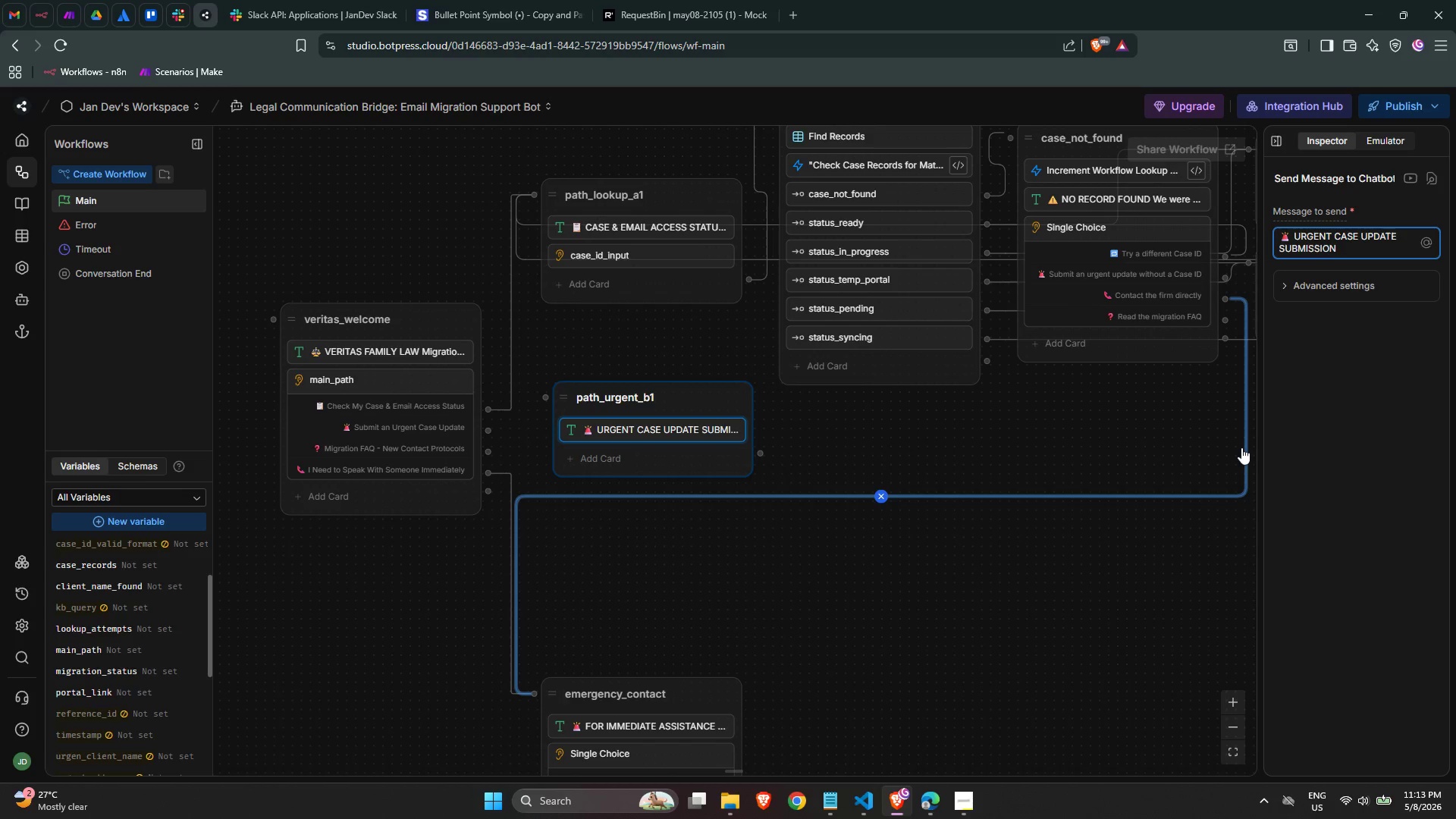 
key(Enter)
 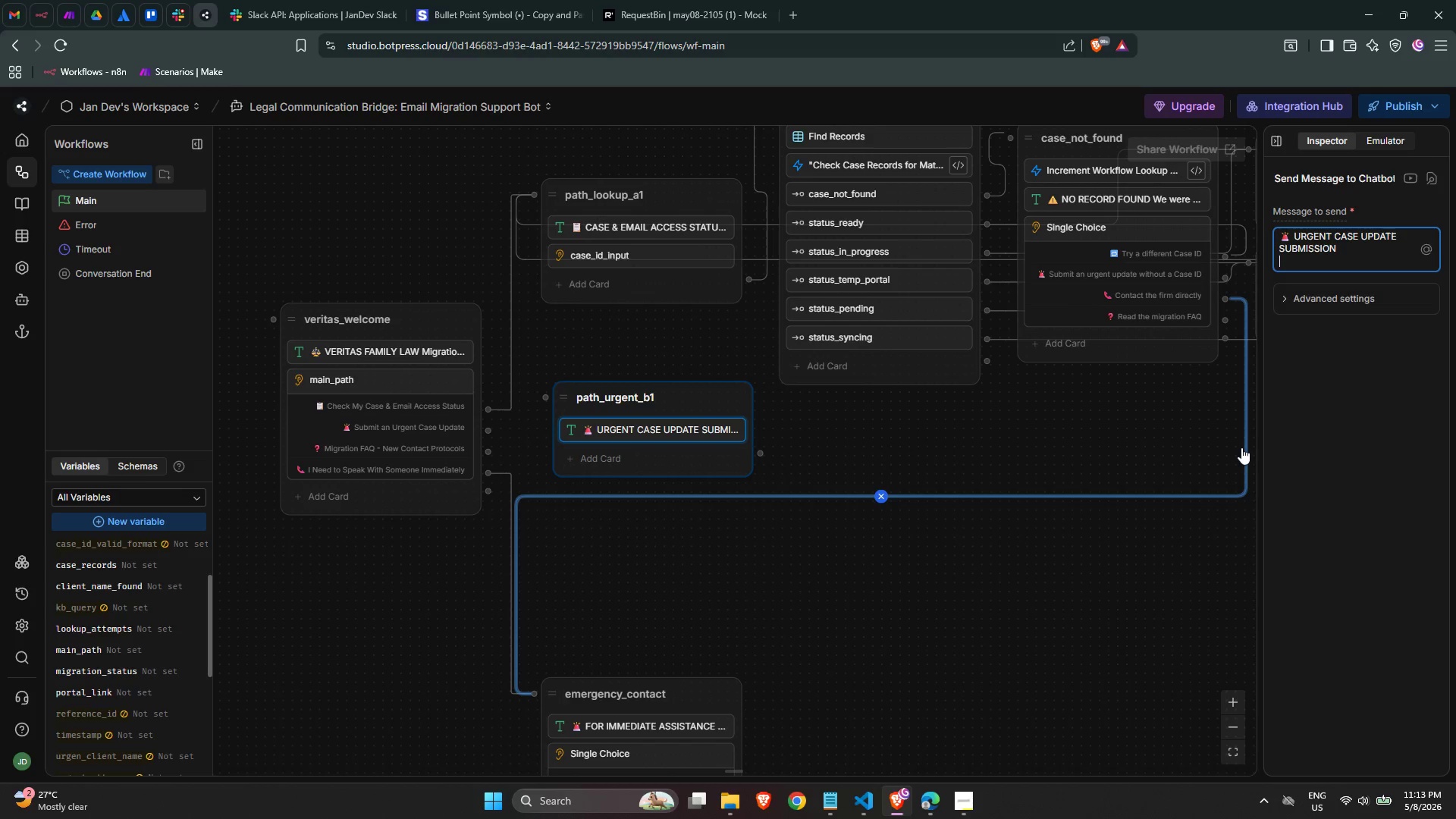 
key(Enter)
 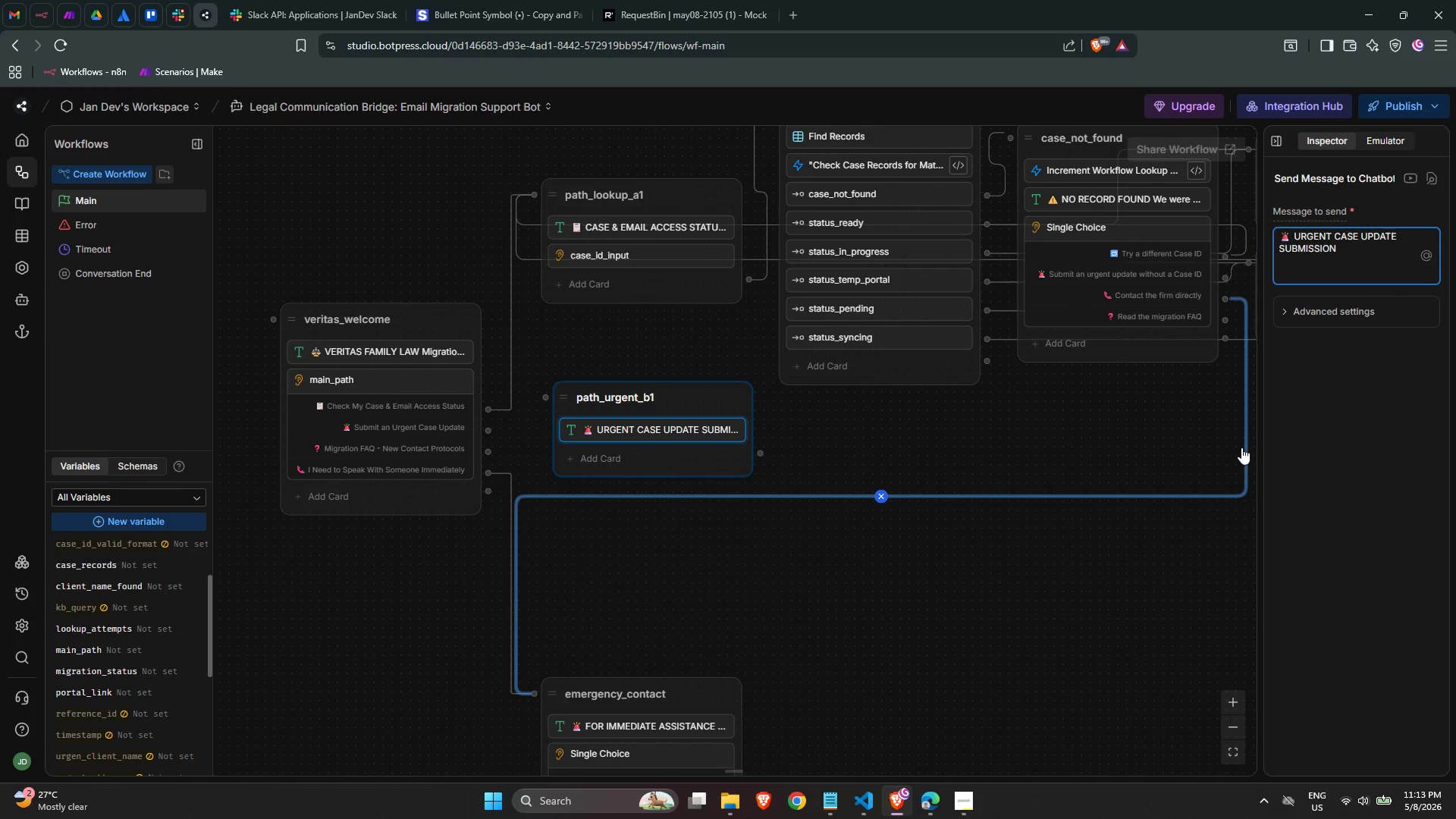 
hold_key(key=ShiftLeft, duration=0.47)
 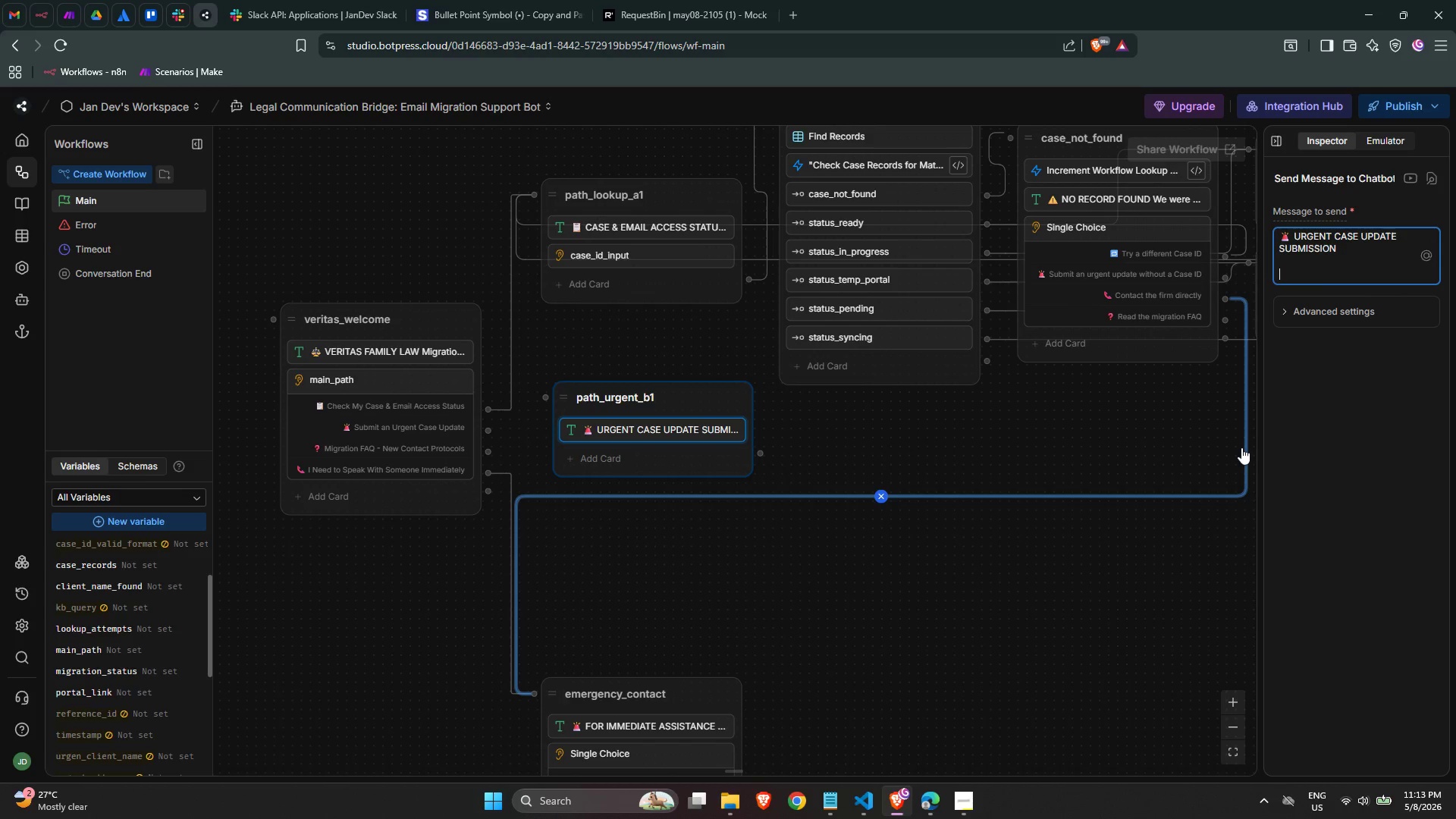 
type(This form is for time-sensiive legal mate)
key(Backspace)
type(ters that cannot wait for standard attorney communication to be restored.)
 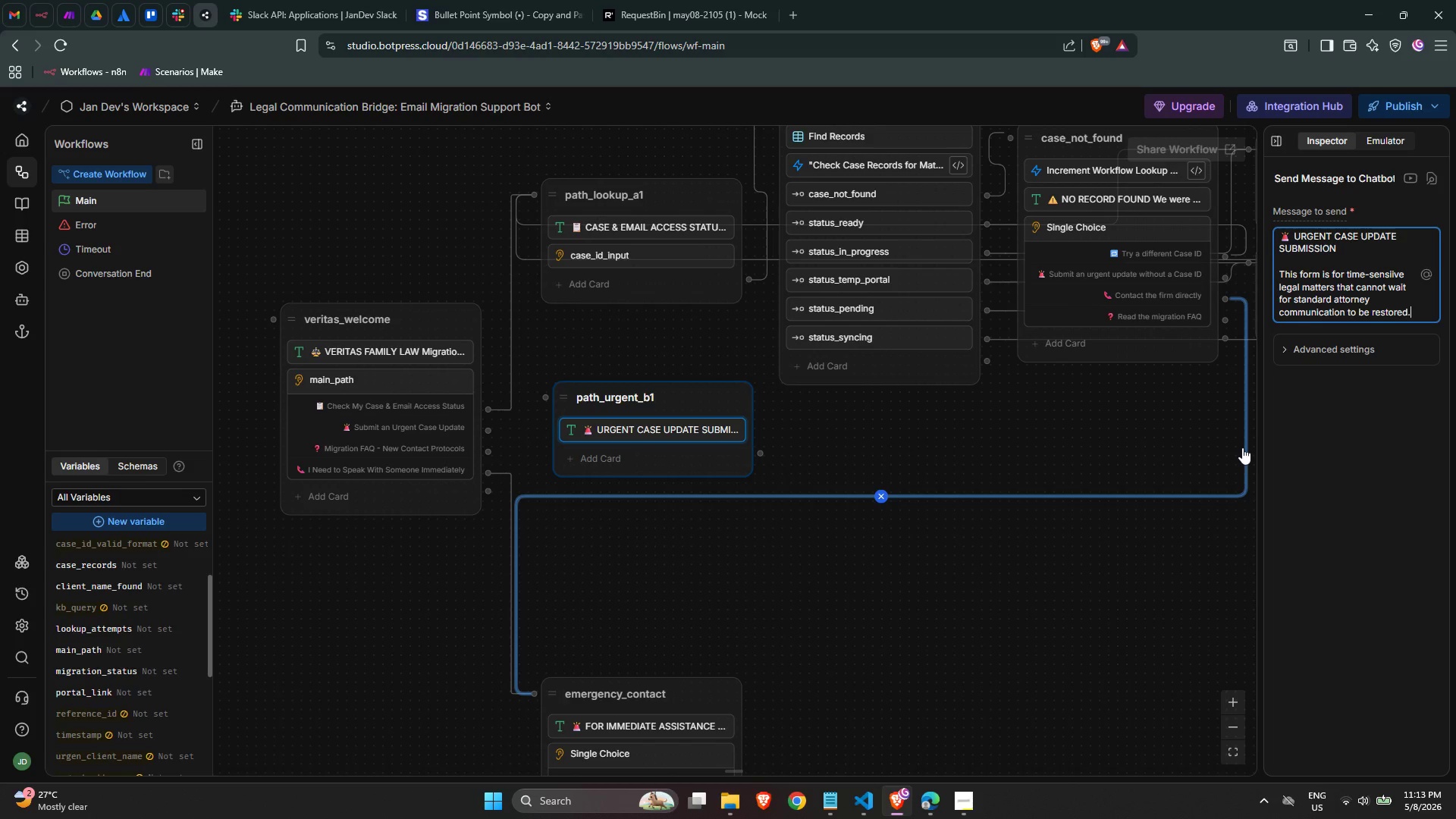 
key(Enter)
 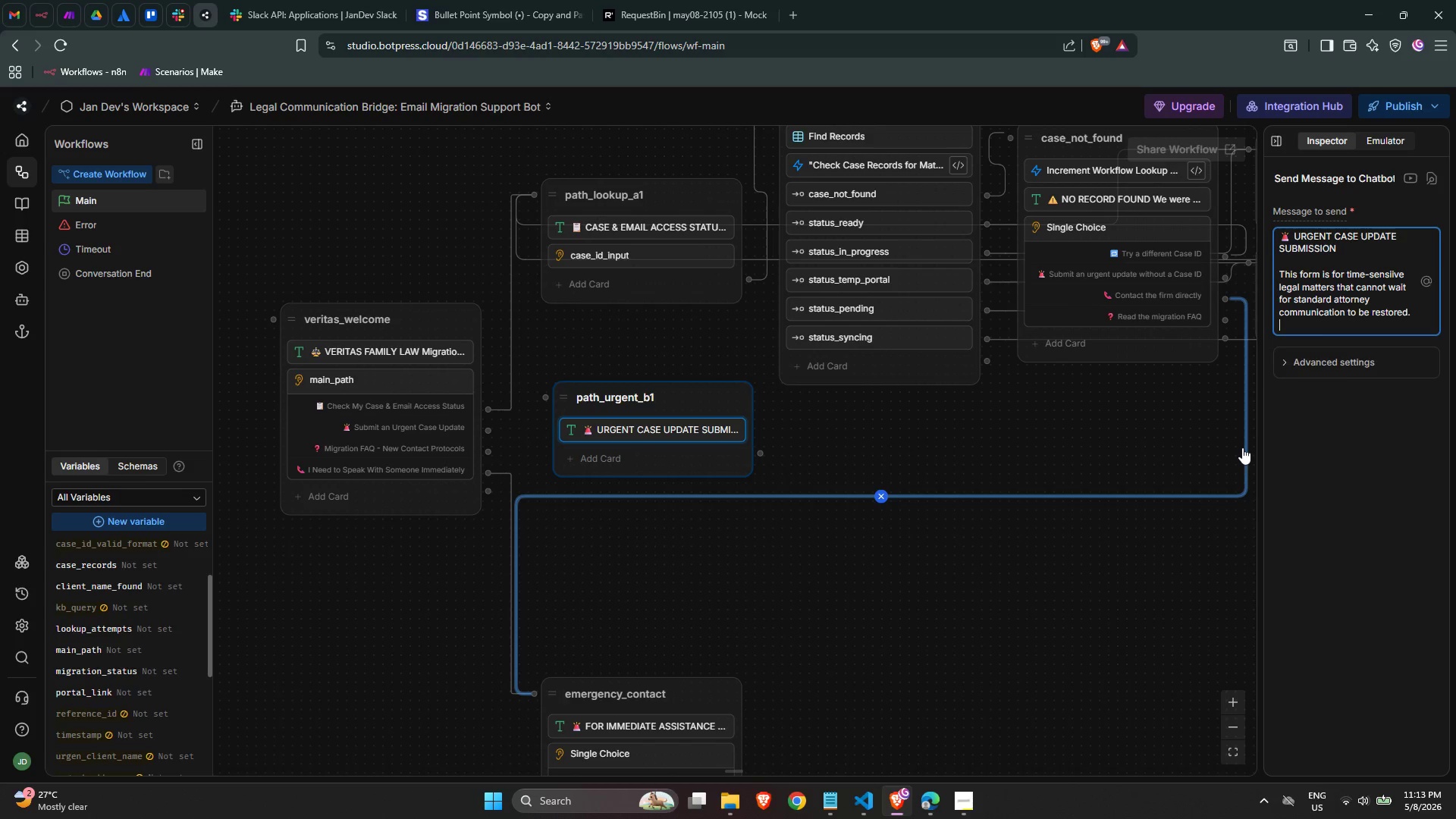 
key(Enter)
 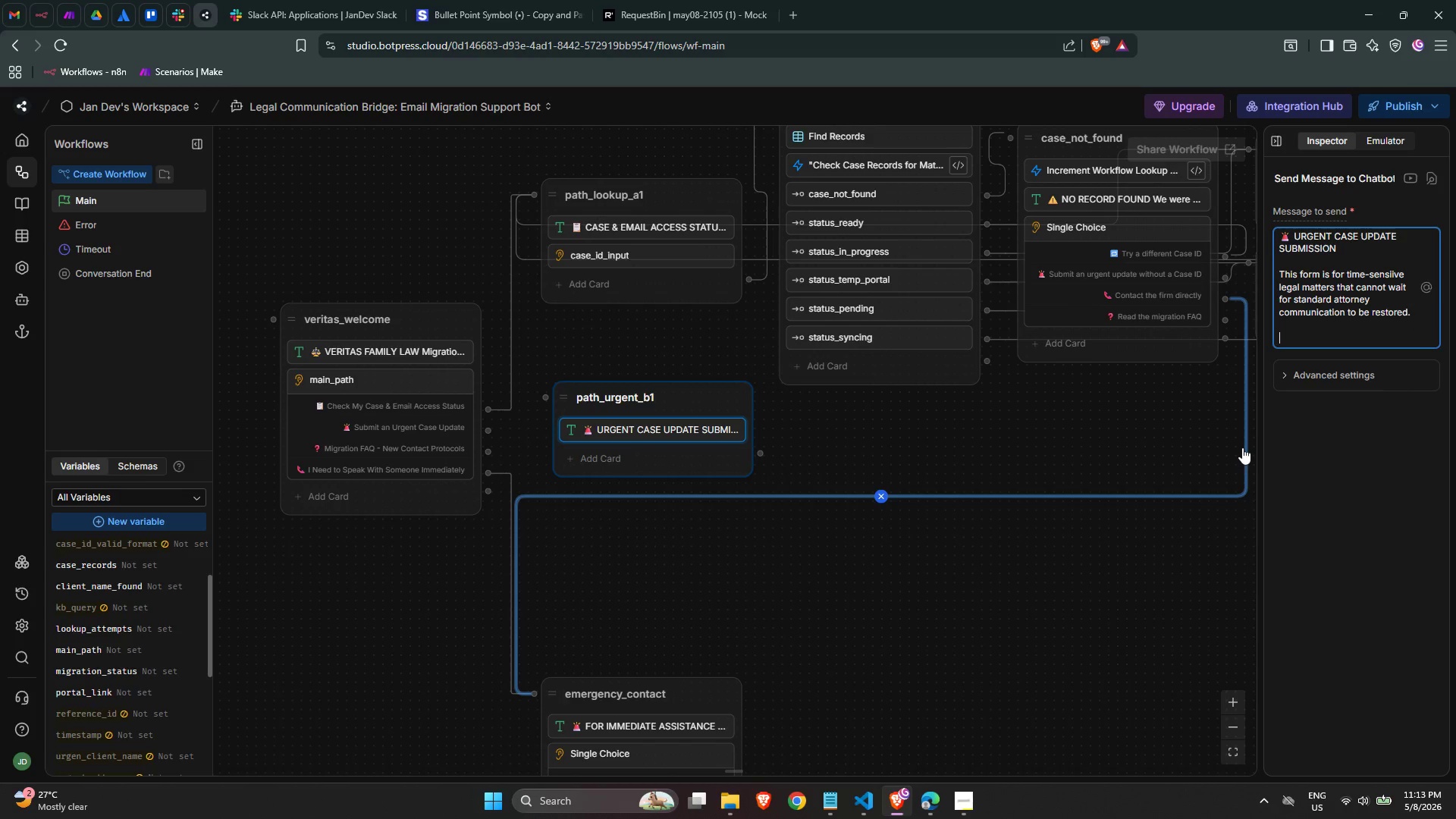 
type(Examples p)
key(Backspace)
type(of approprai)
key(Backspace)
key(Backspace)
type(iate urgent submissions:)
 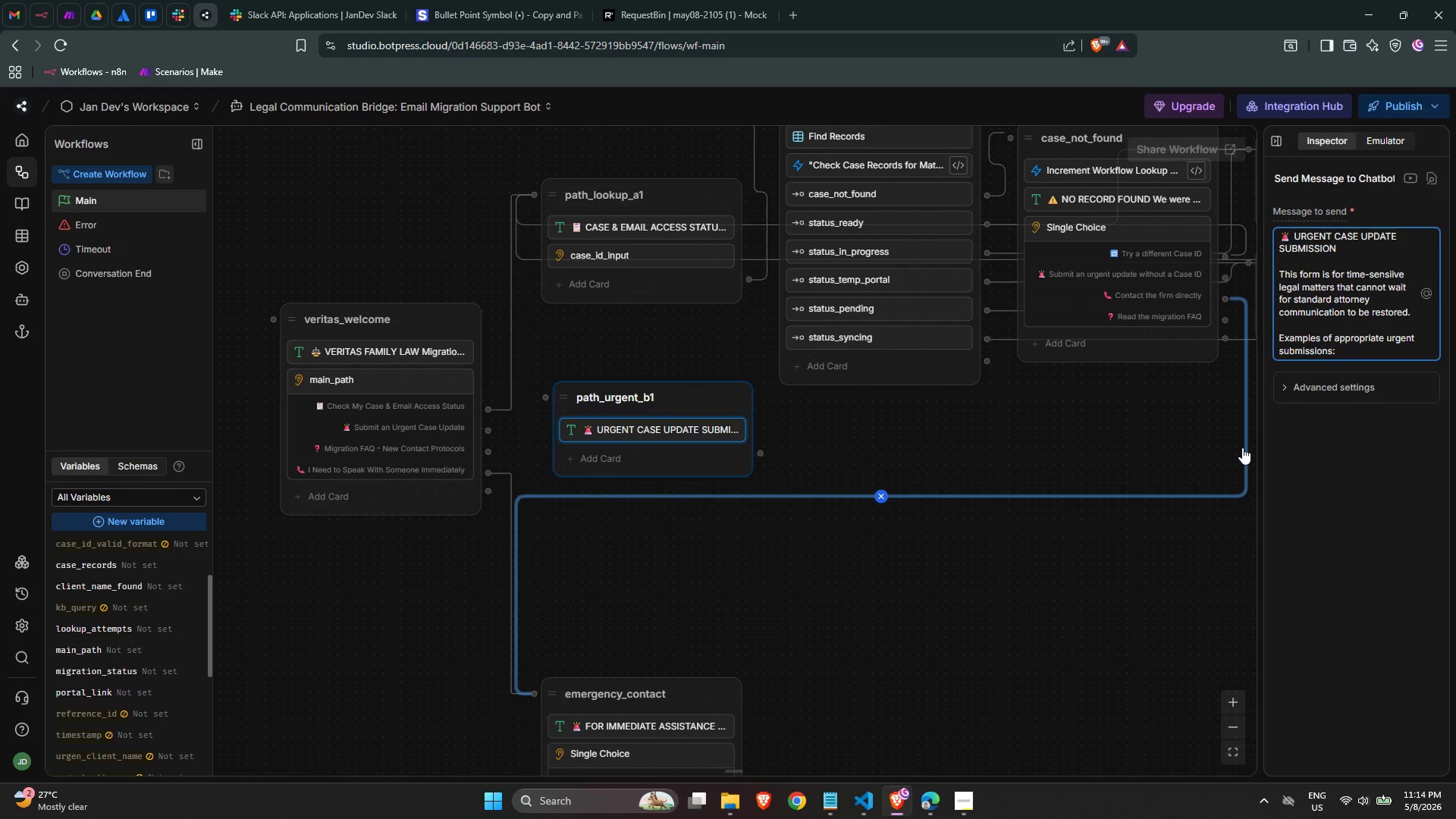 
key(Enter)
 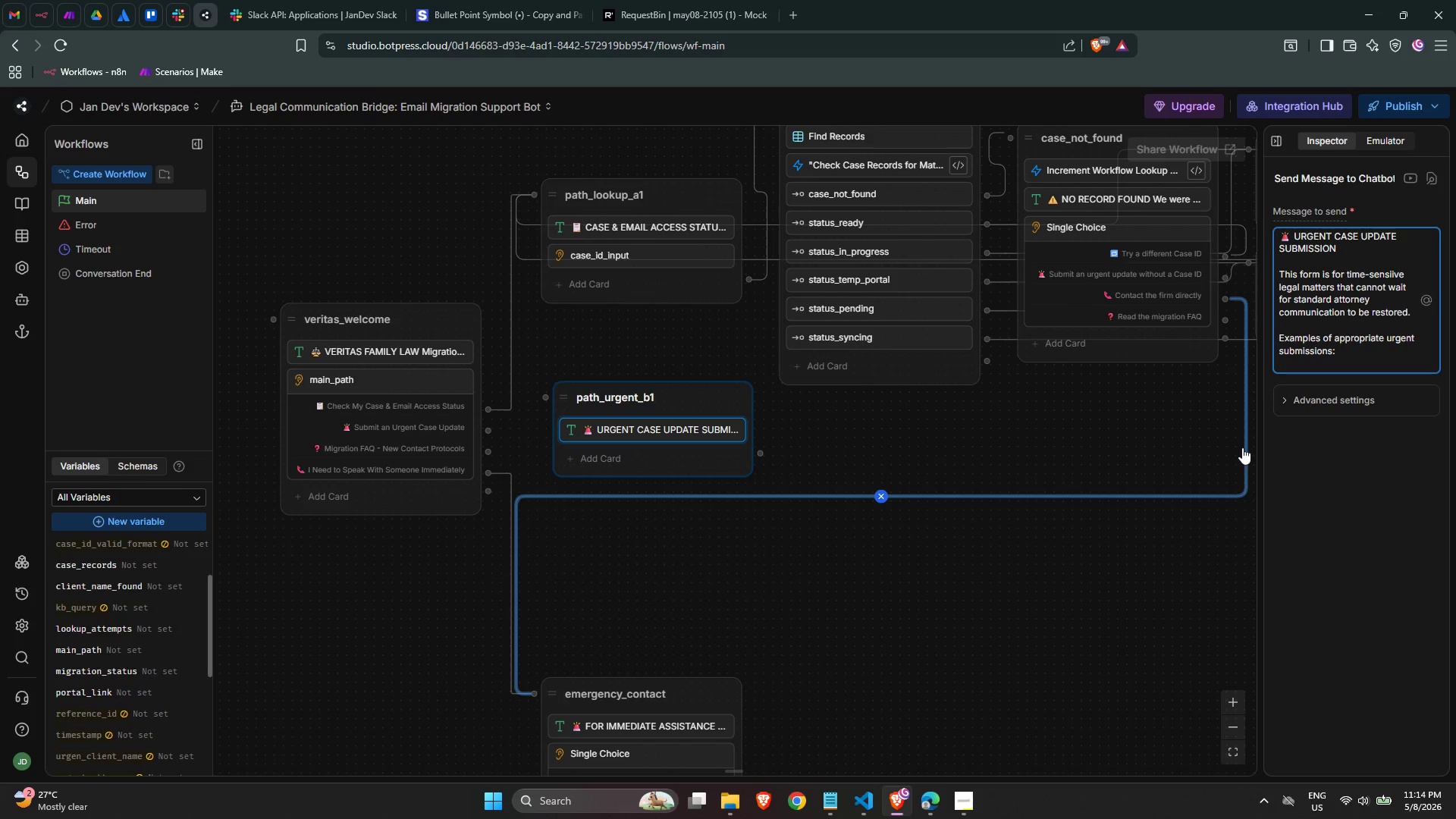 
key(Control+V)
 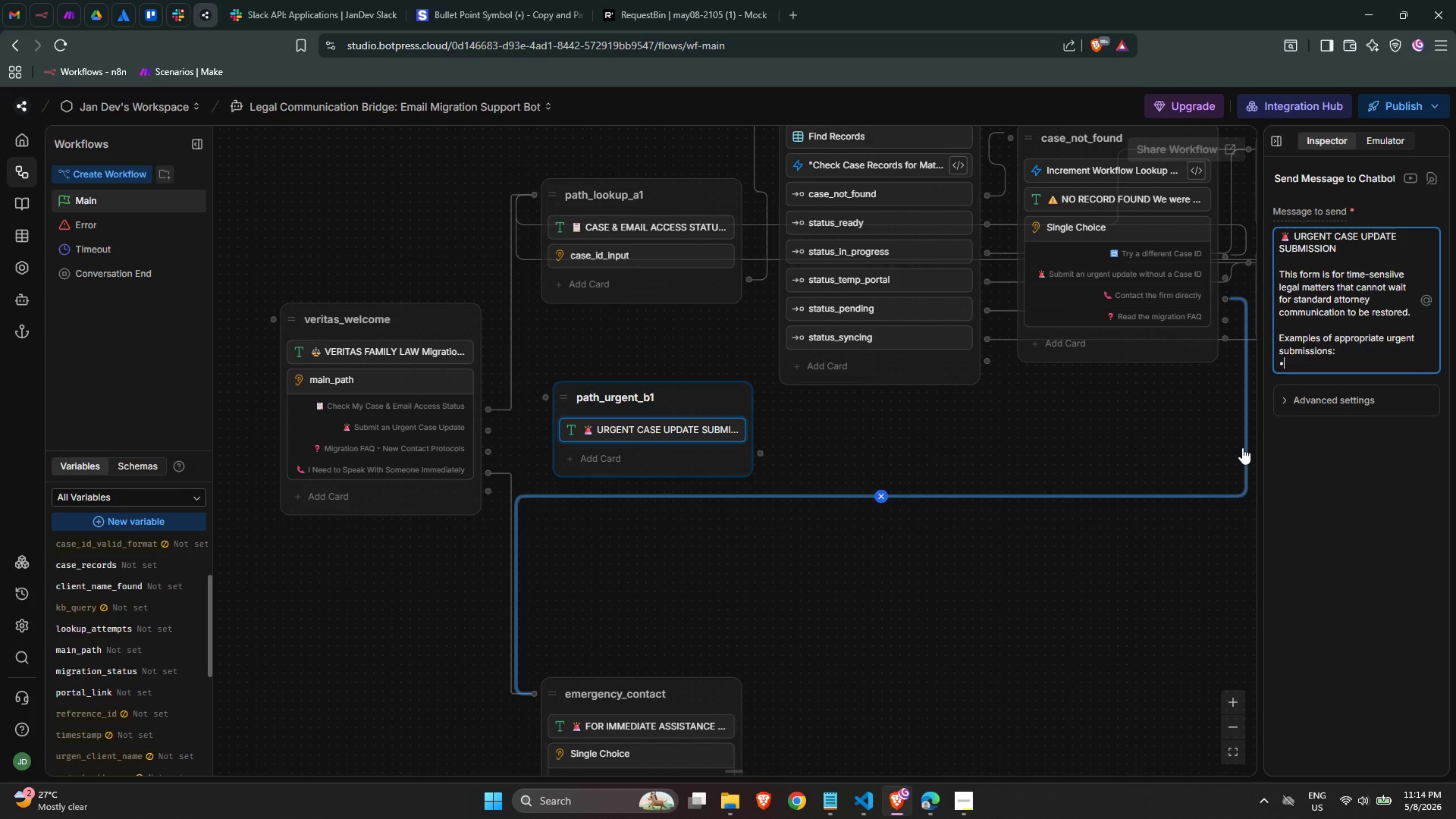 
type( Court deadlines or hearing daes wih)
key(Backspace)
type(thin 48 hours)
 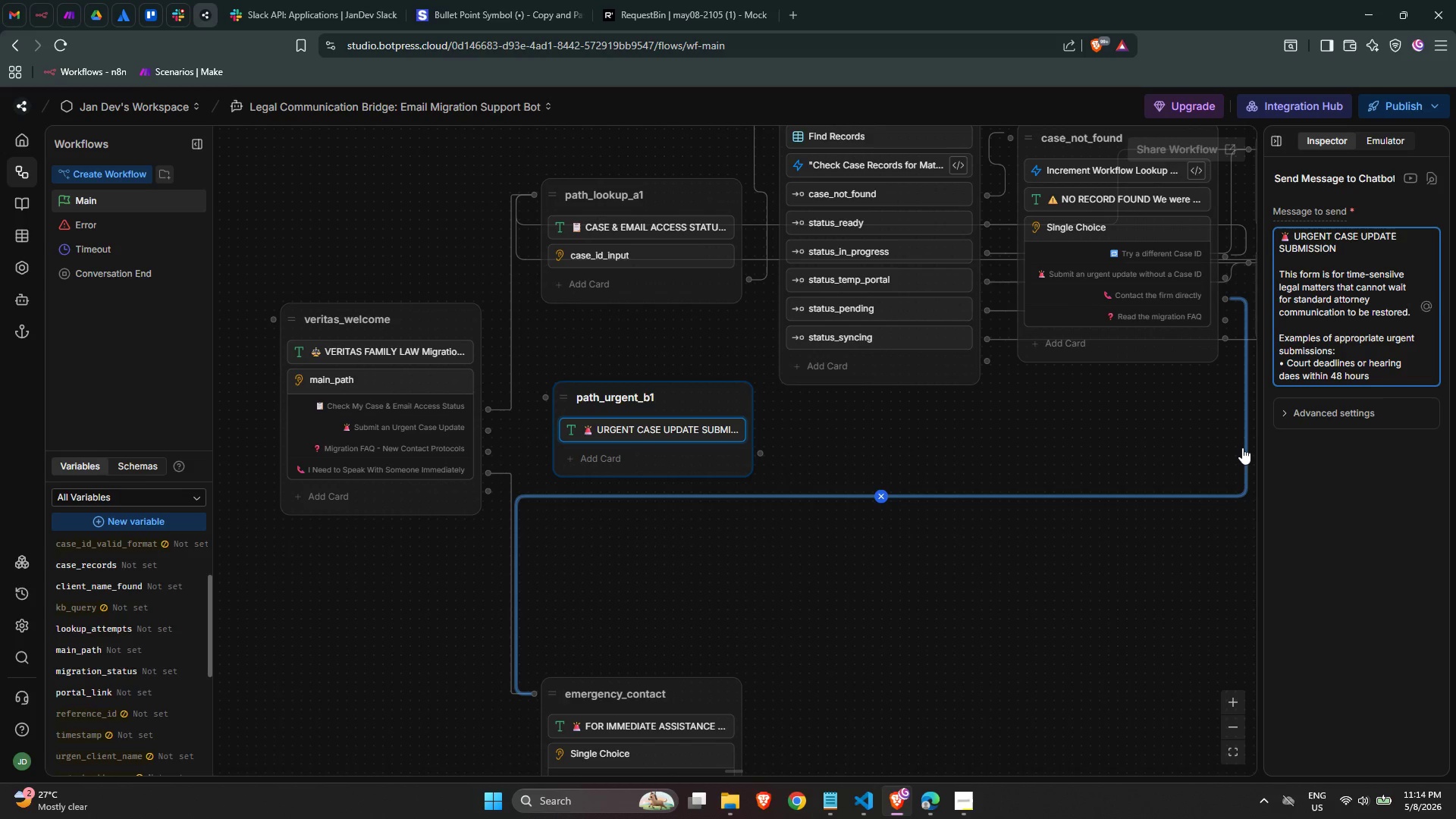 
wait(8.02)
 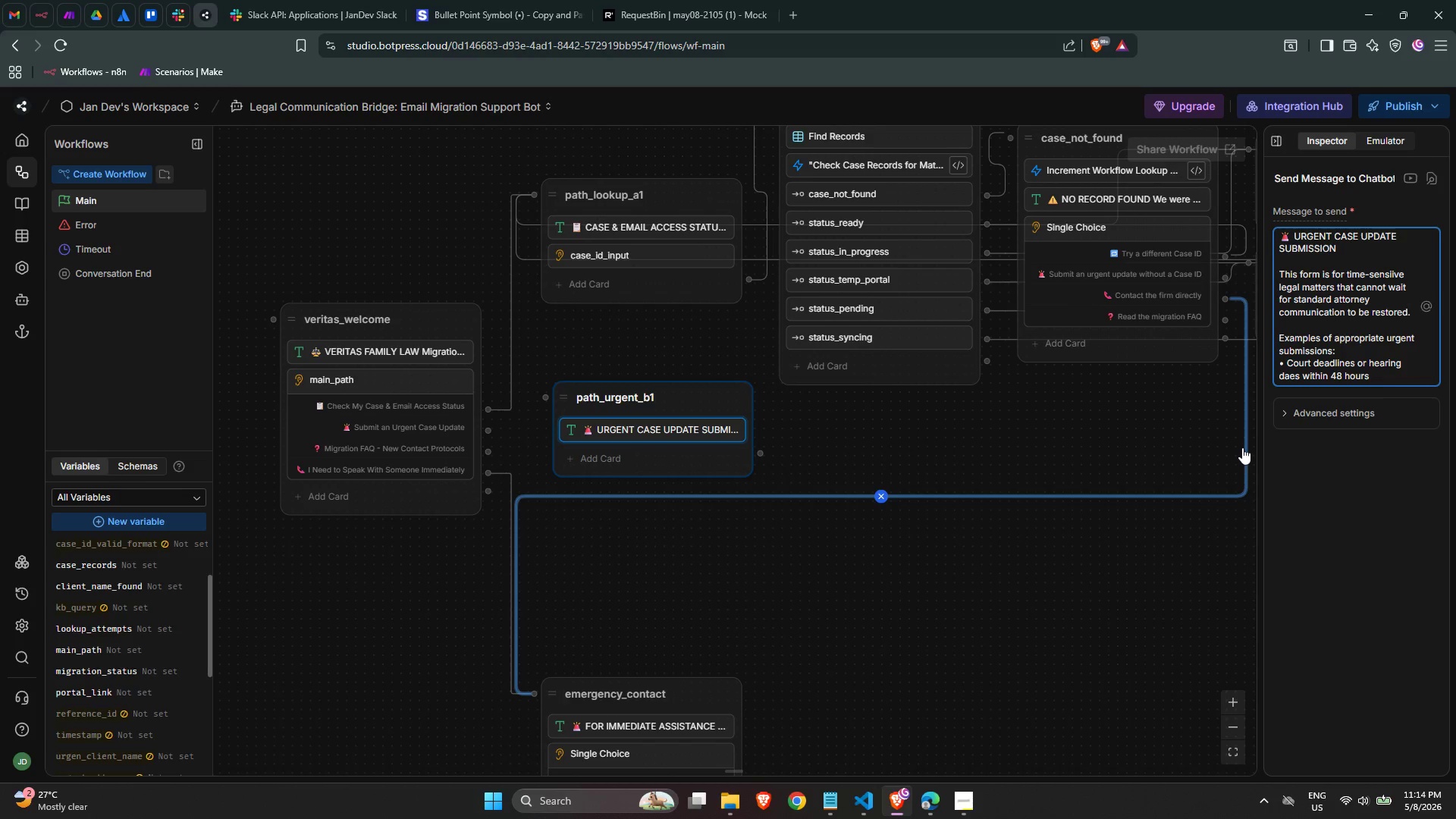 
key(Enter)
 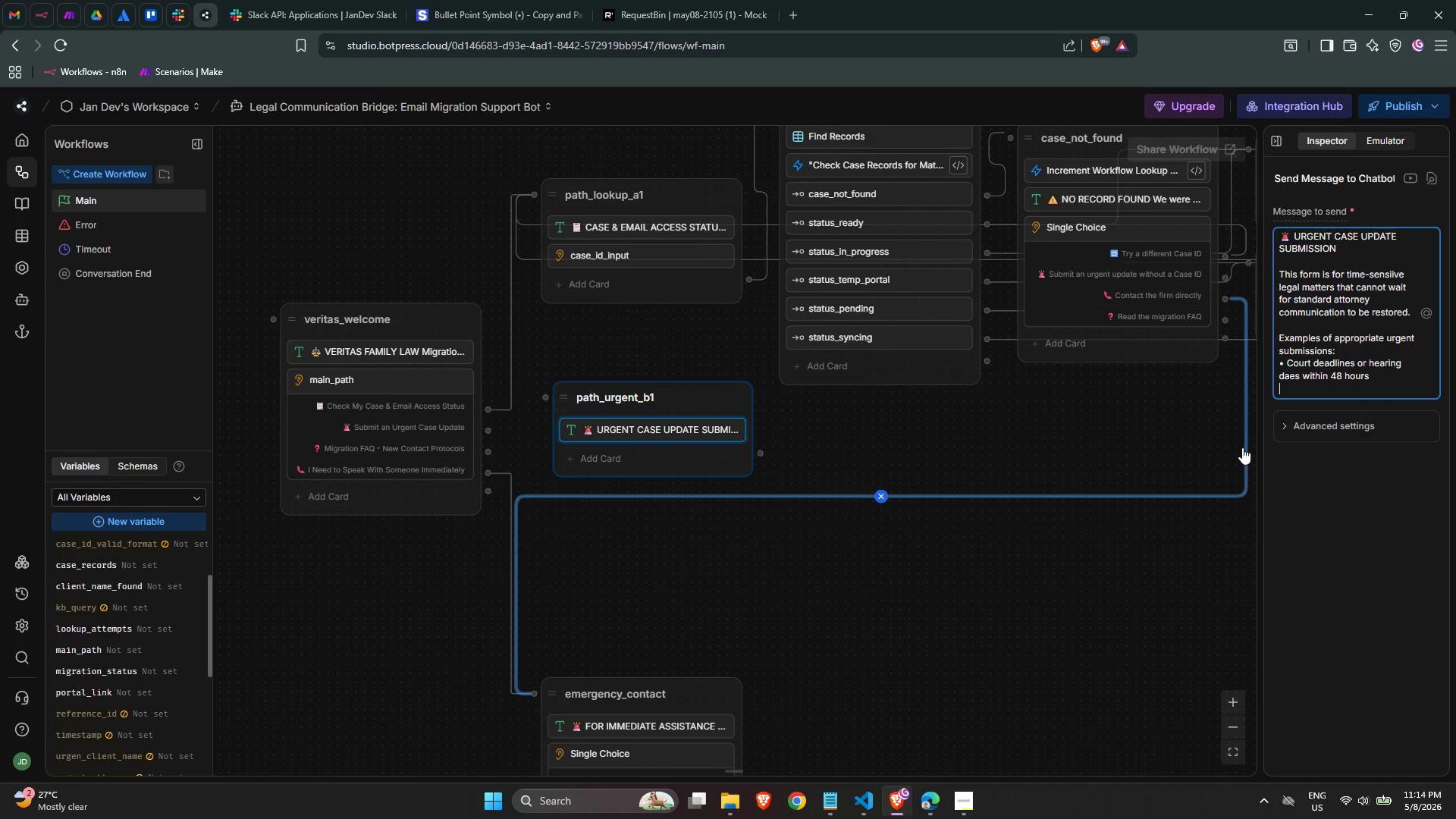 
key(Control+V)
 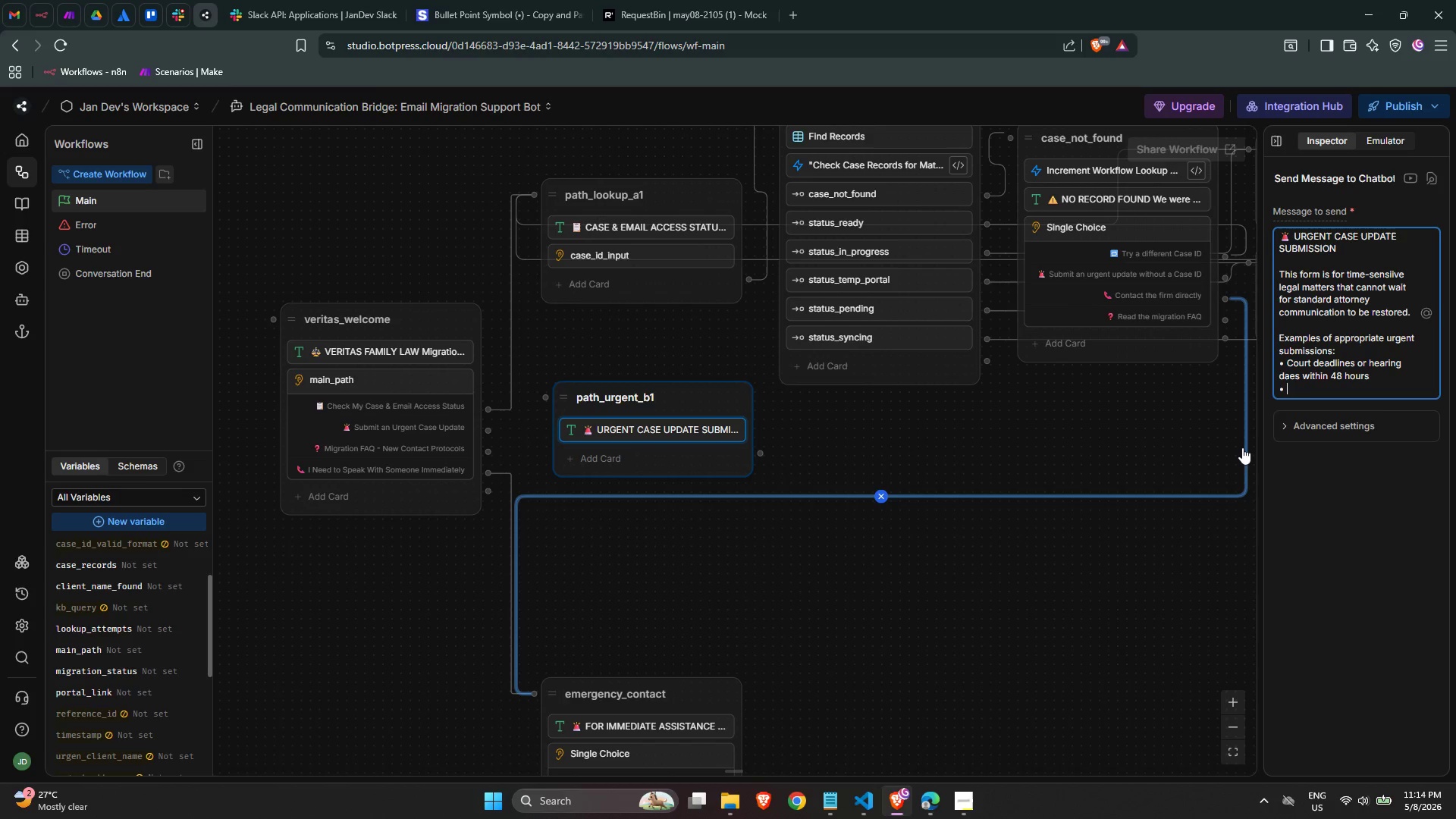 
type( Restraining order violation )
key(Backspace)
type(s or safety )
 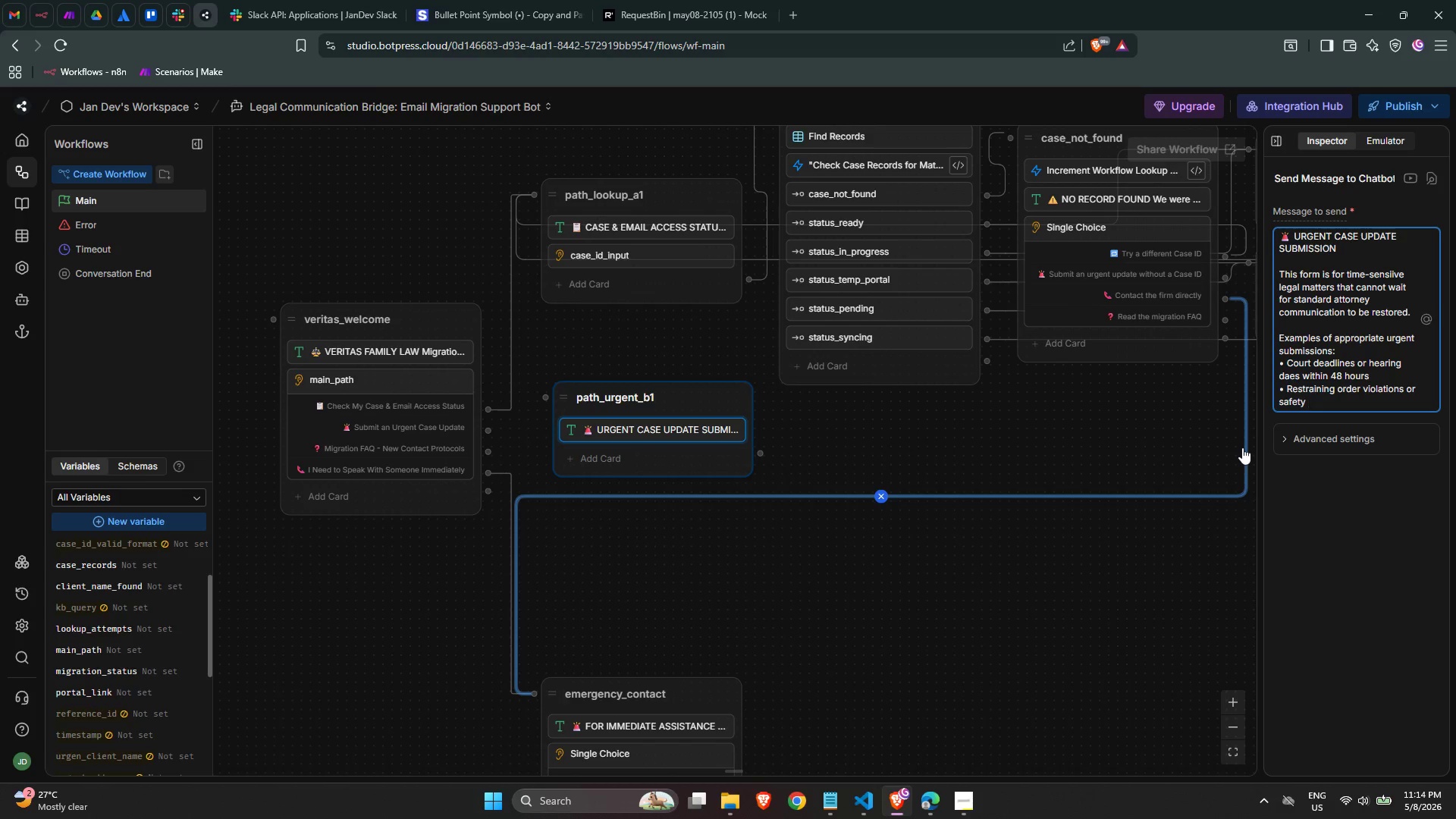 
type(concerns )
key(Backspace)
 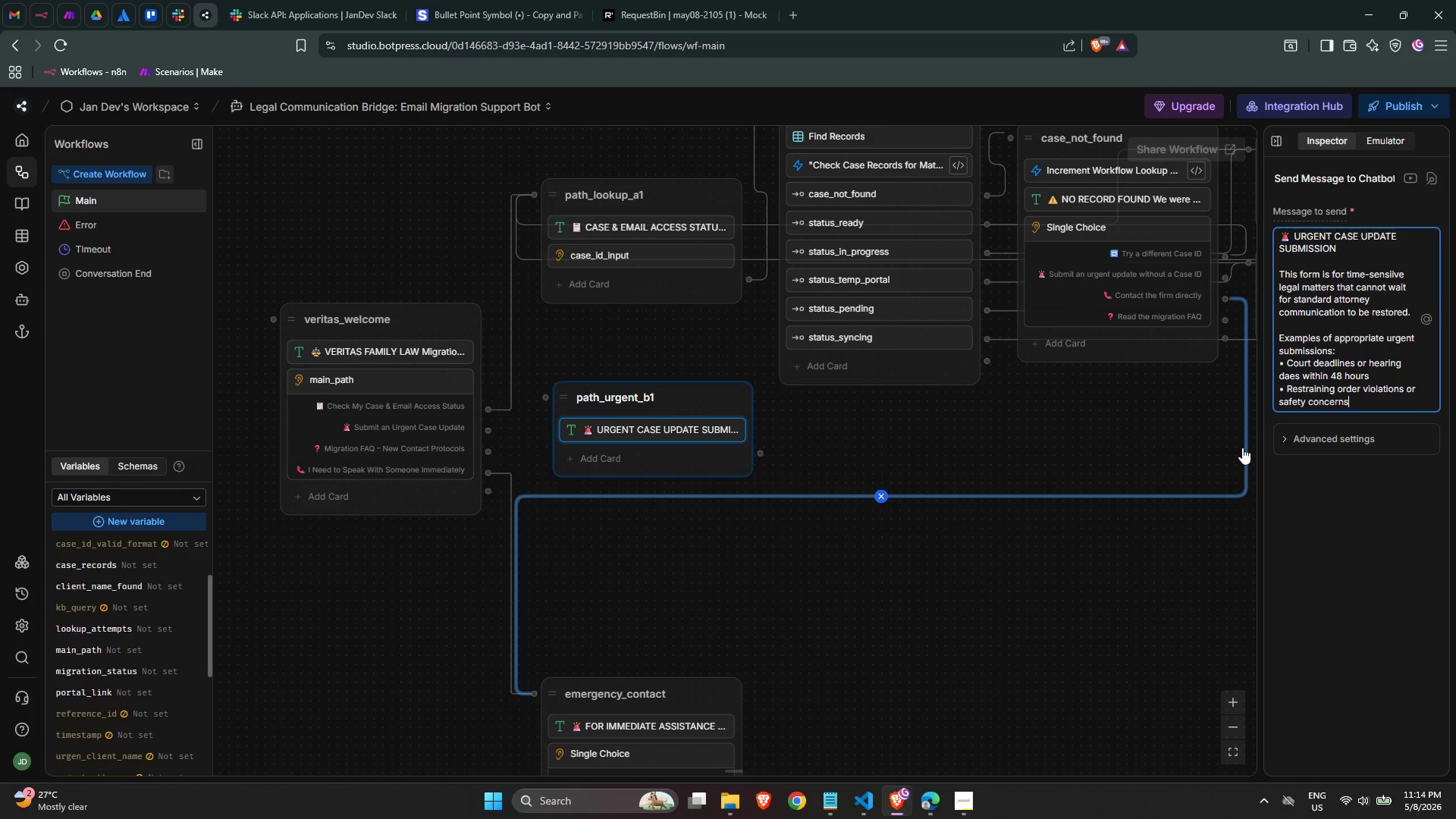 
key(Enter)
 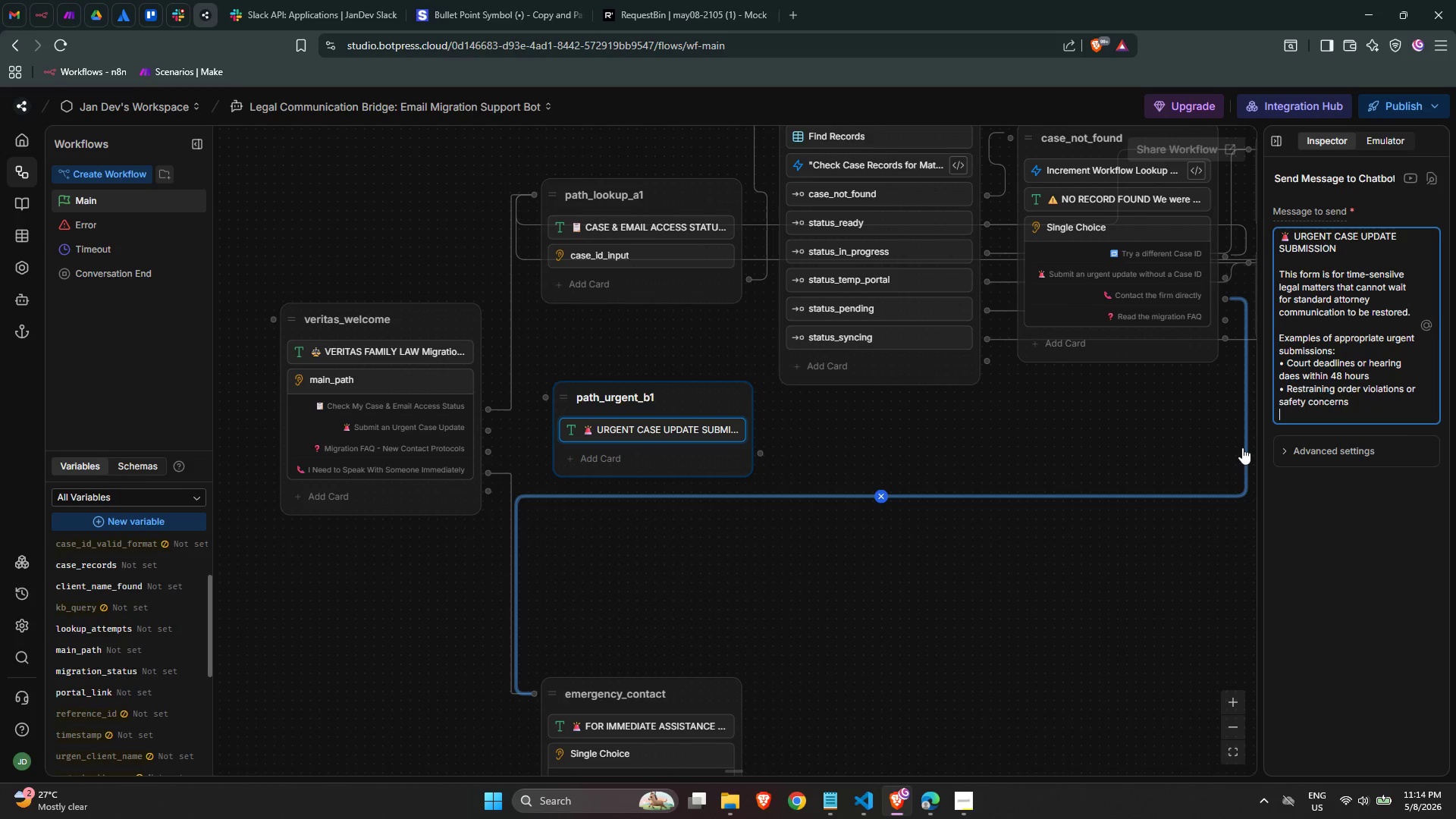 
key(Control+ControlLeft)
 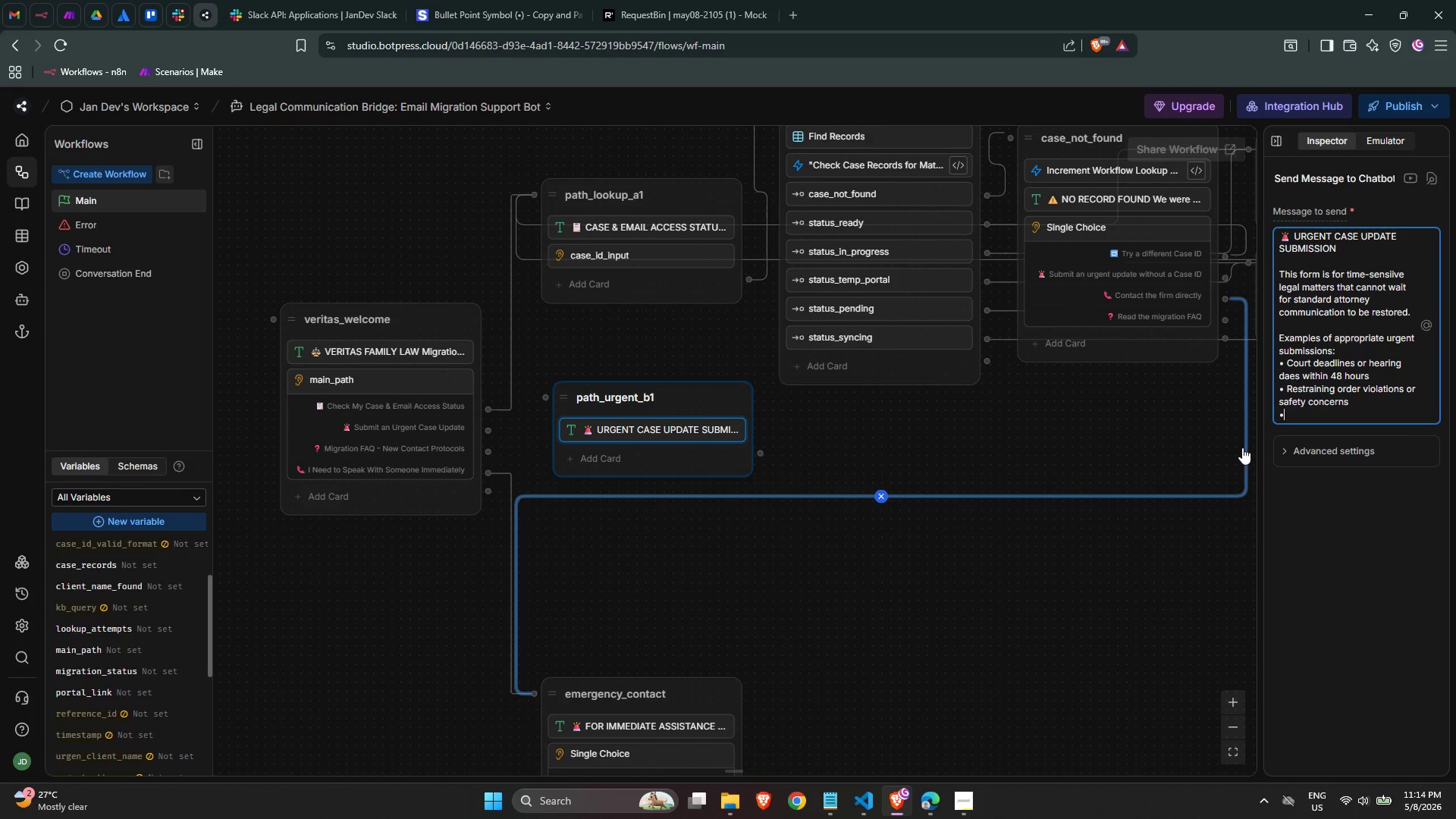 
key(Control+V)
 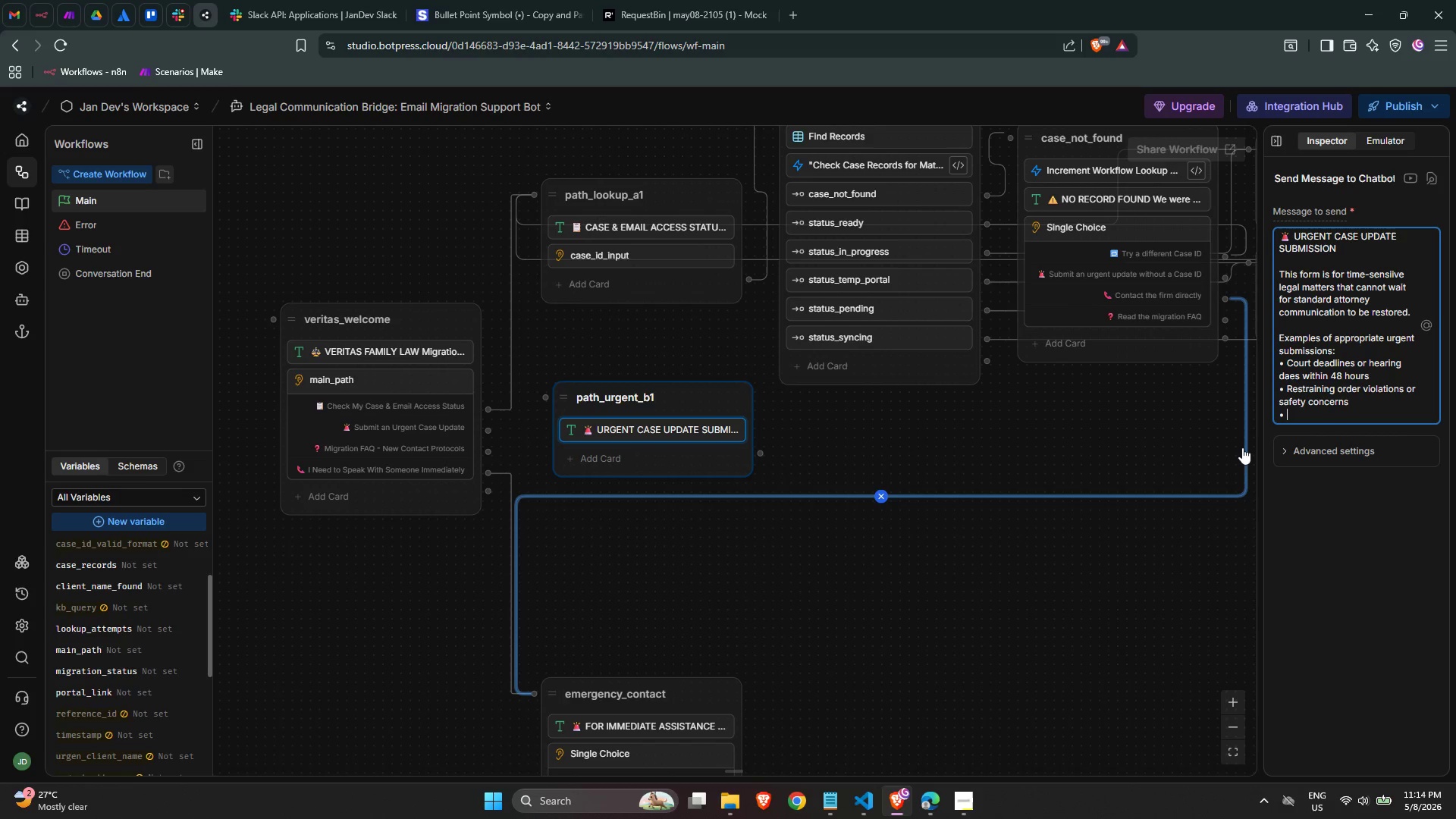 
type( Unexpeced changes in custon)
key(Backspace)
type(dy or per)
key(Backspace)
key(Backspace)
type(roperty access )
key(Backspace)
 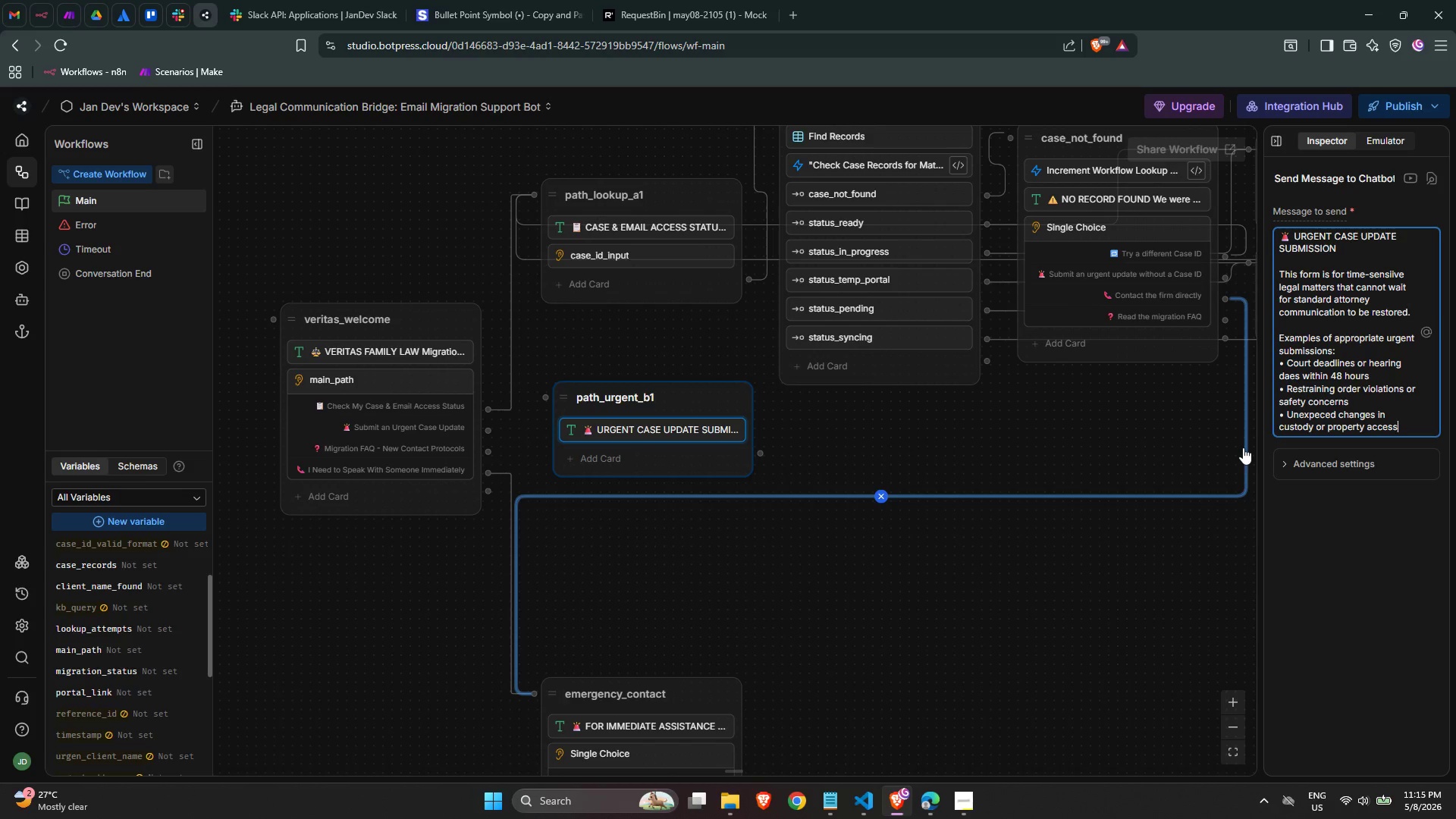 
key(Enter)
 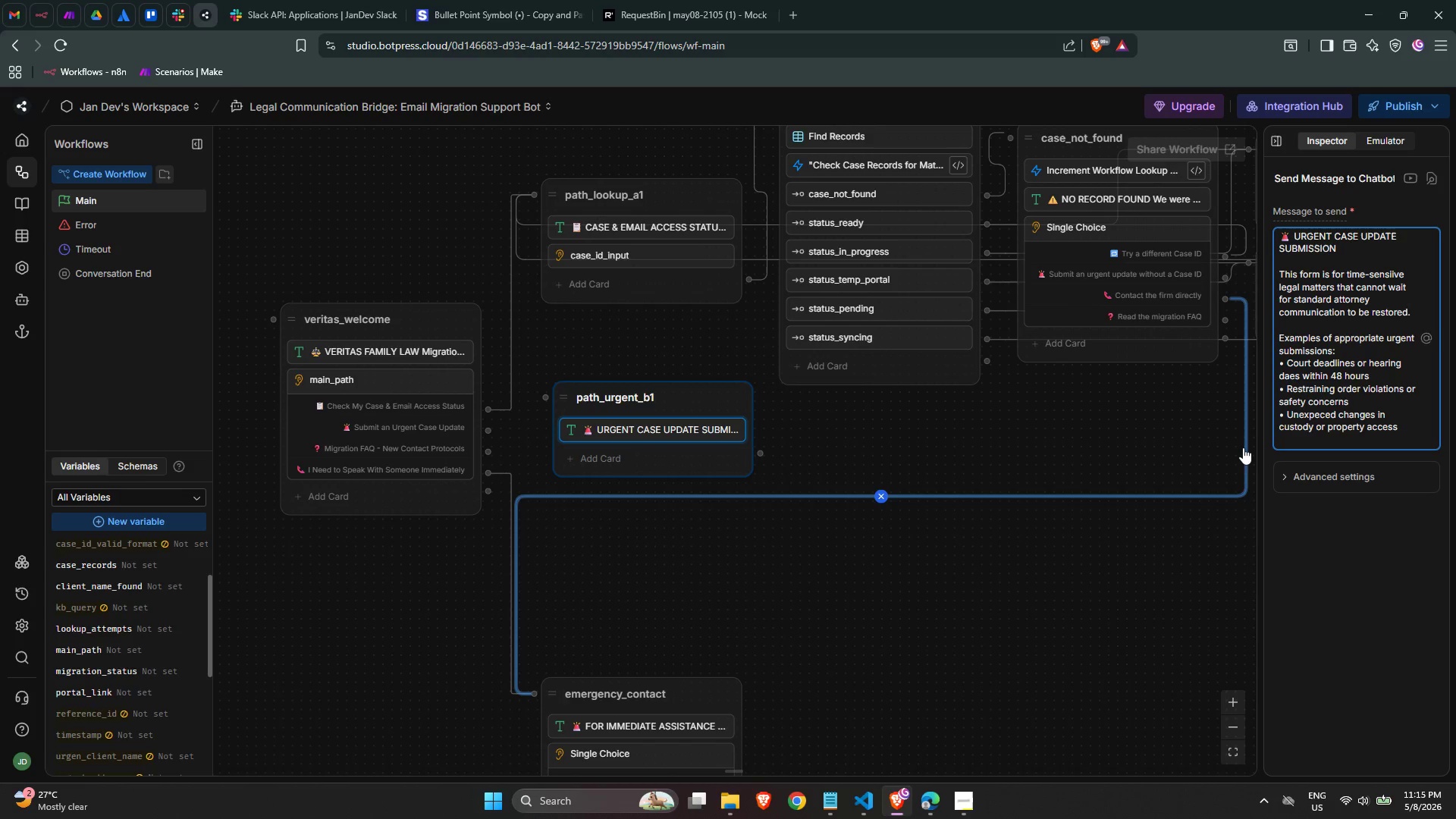 
key(Control+V)
 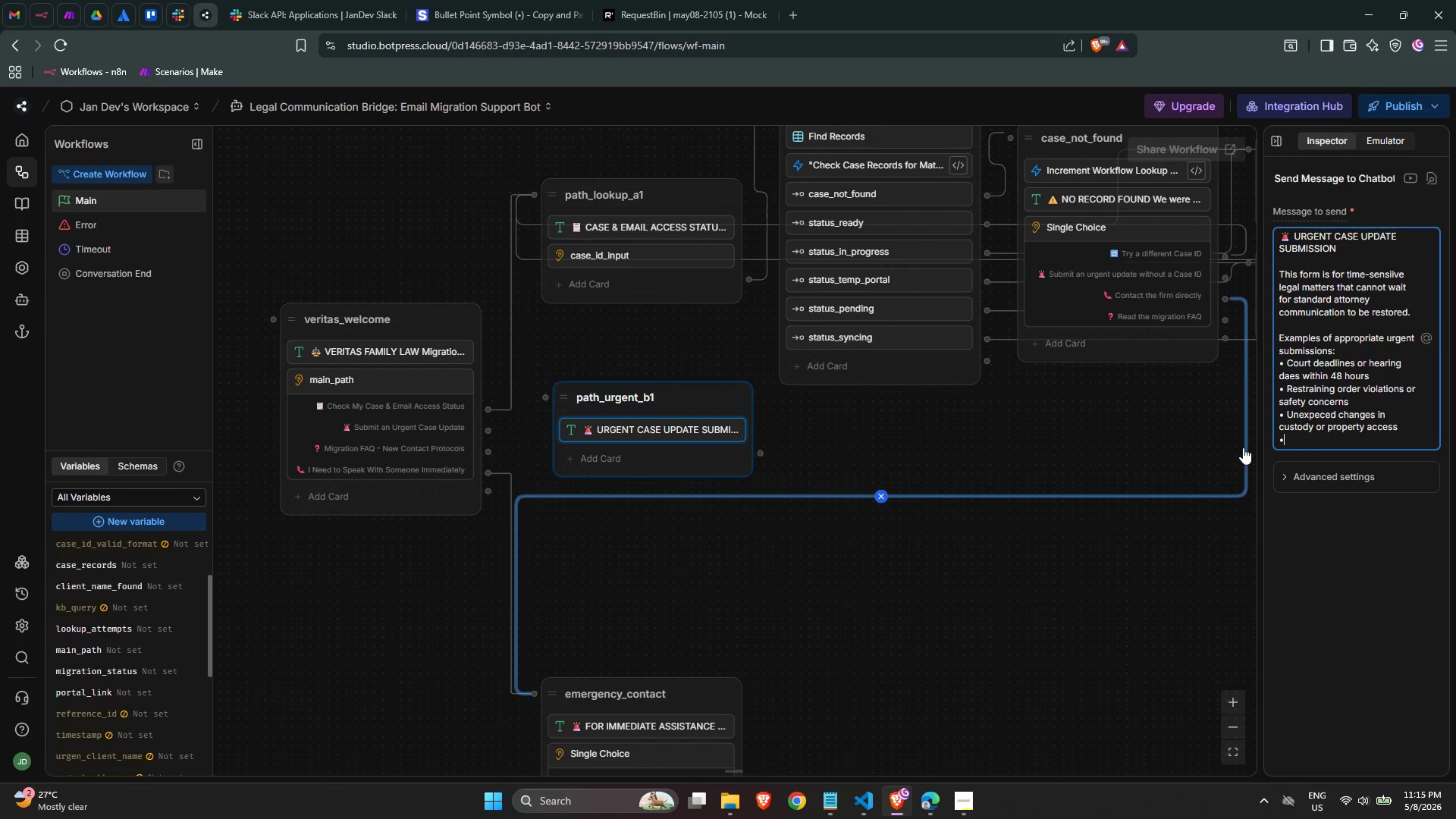 
type( Time )
key(Backspace)
type(-)
 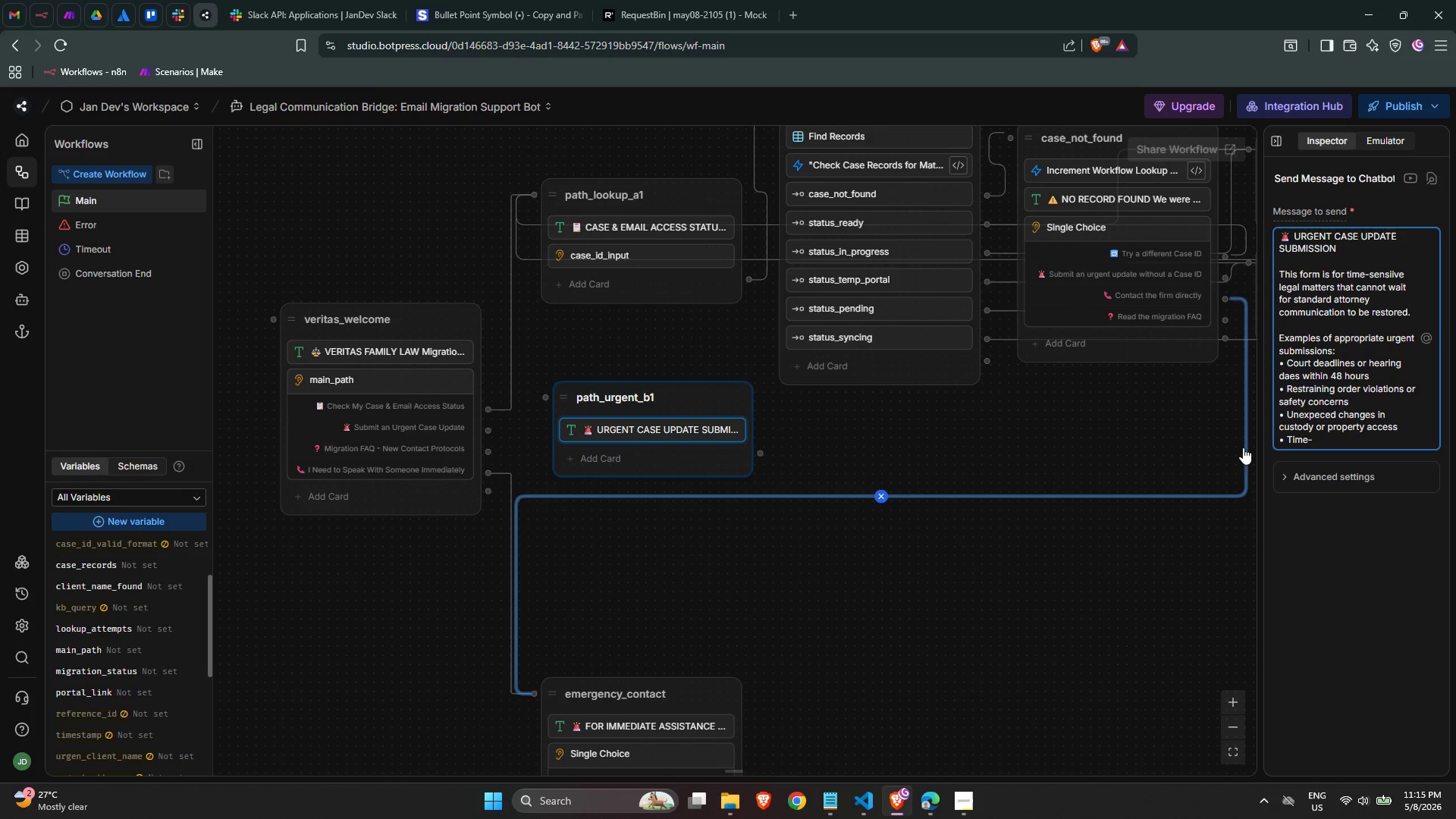 
type(sensitive financial disclosures )
key(Backspace)
 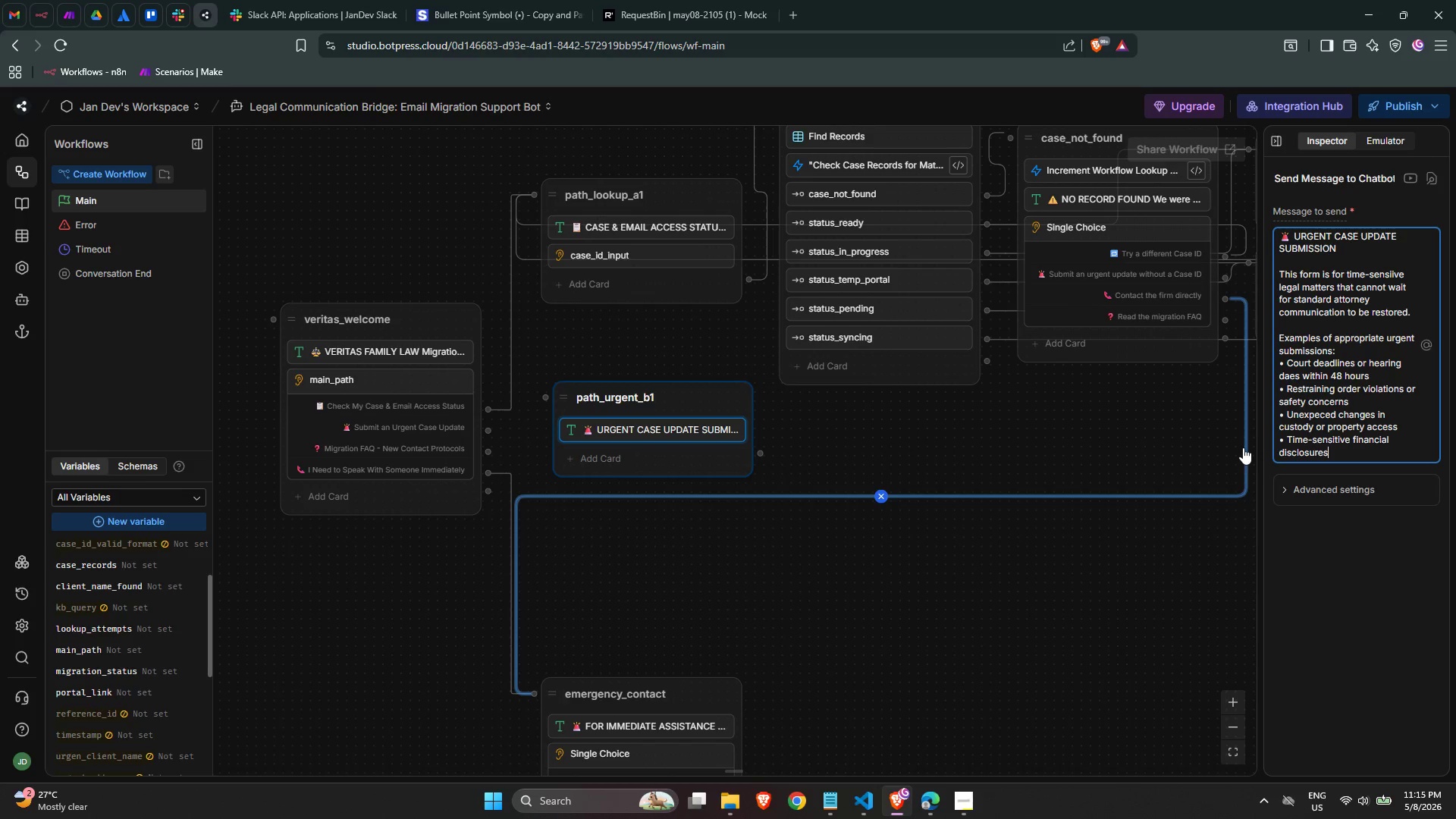 
key(Enter)
 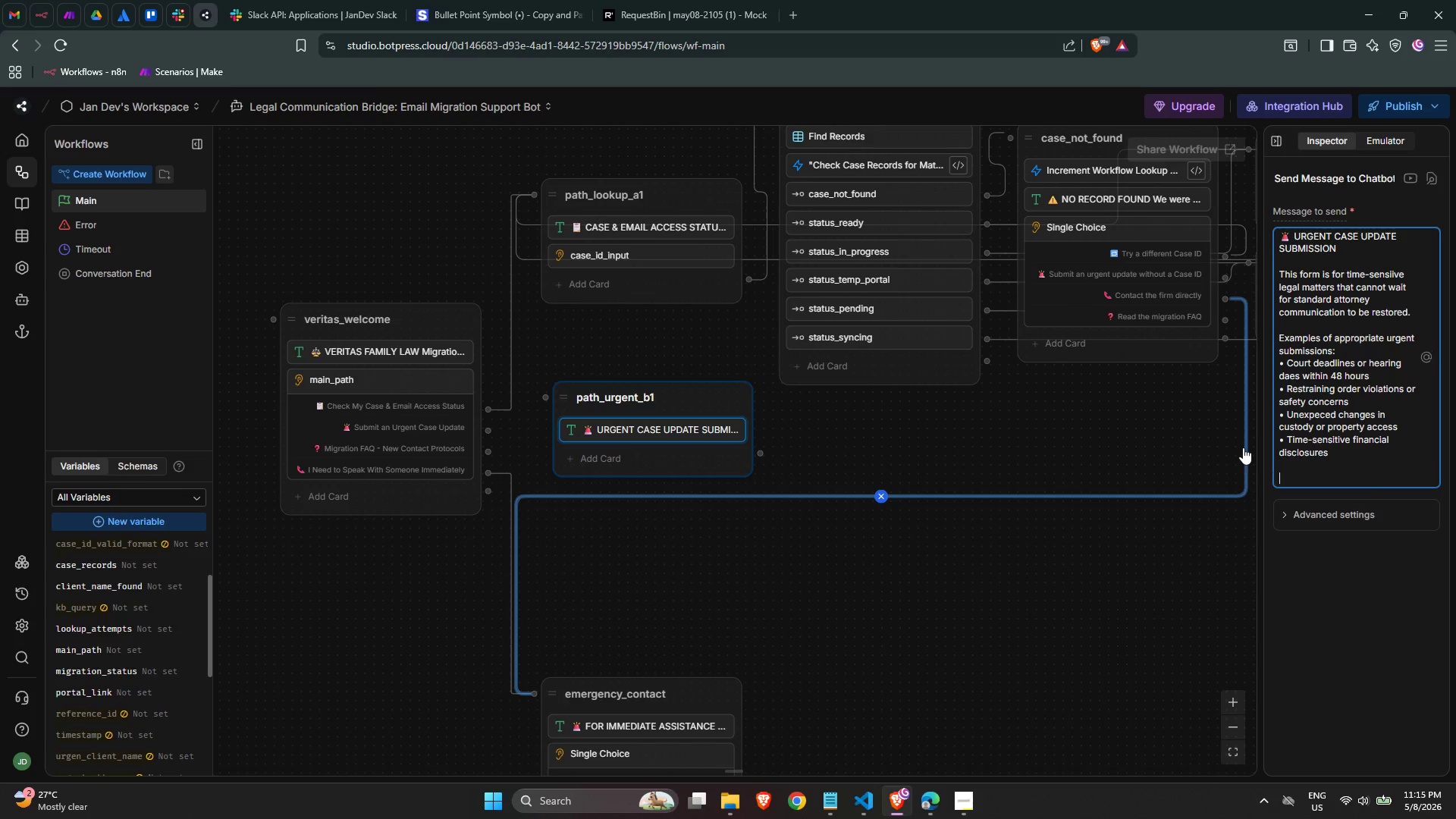 
key(Enter)
 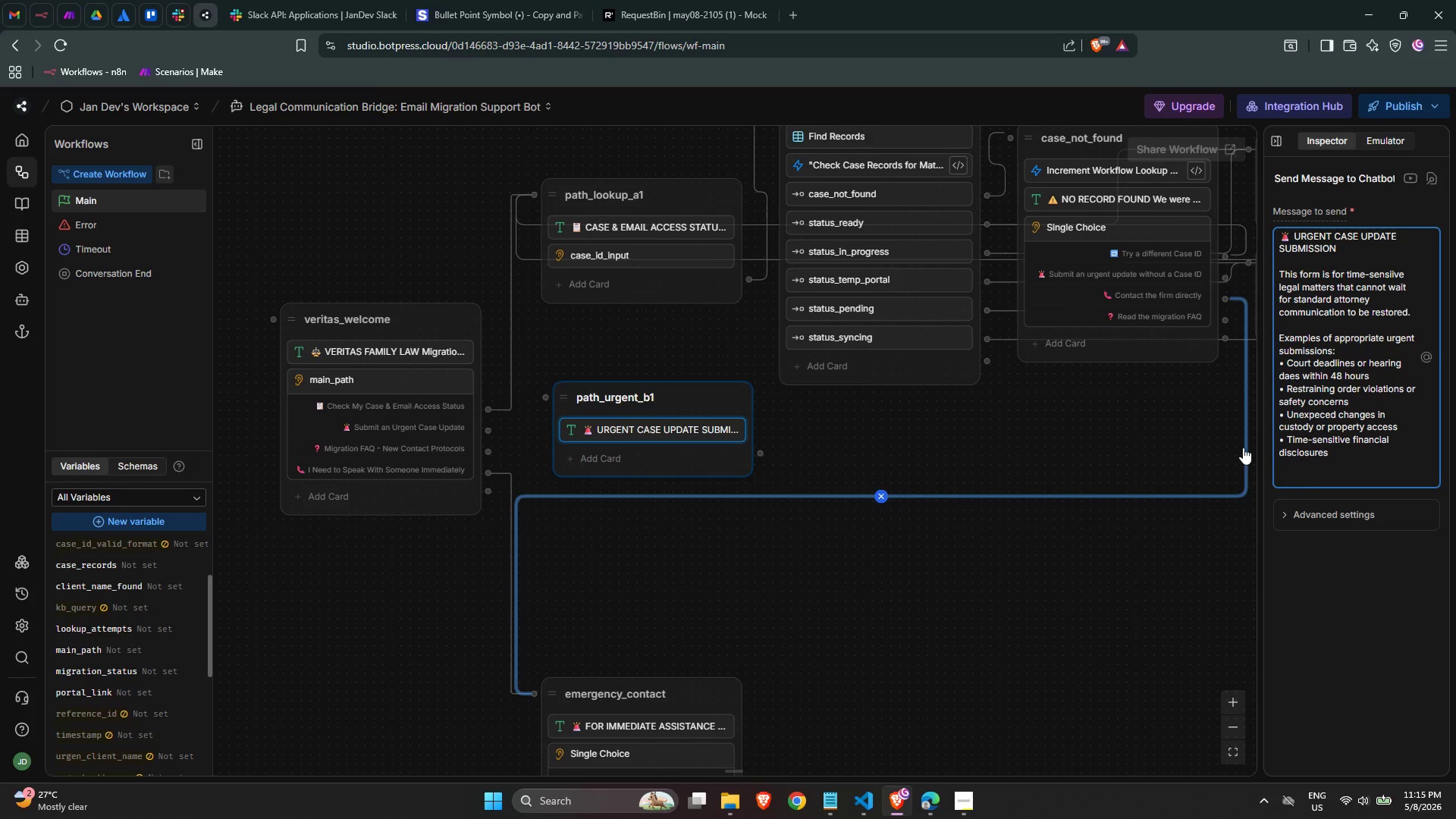 
key(Meta+MetaLeft)
 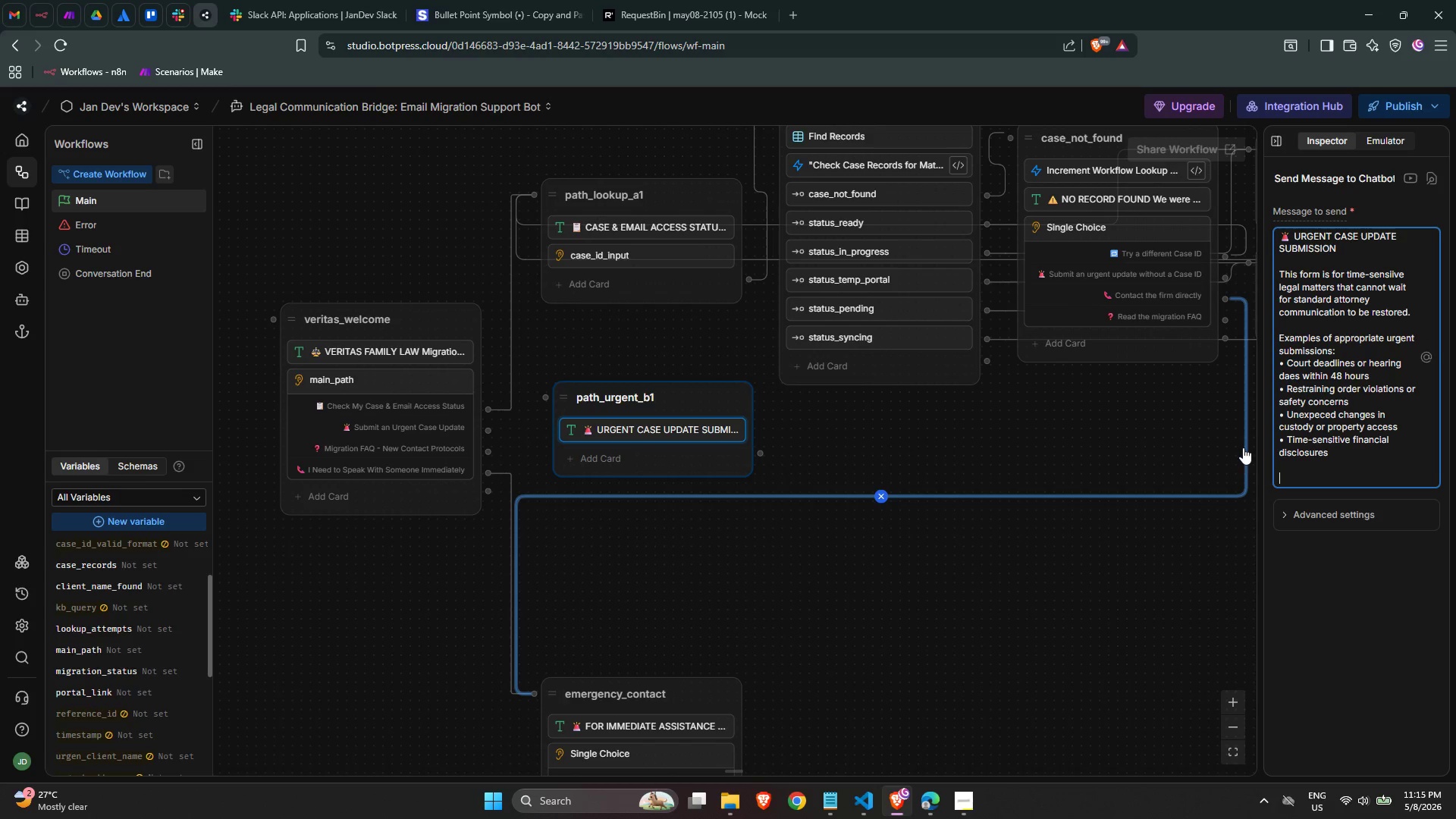 
key(Meta+Period)
 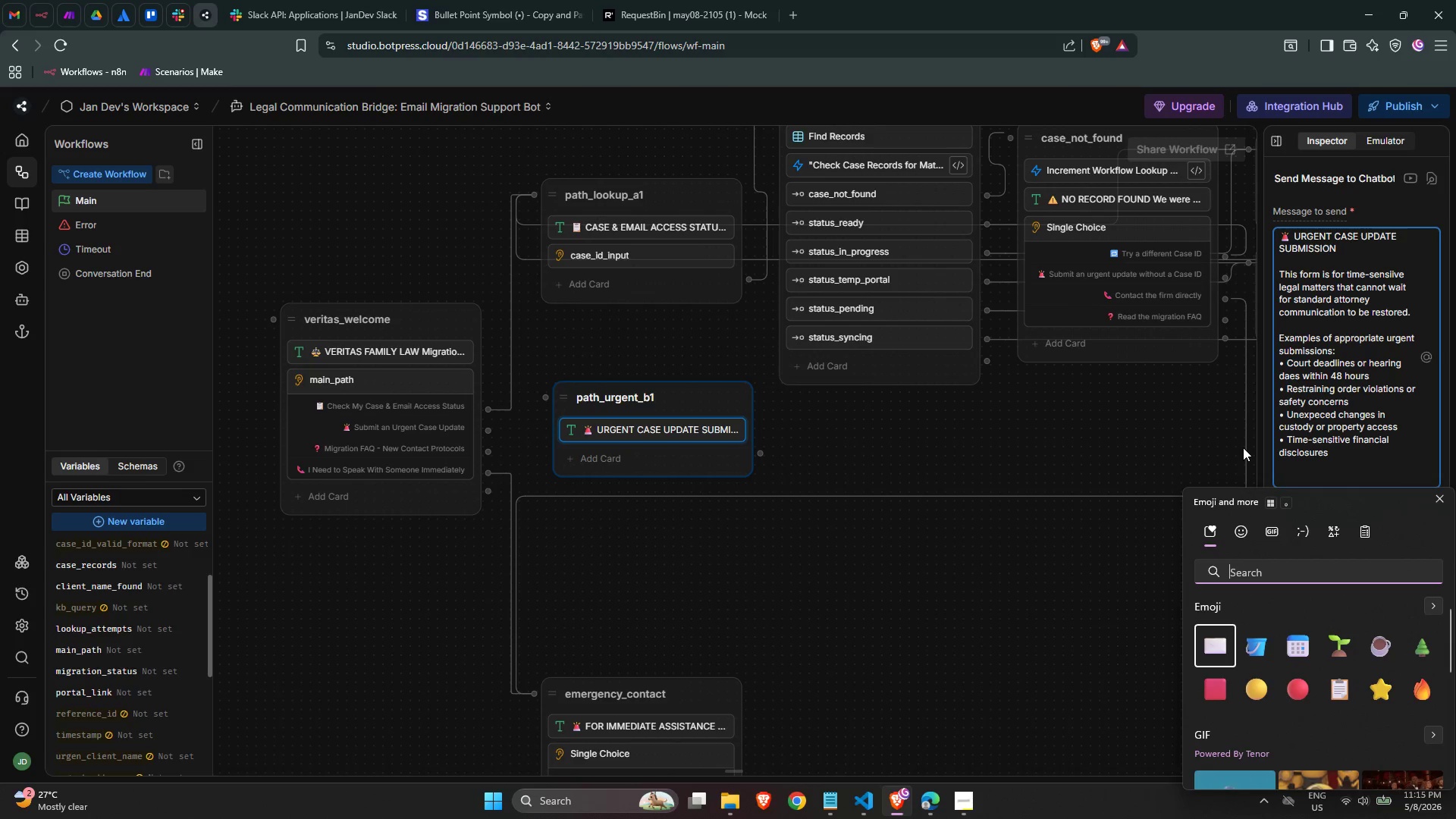 
type(warnin)
 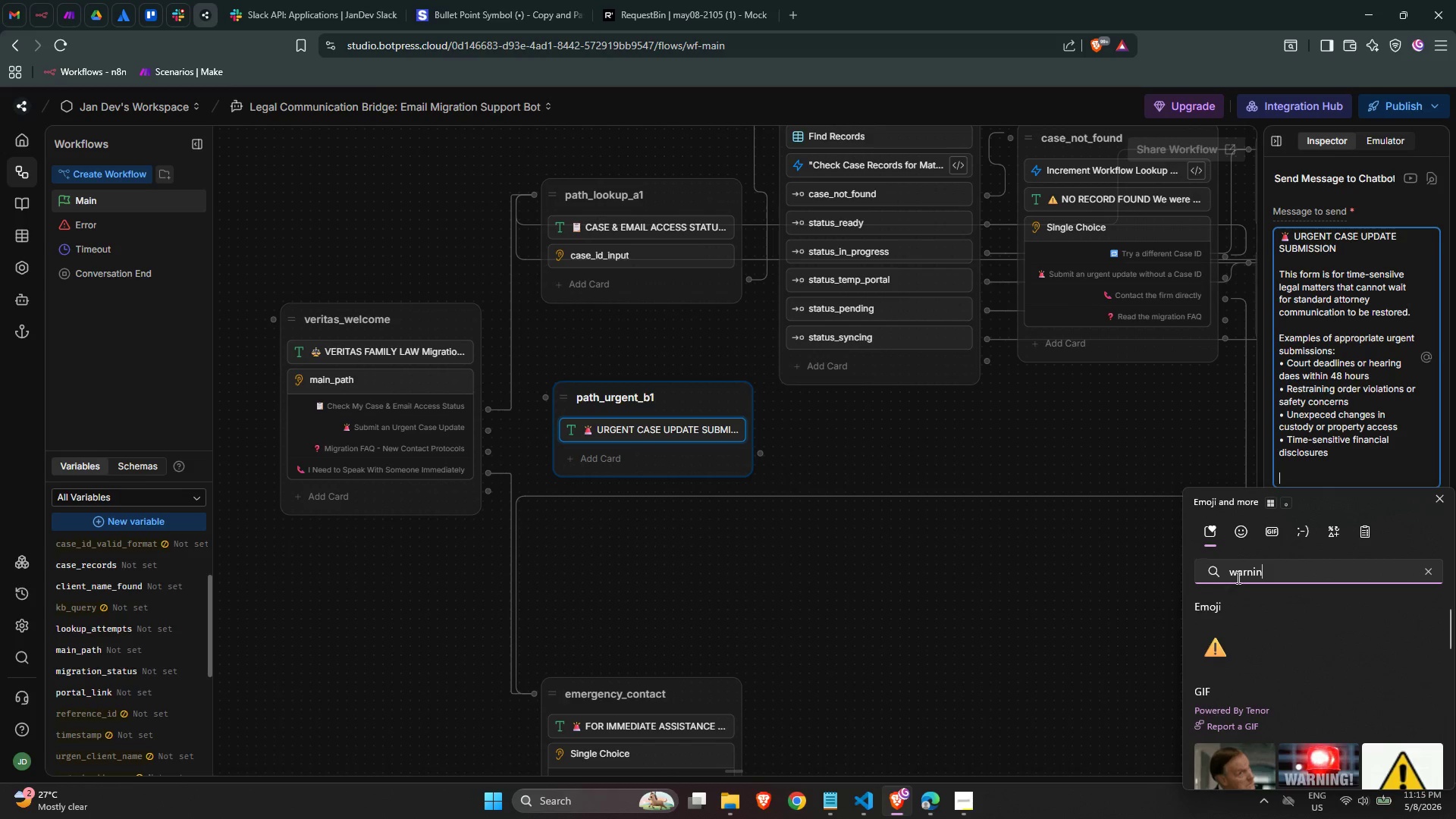 
left_click([1229, 633])
 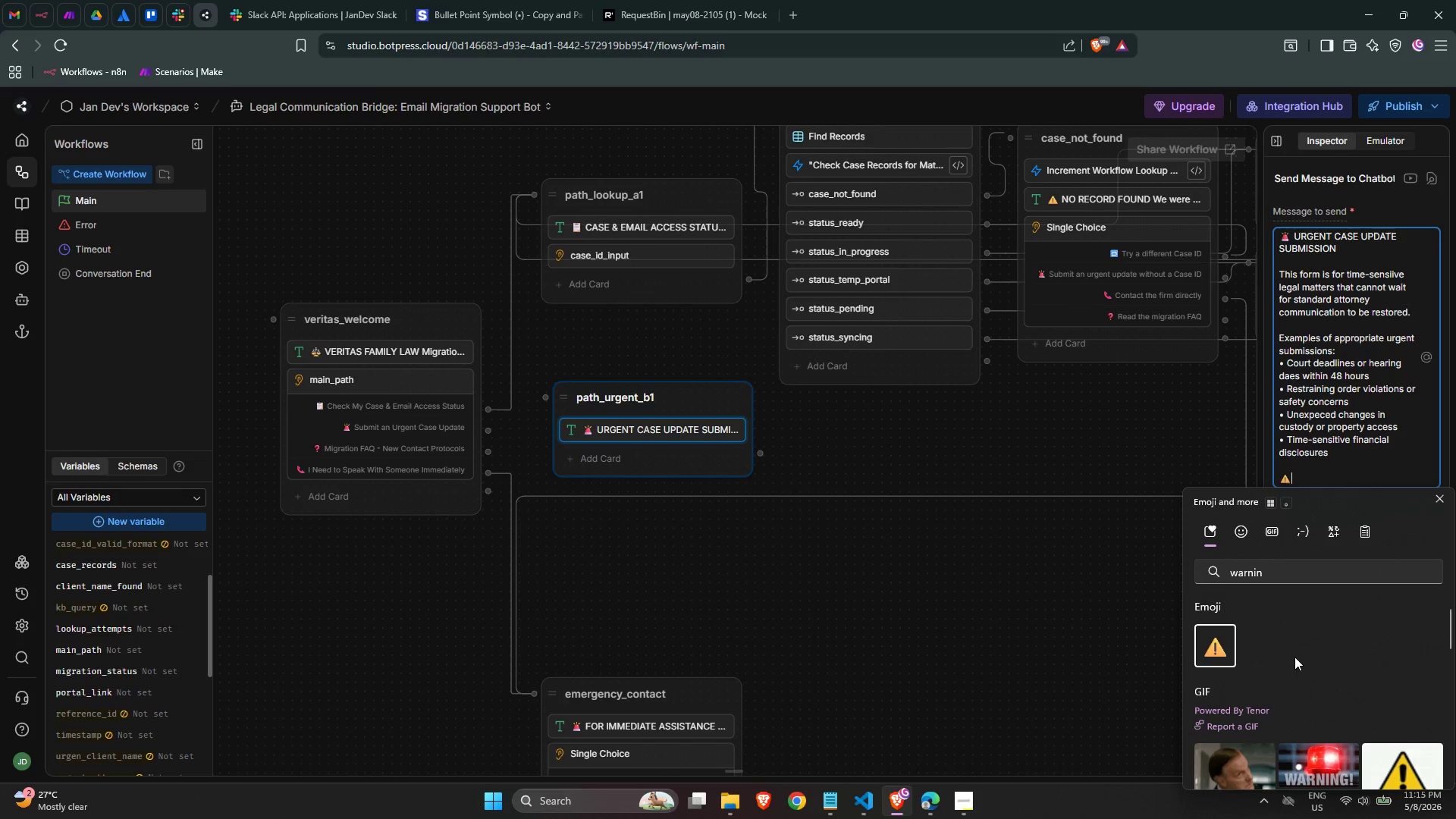 
type( This is n)
key(Backspace)
type(NOT a replacement for 911 or law enfore)
key(Backspace)
type(cement in emergency situations involving immediate physical danger.)
 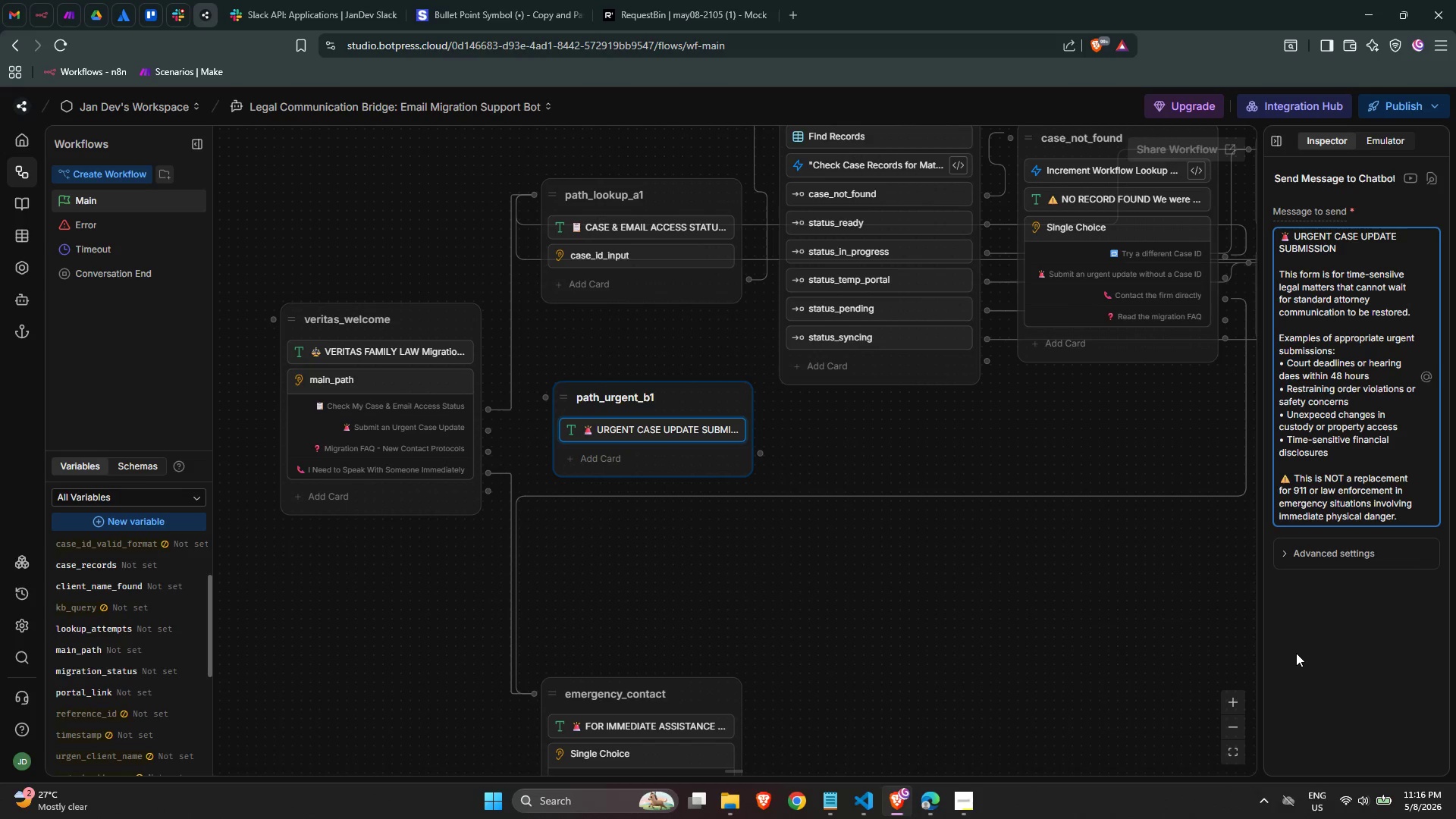 
key(Enter)
 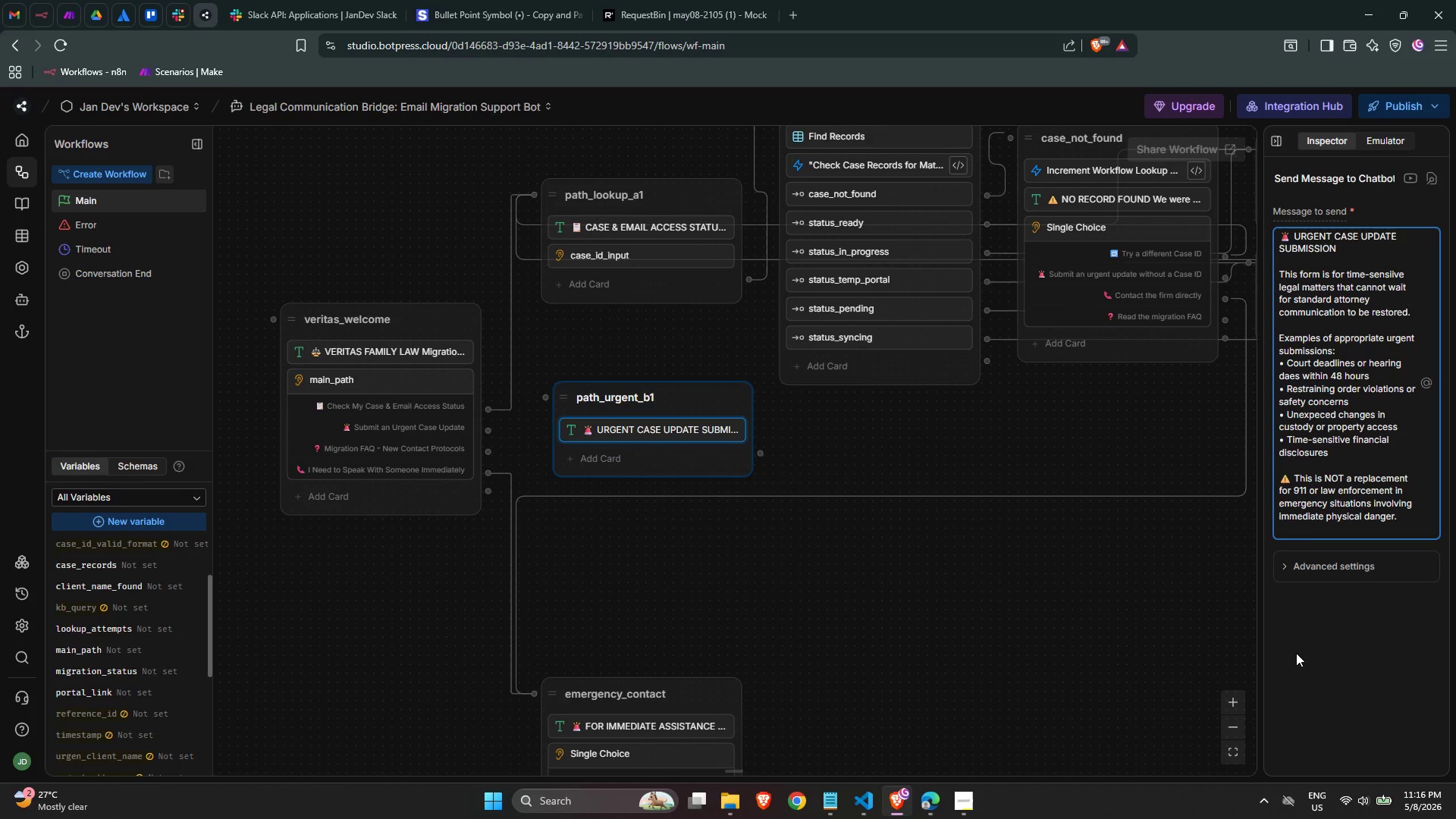 
key(Enter)
 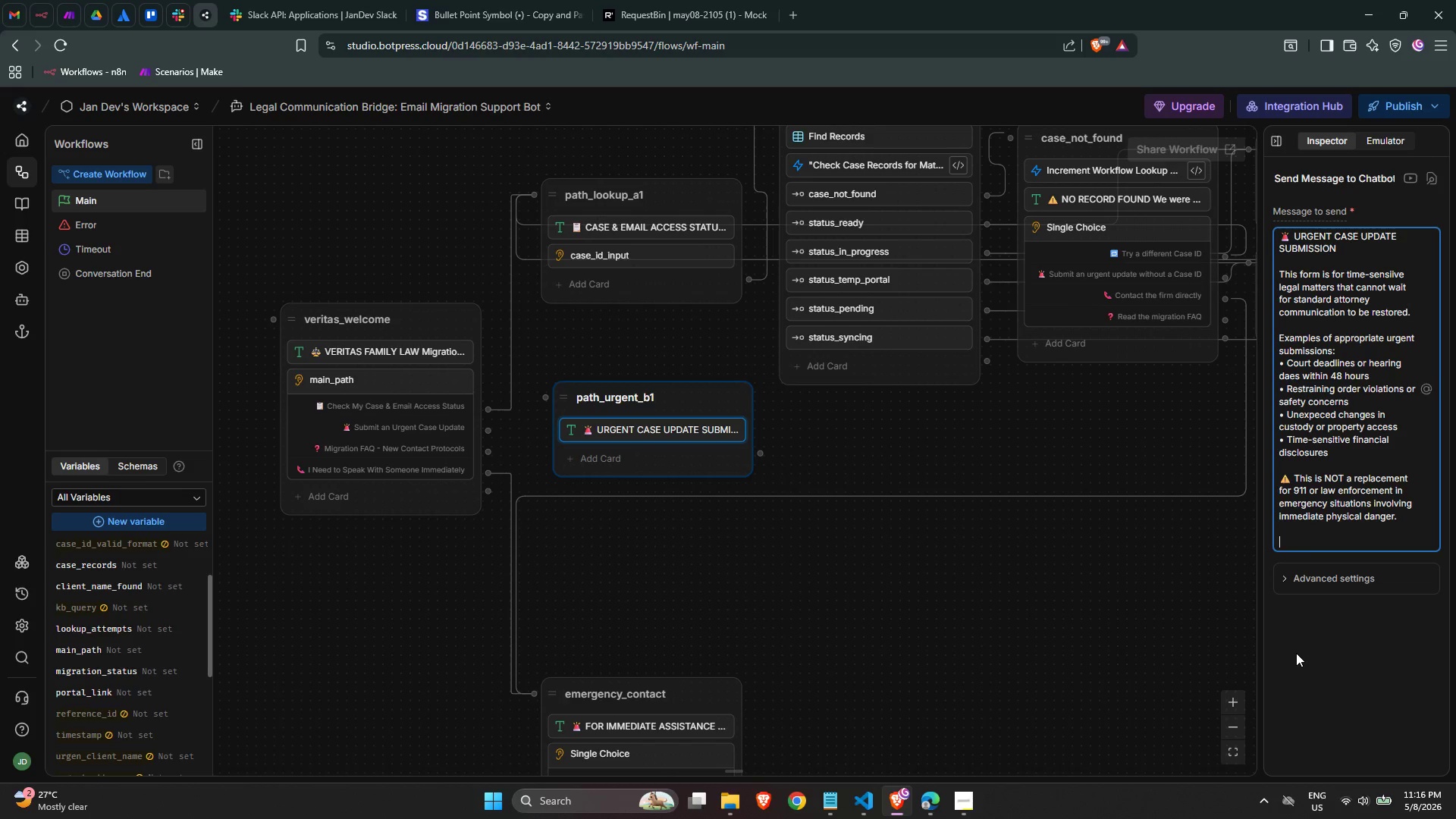 
type(Your submission will be routed )
 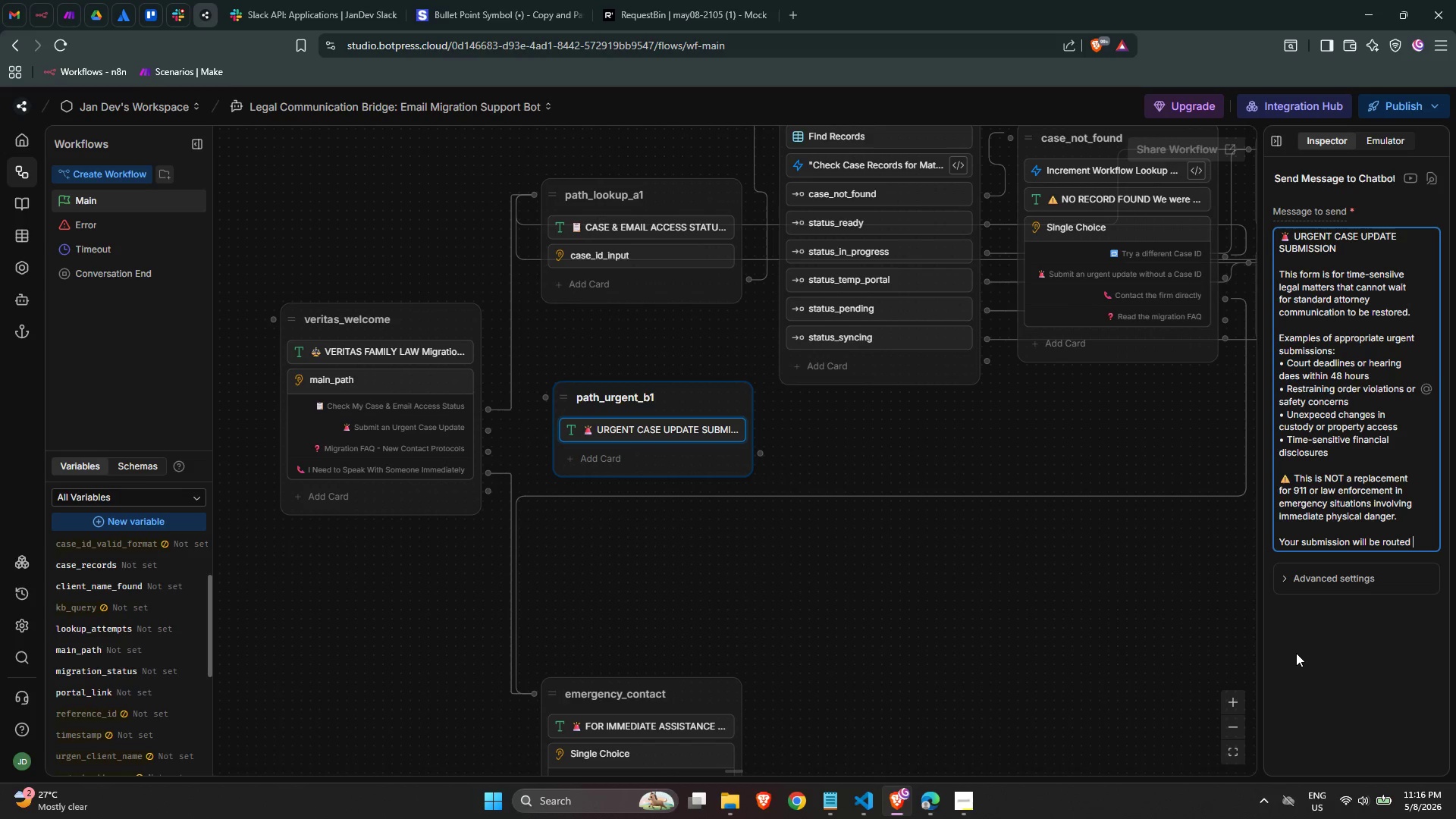 
wait(11.27)
 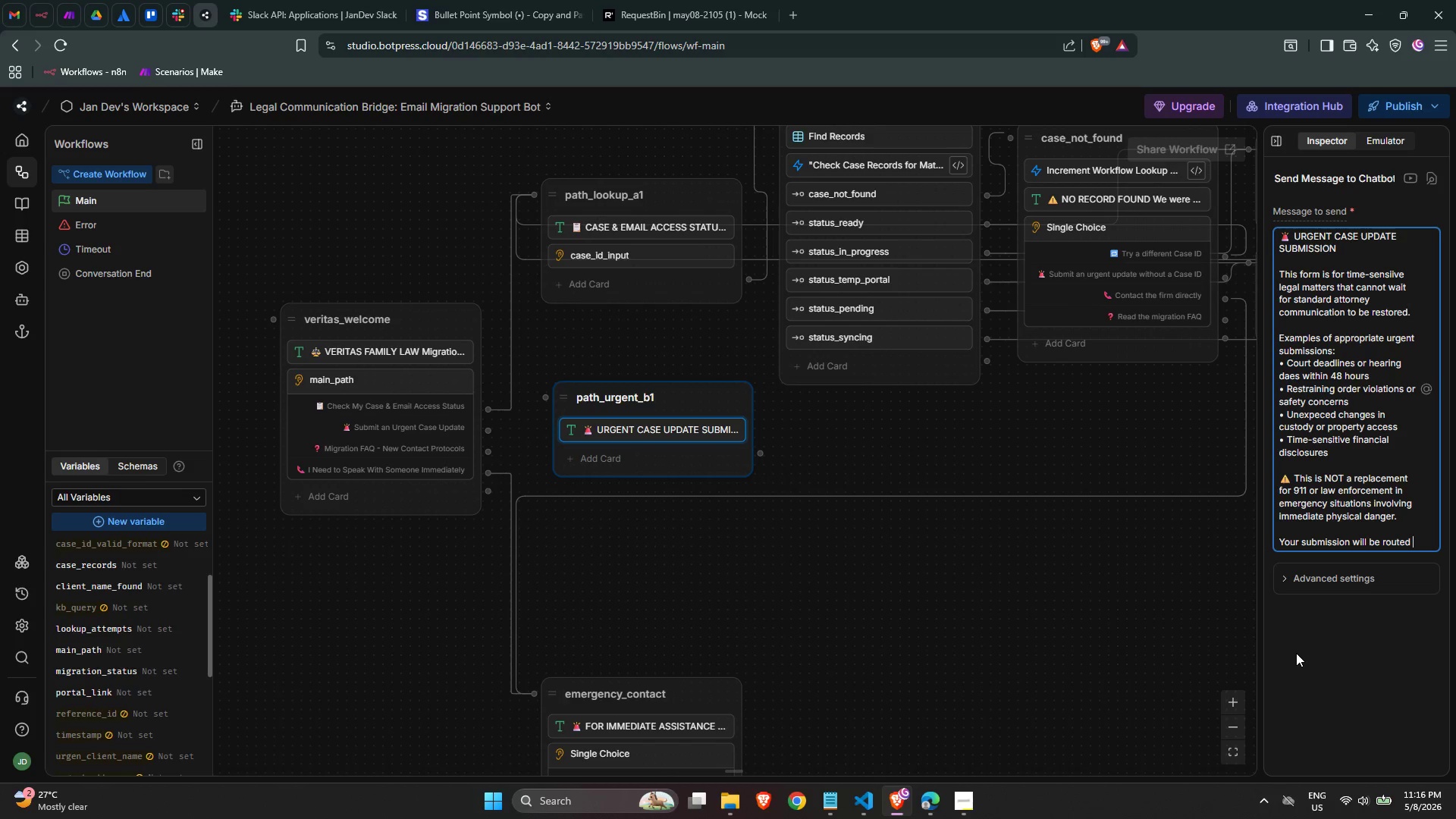 
type(directly )
 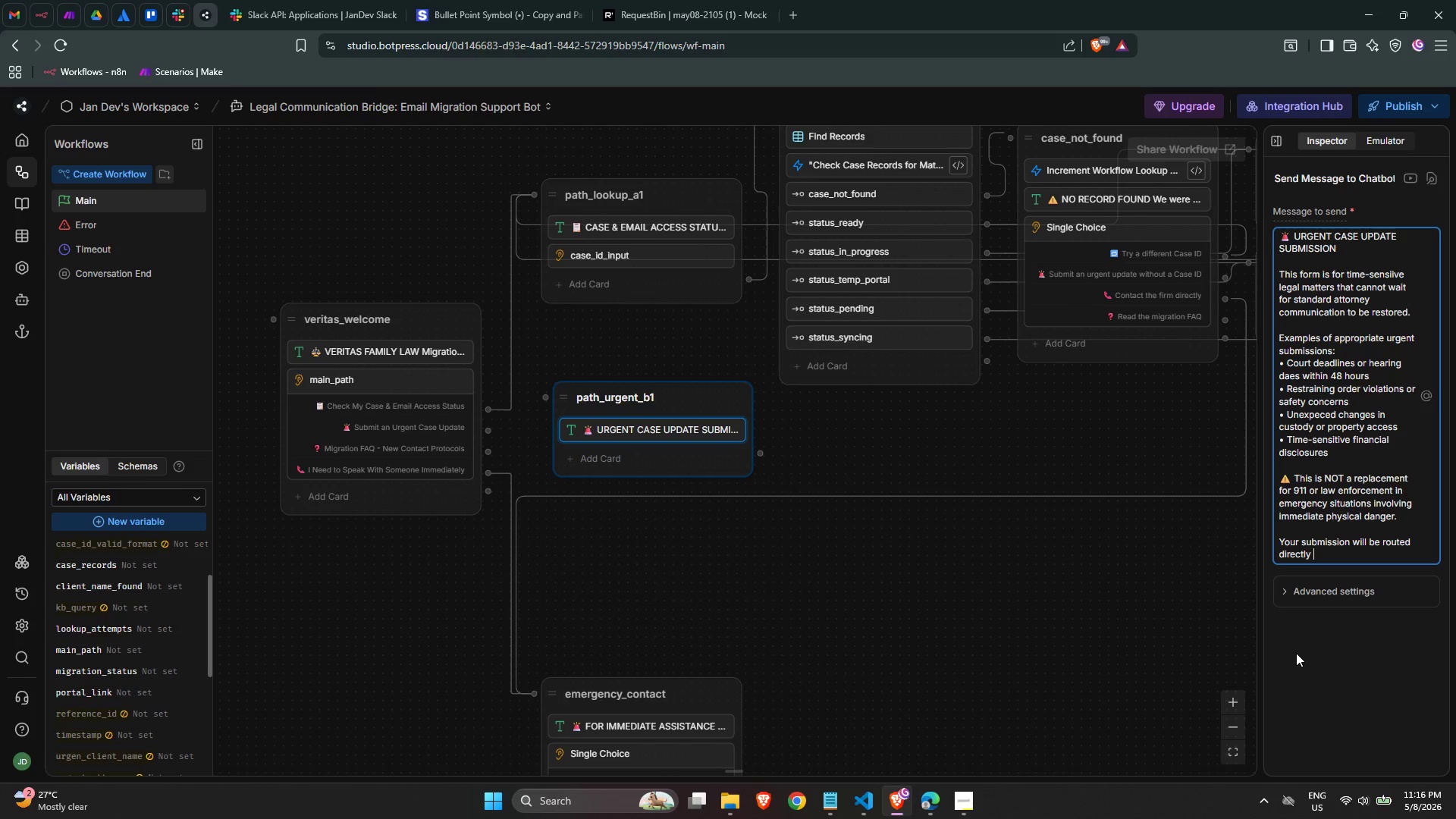 
wait(17.84)
 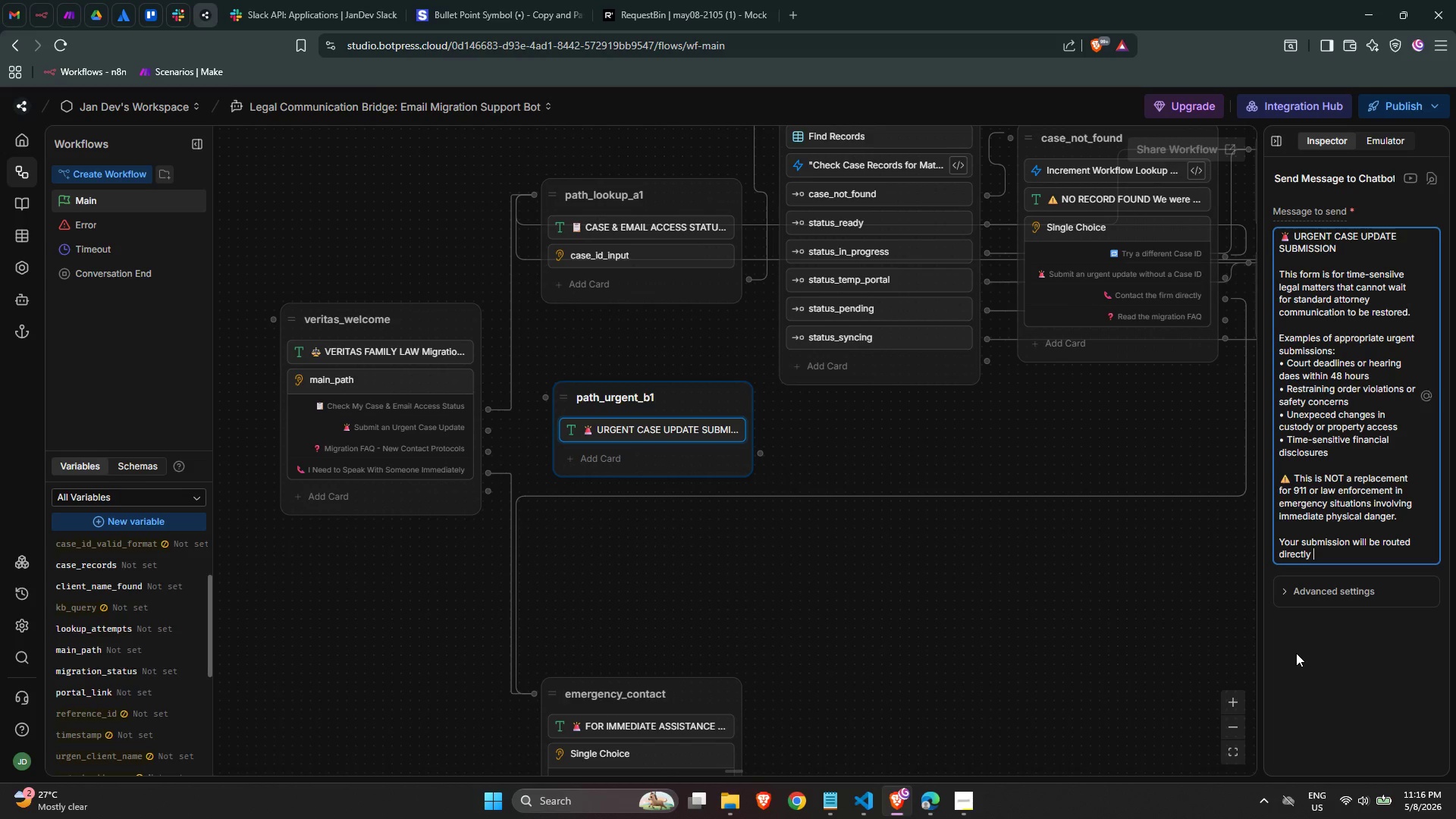 
type(to our on-call paralegal and to your assigned attorney's b)
key(Backspace)
type(mobile contact.)
 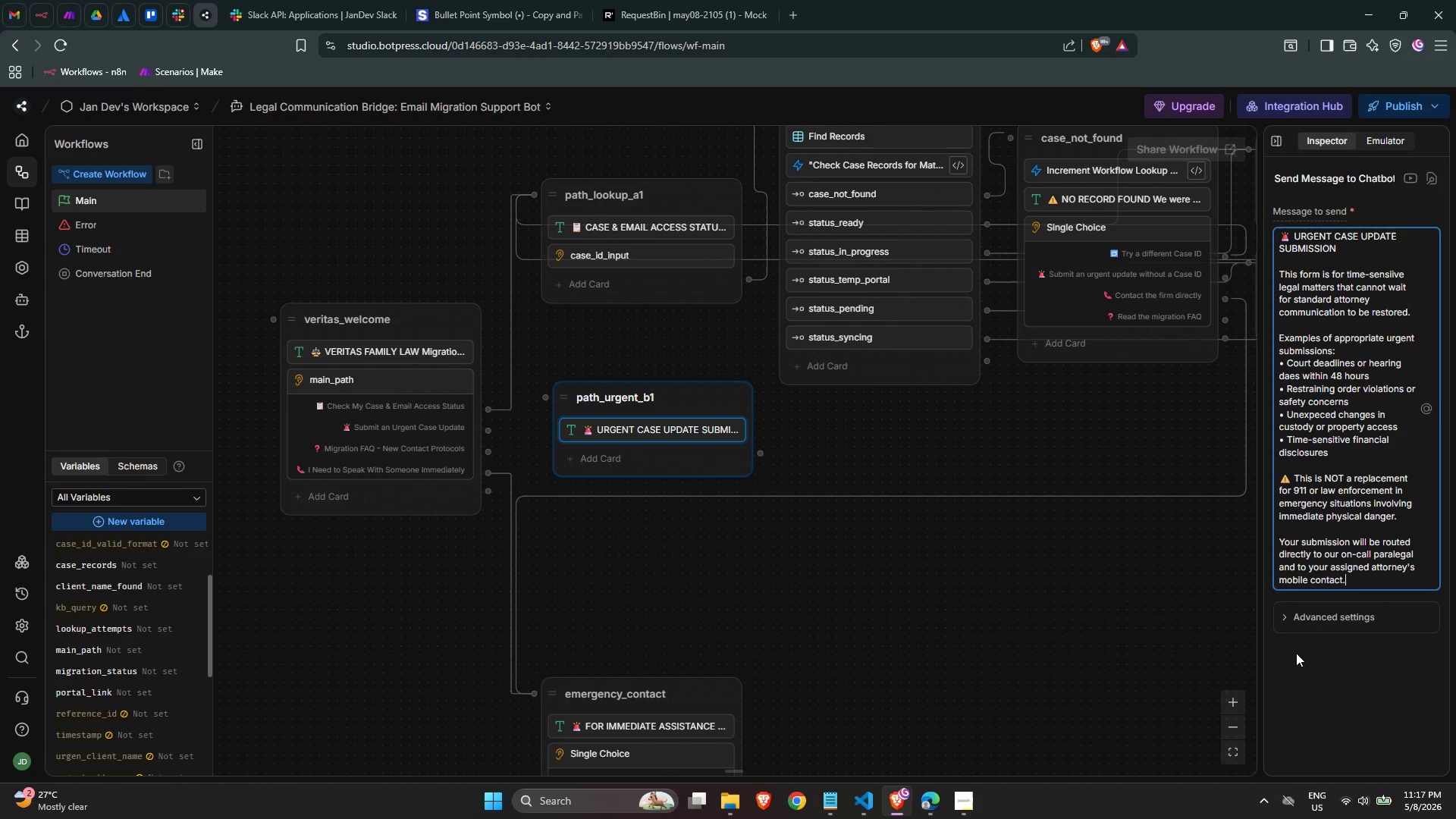 
key(Enter)
 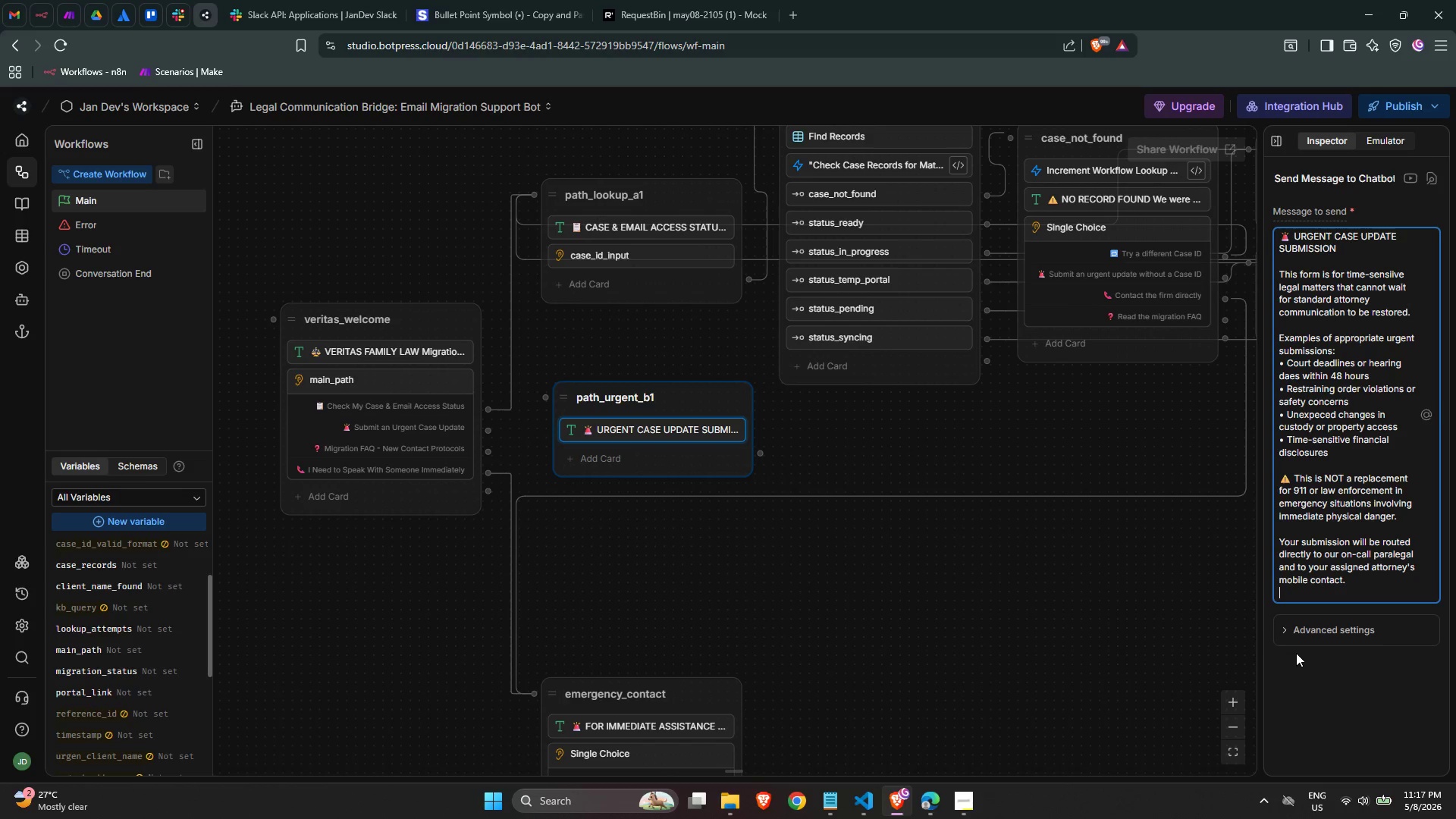 
key(Enter)
 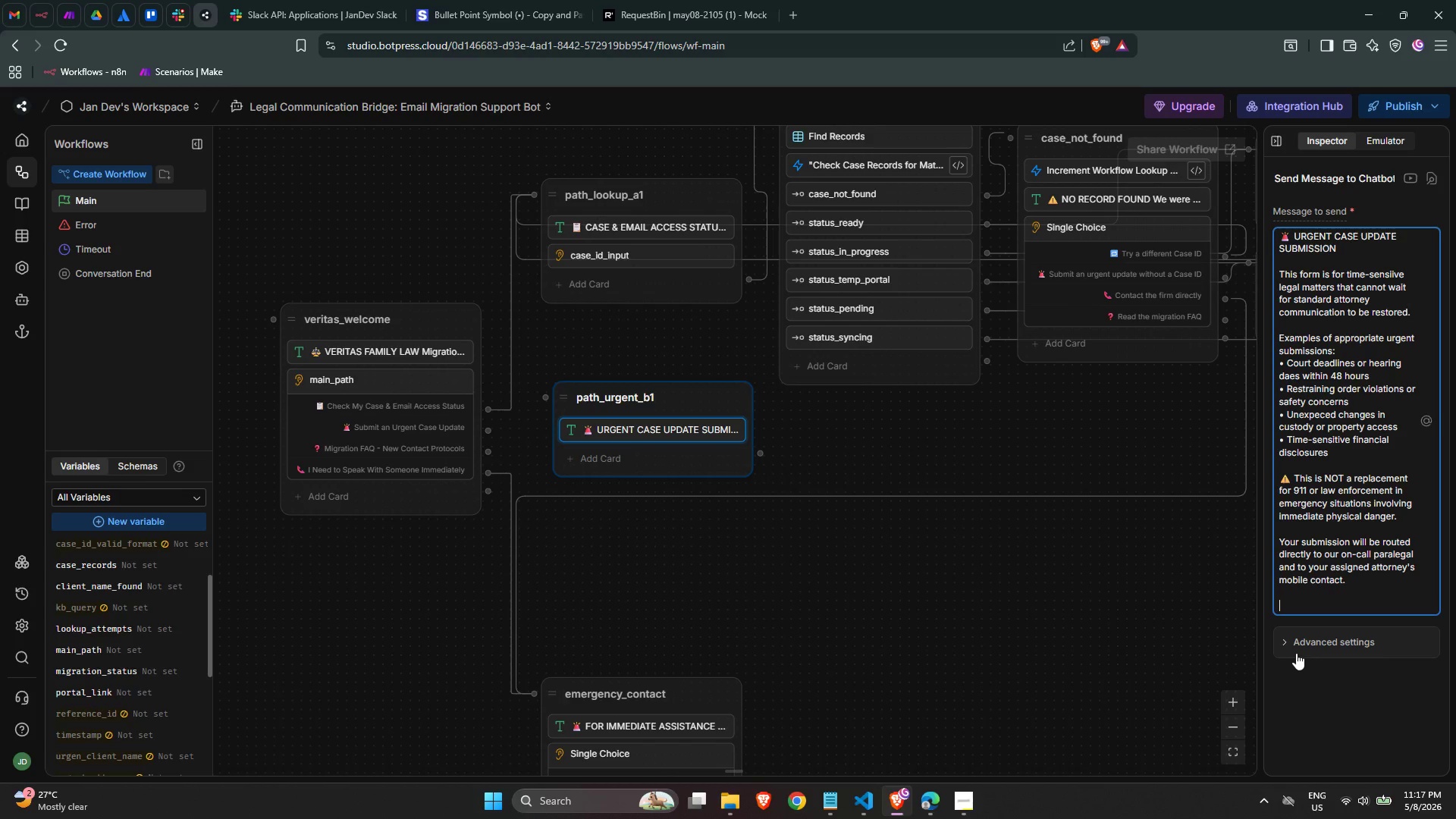 
type(Do you wish to proceed?)
 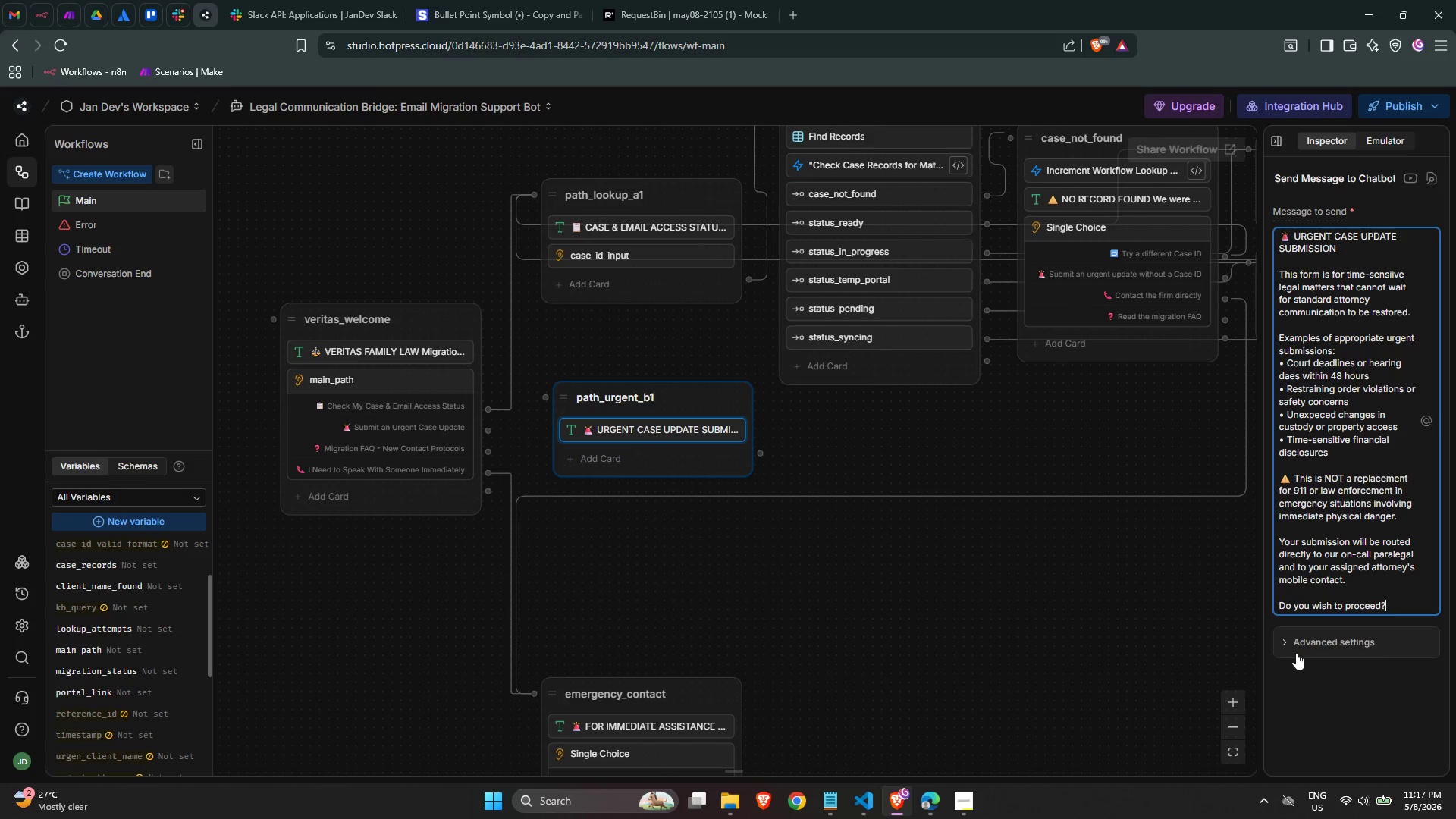 
wait(5.83)
 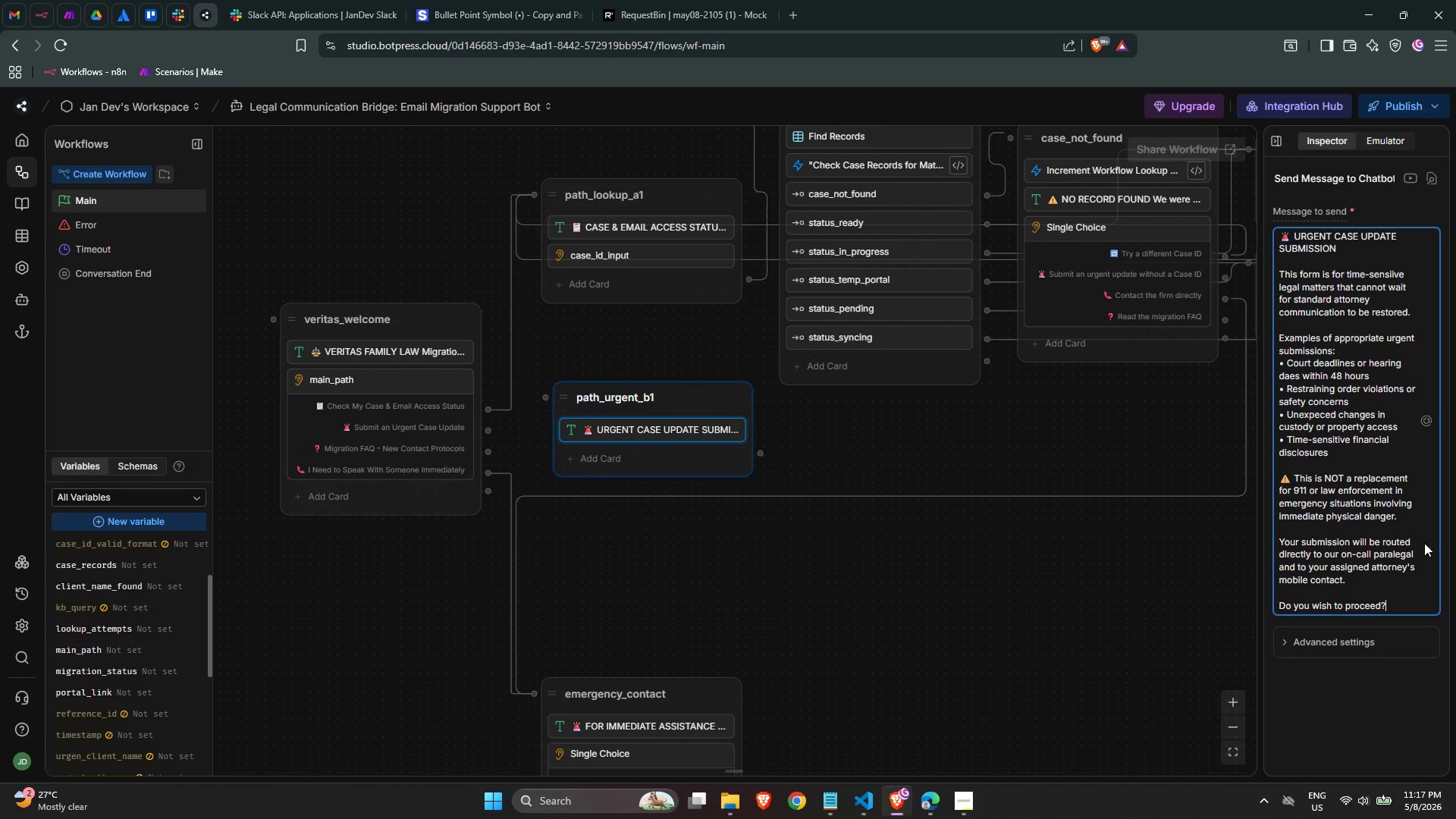 
left_click_drag(start_coordinate=[1396, 607], to_coordinate=[1270, 605])
 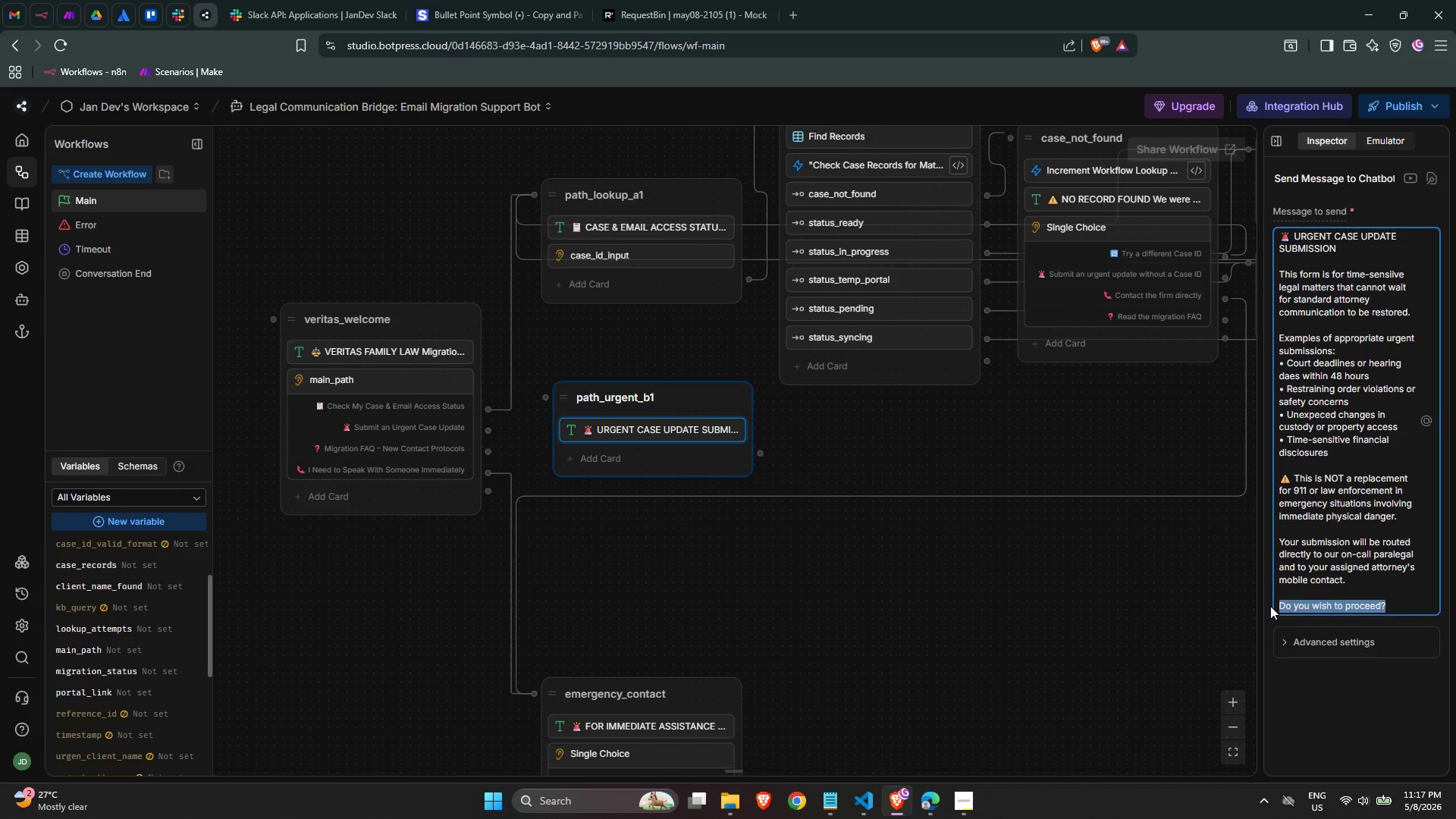 
key(Control+X)
 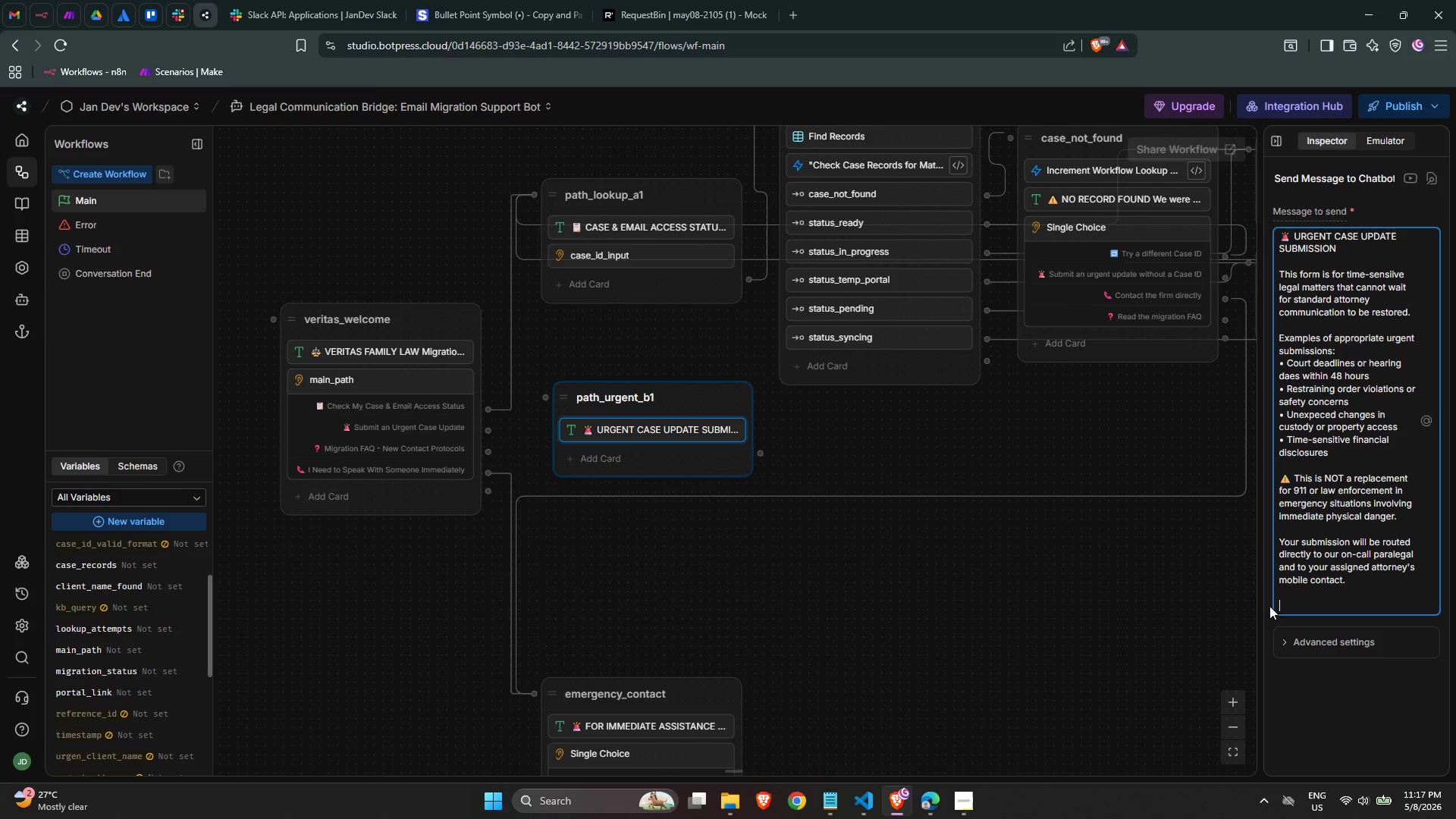 
key(Backspace)
 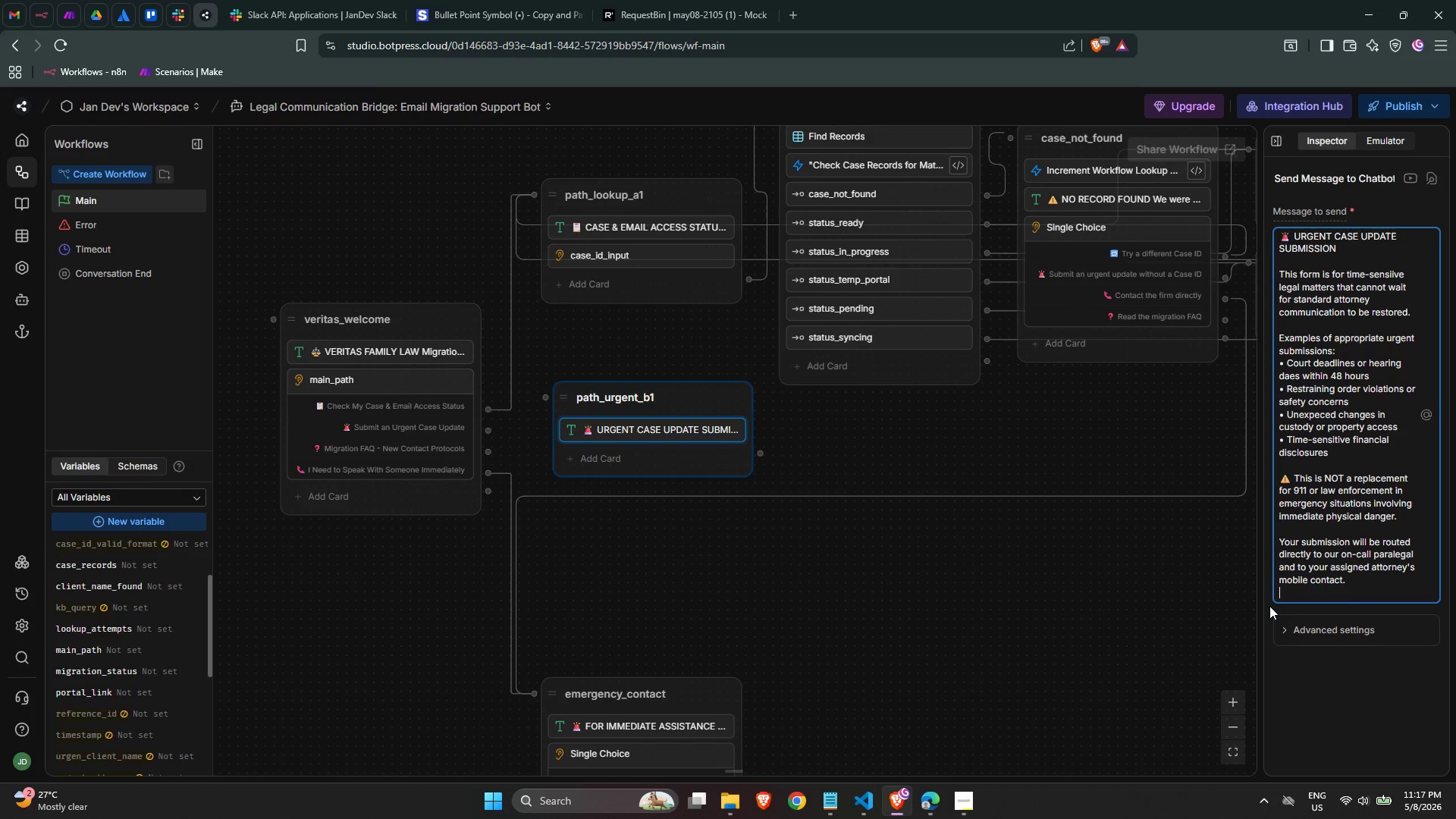 
key(Backspace)
 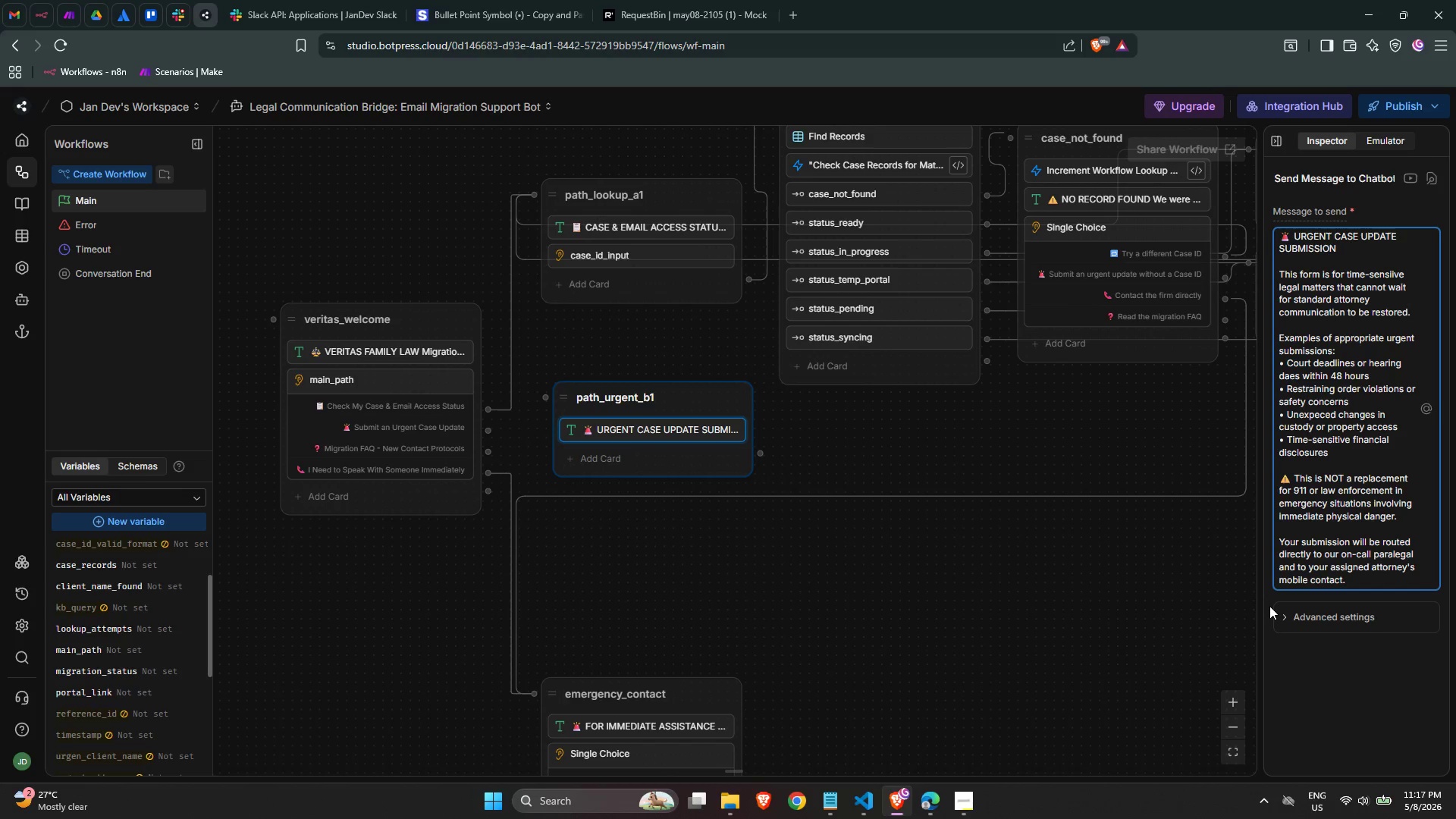 
left_click([1048, 526])
 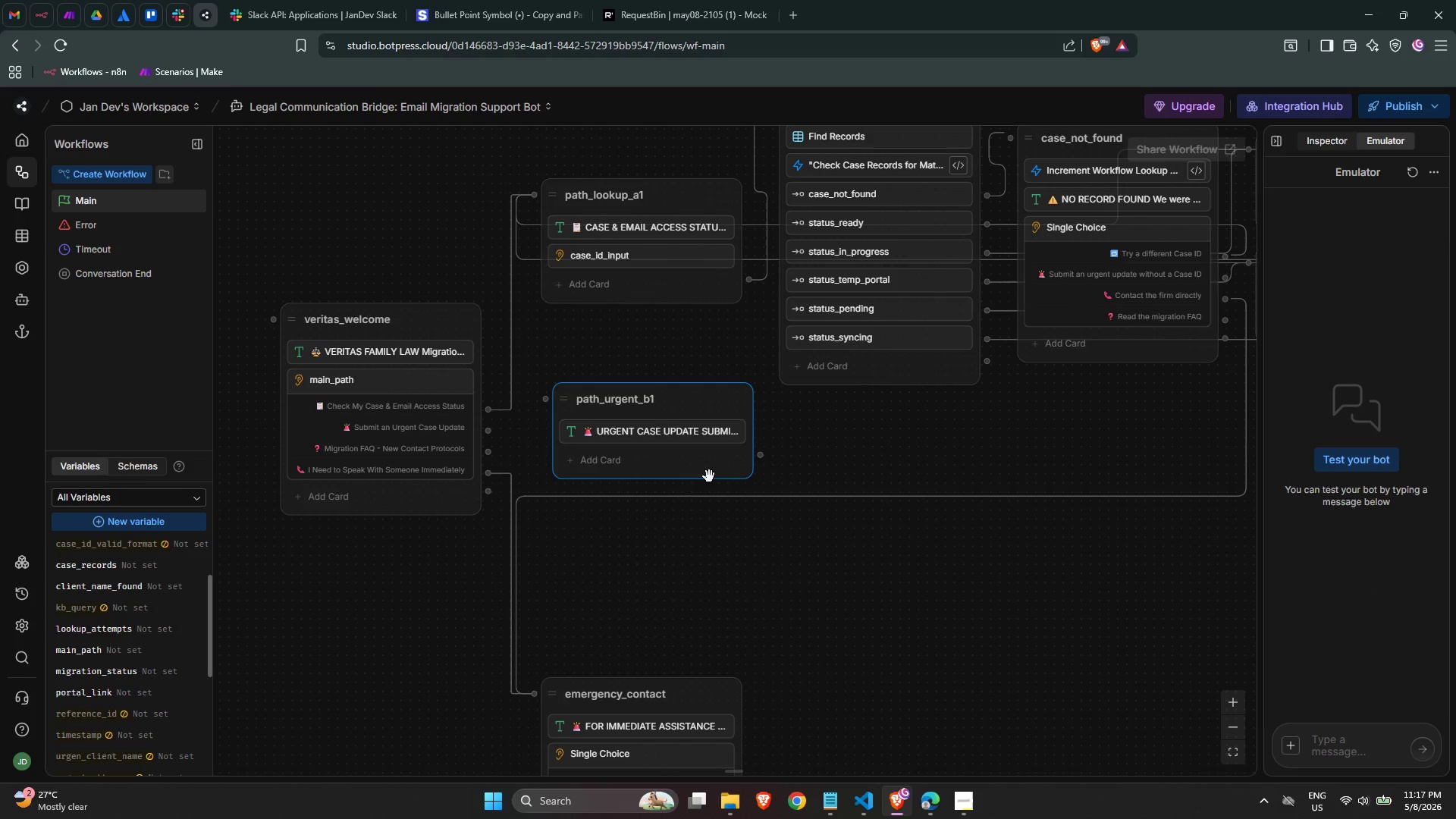 
left_click([659, 462])
 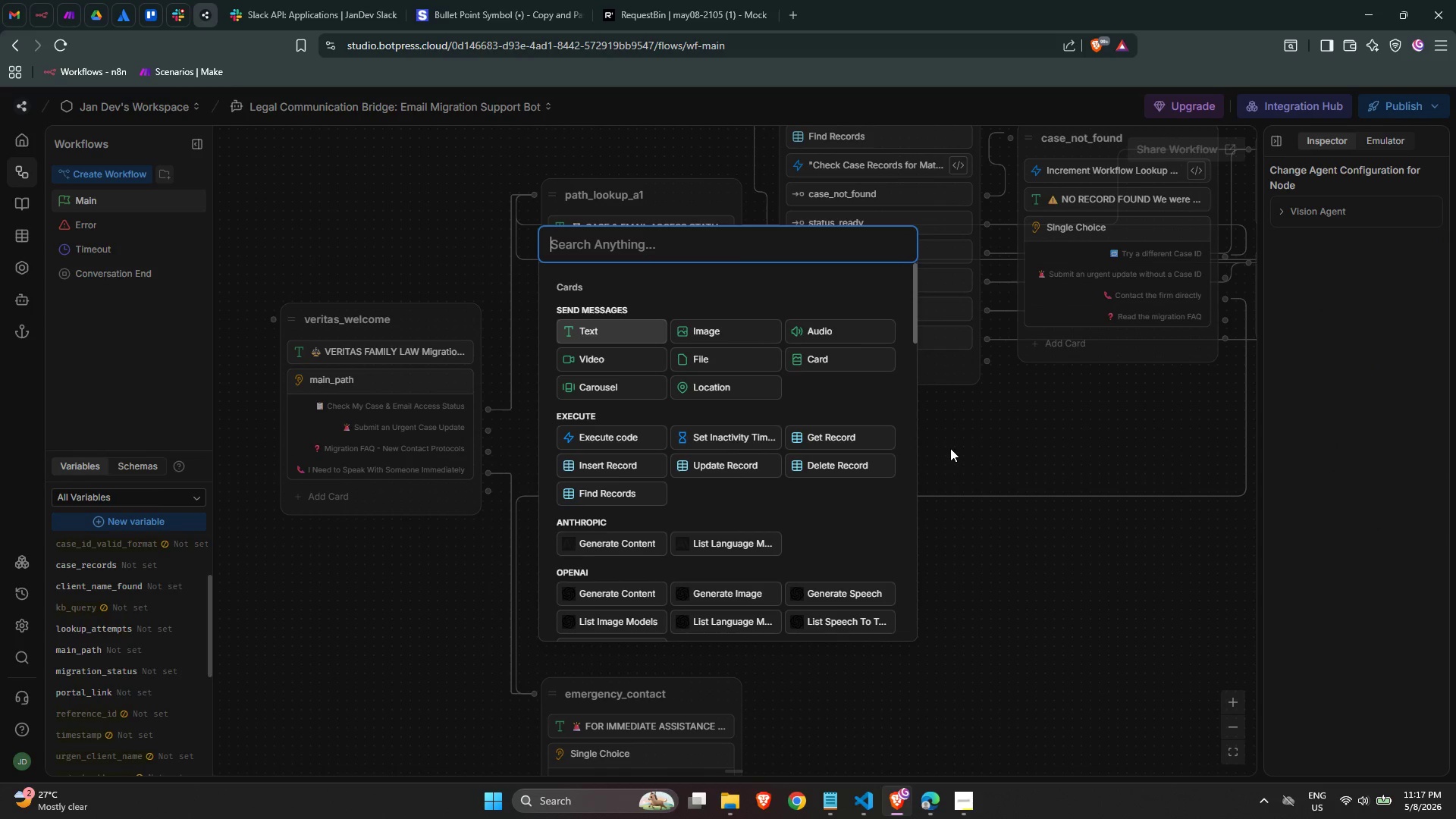 
type(sing)
 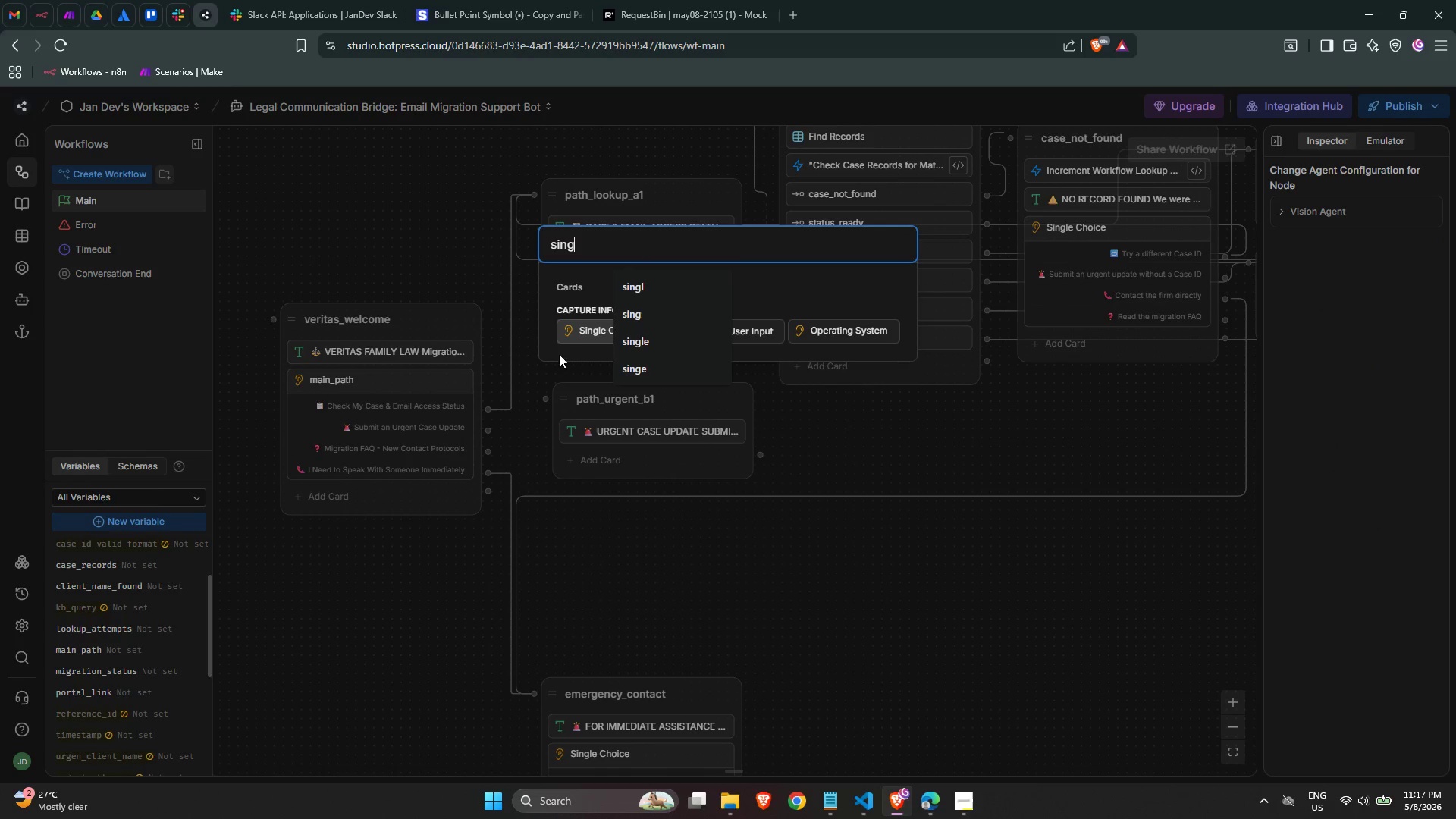 
left_click([585, 334])
 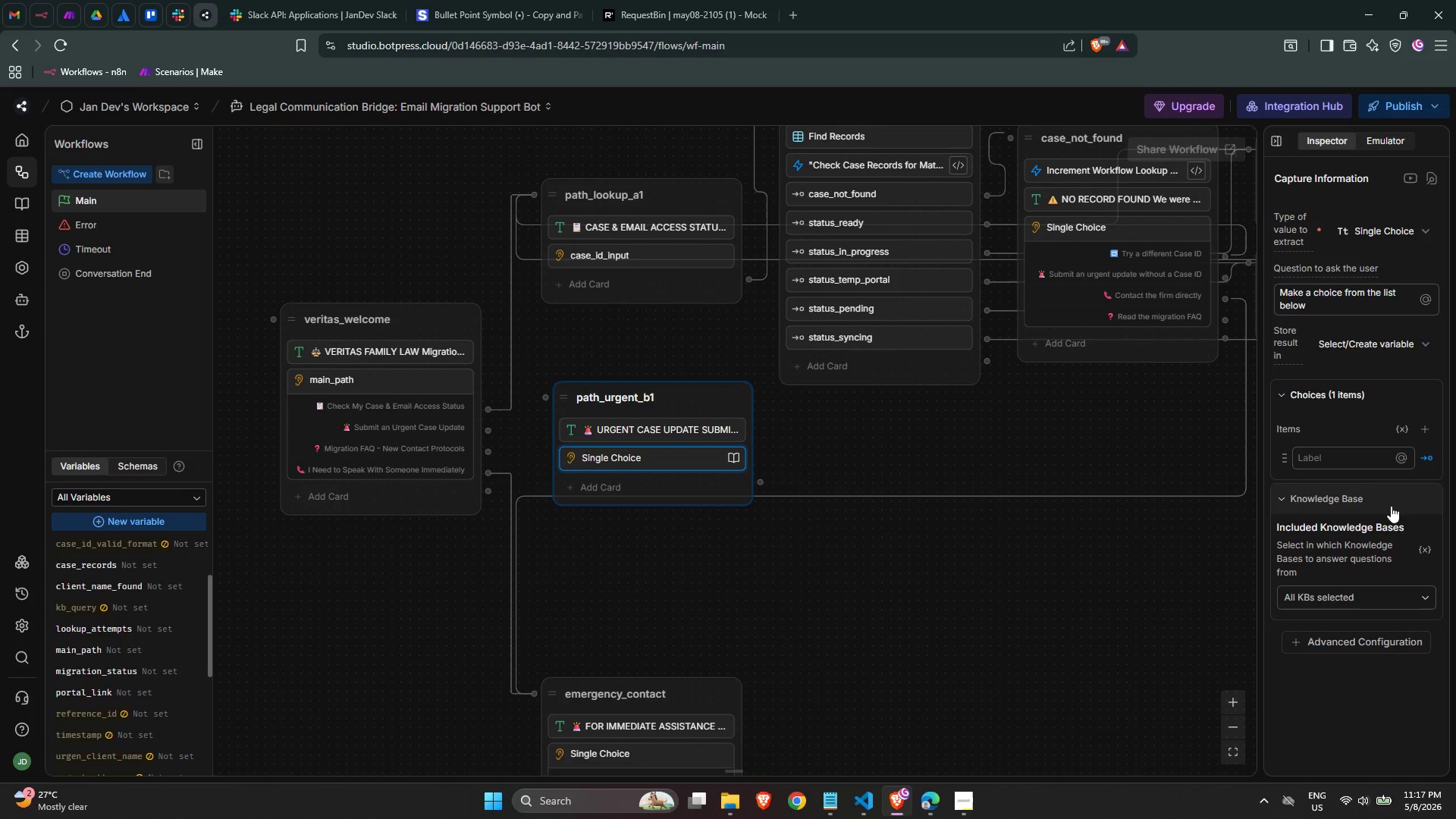 
left_click([1360, 599])
 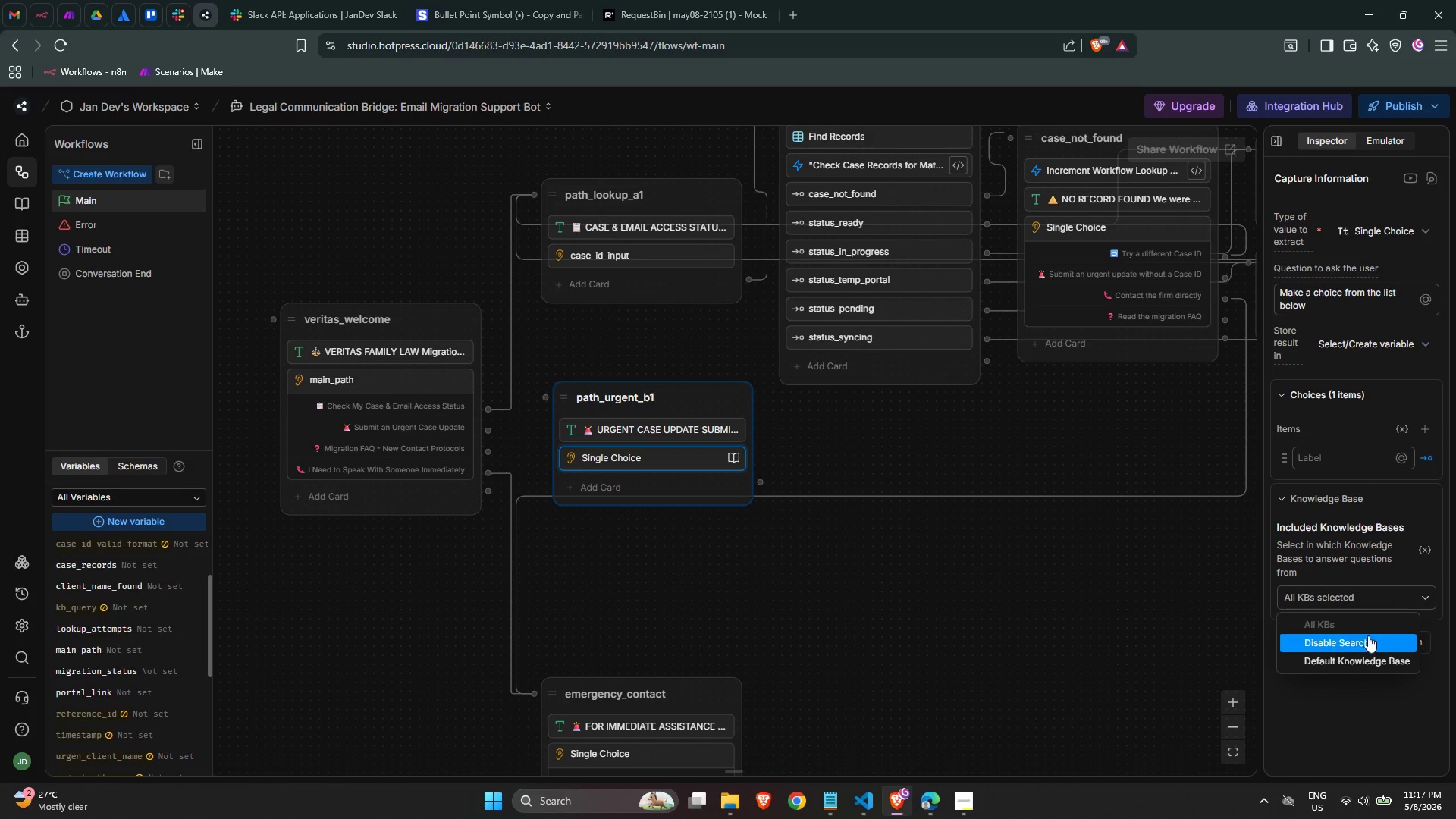 
left_click([1367, 639])
 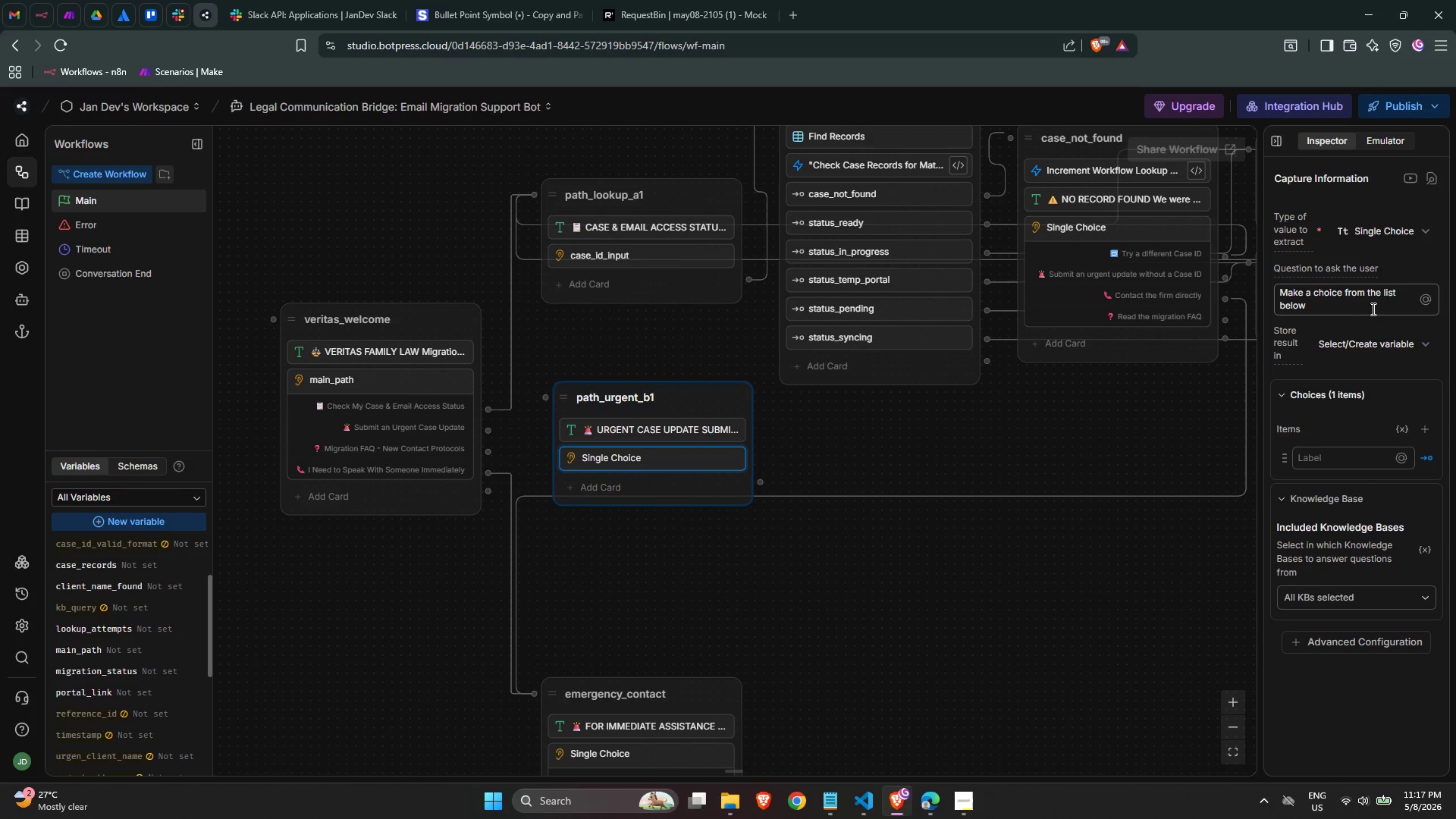 
double_click([1357, 294])
 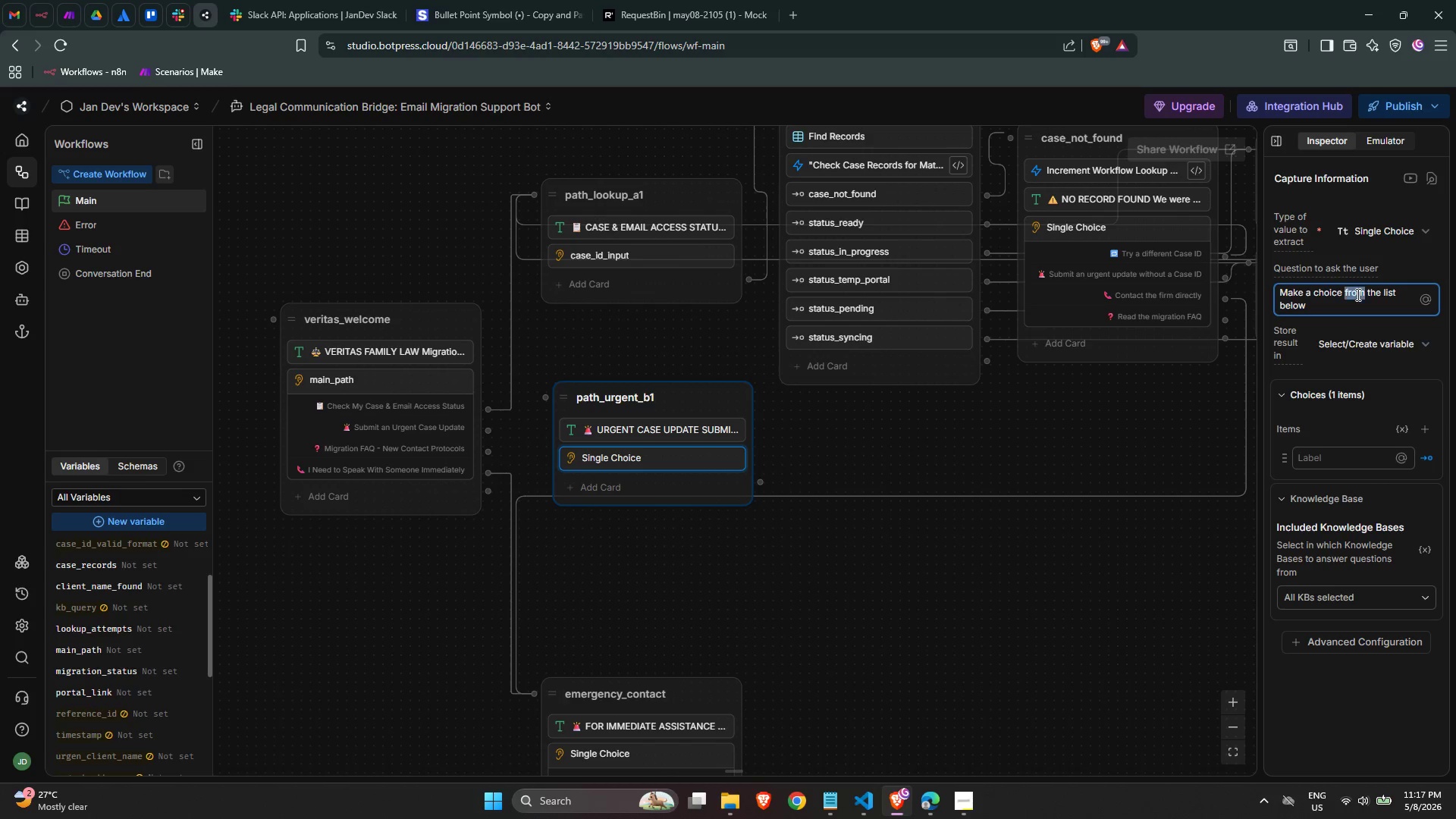 
triple_click([1357, 294])
 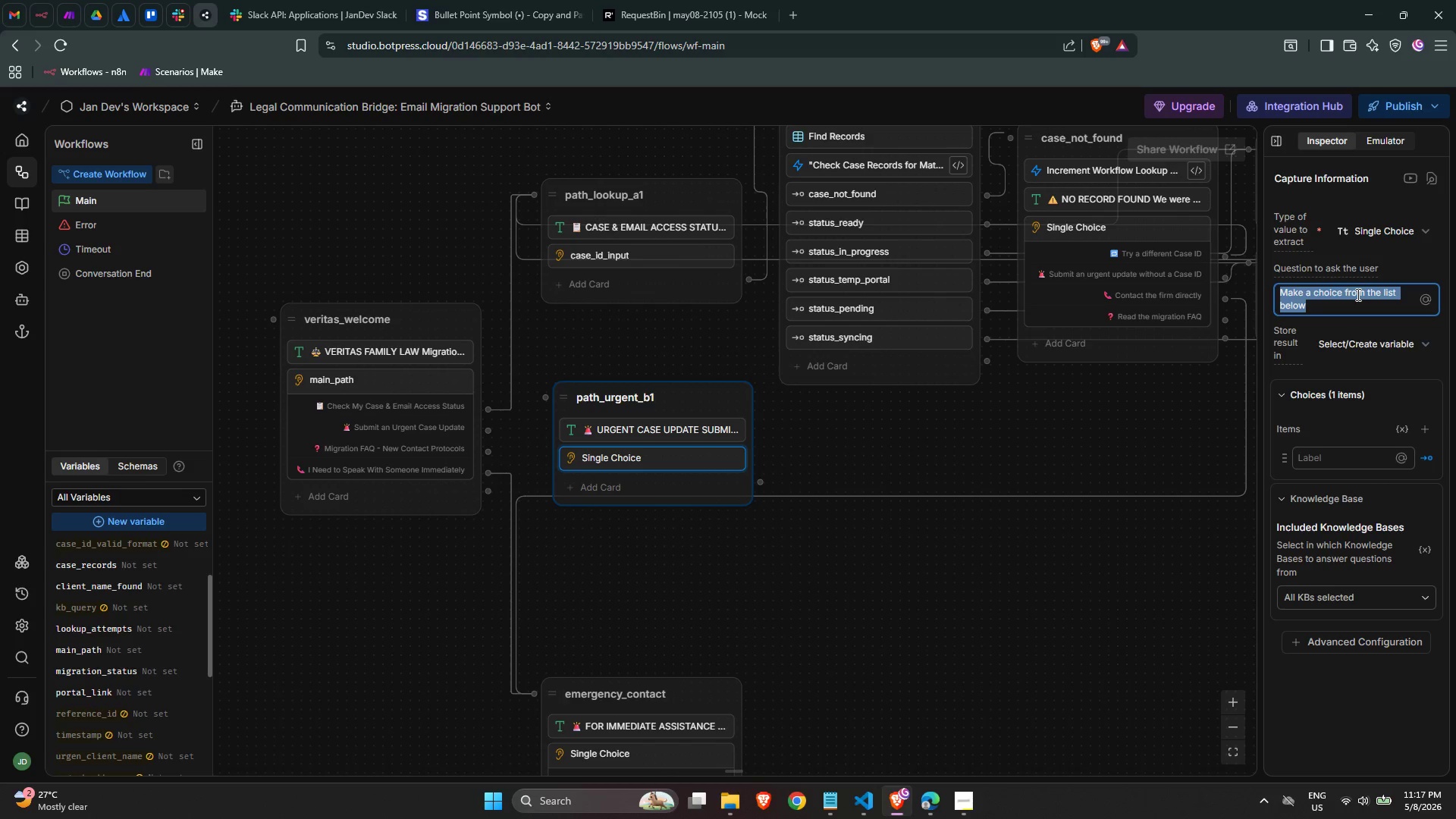 
key(Control+V)
 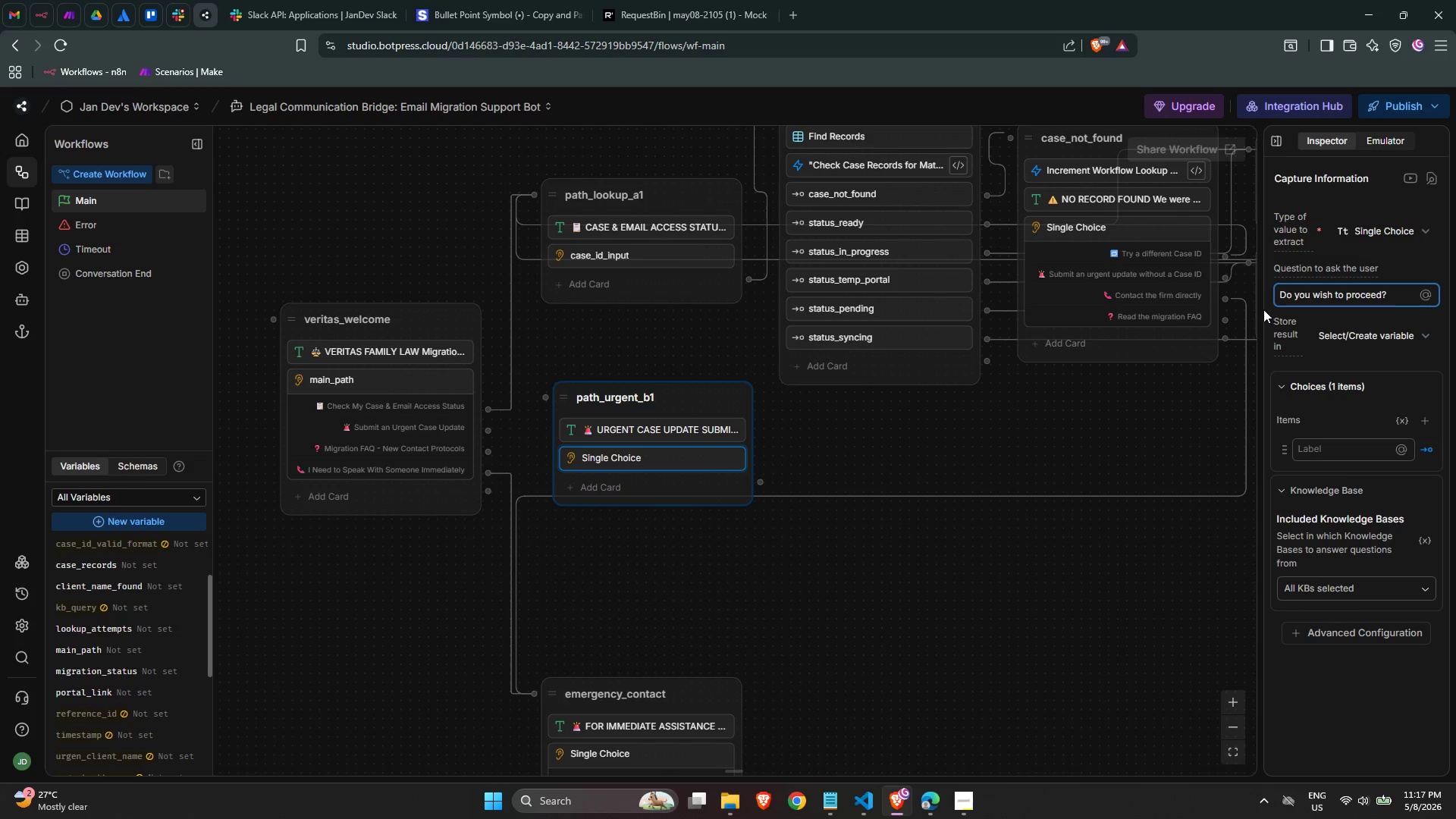 
left_click_drag(start_coordinate=[1261, 309], to_coordinate=[1188, 313])
 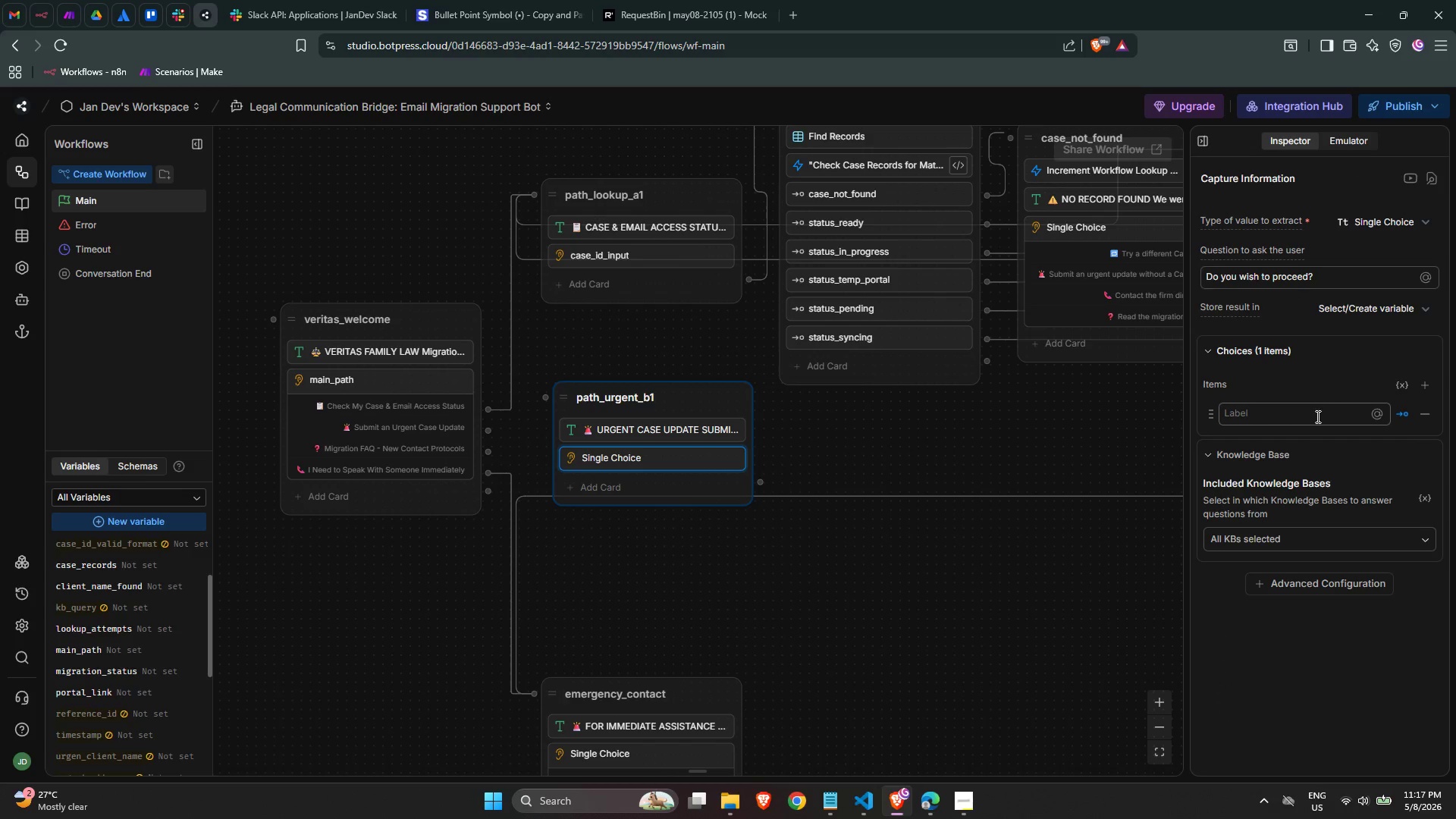 
left_click([1307, 416])
 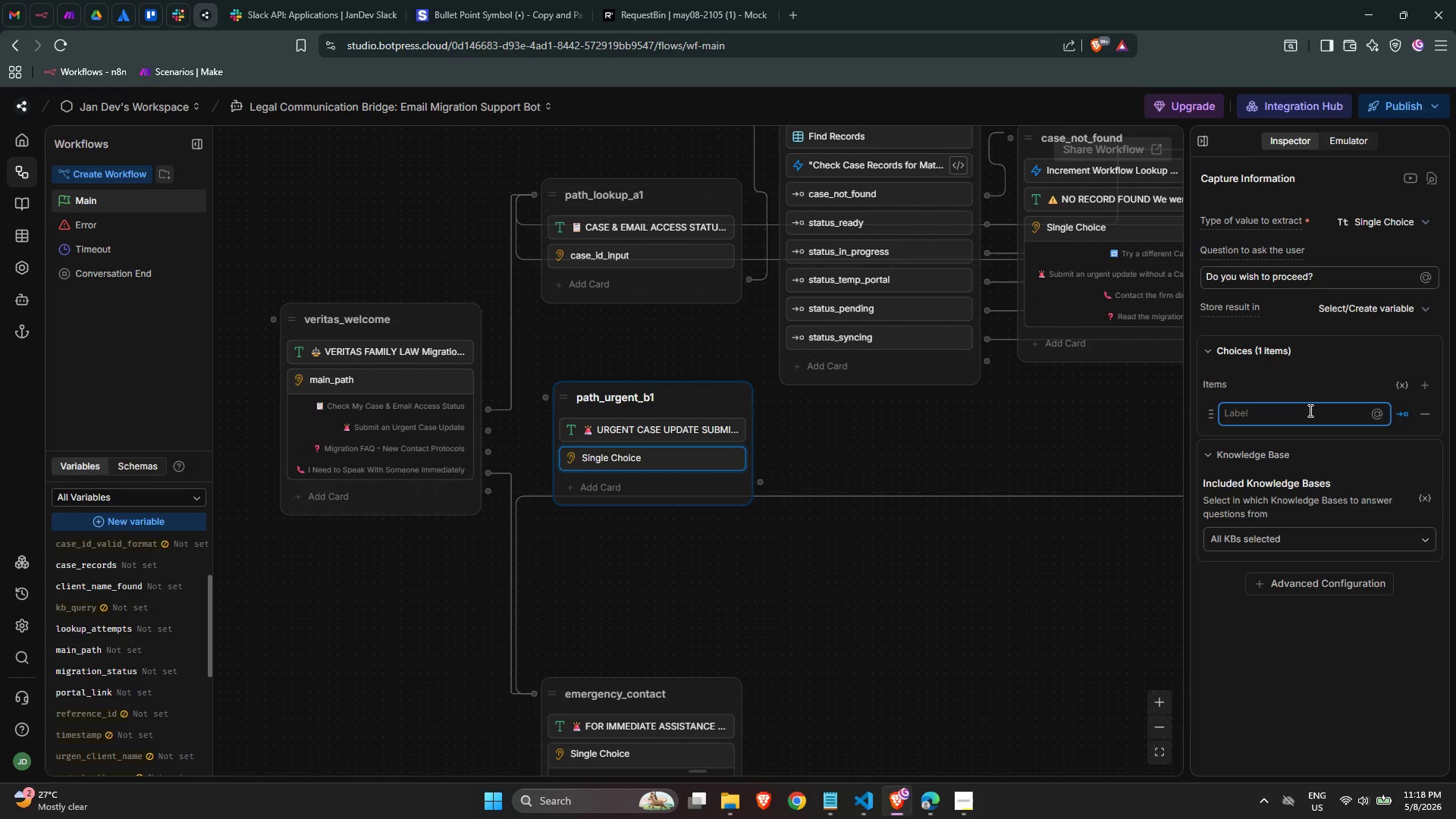 
wait(30.53)
 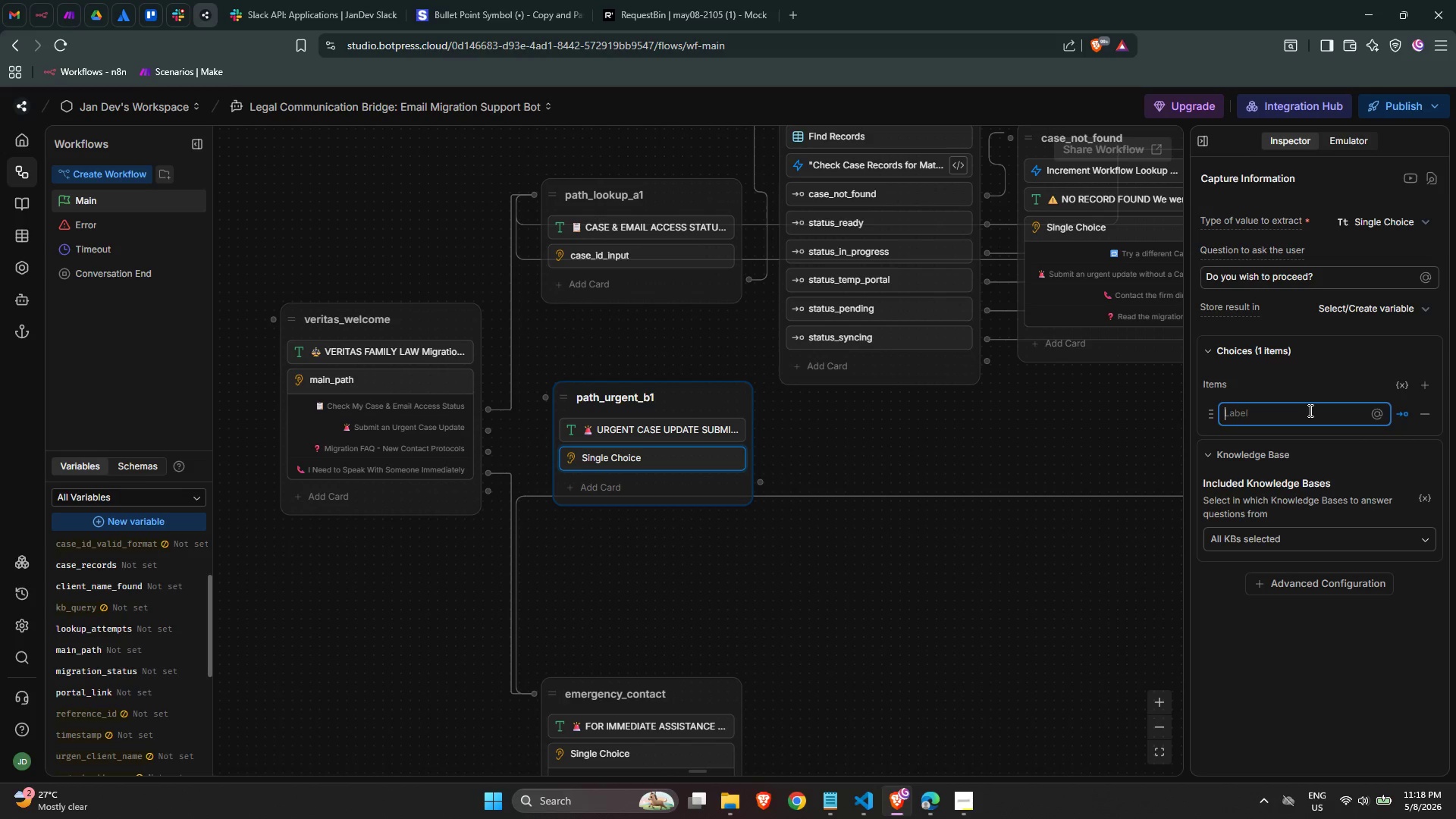 
key(Meta+Period)
 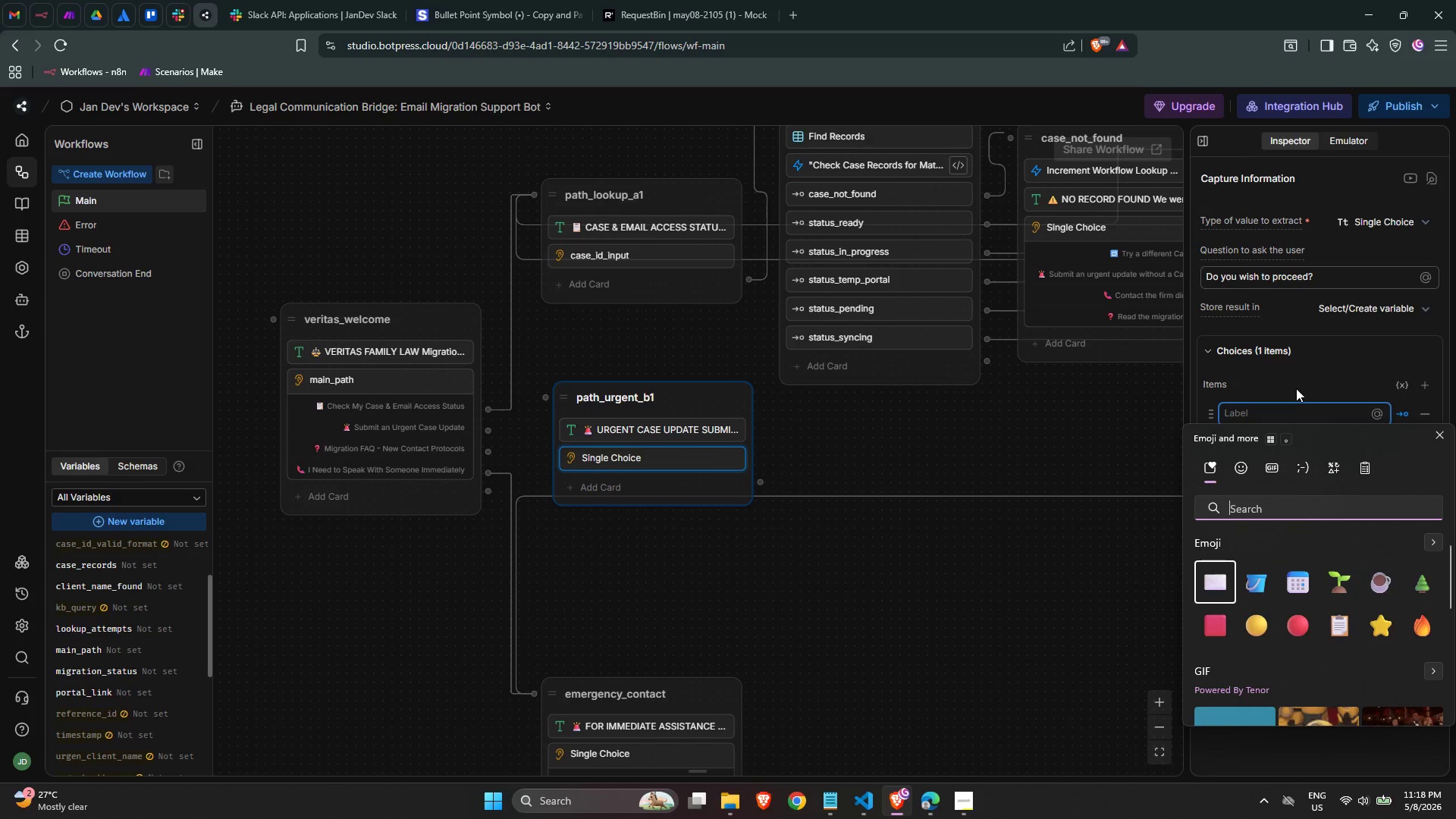 
type(check)
 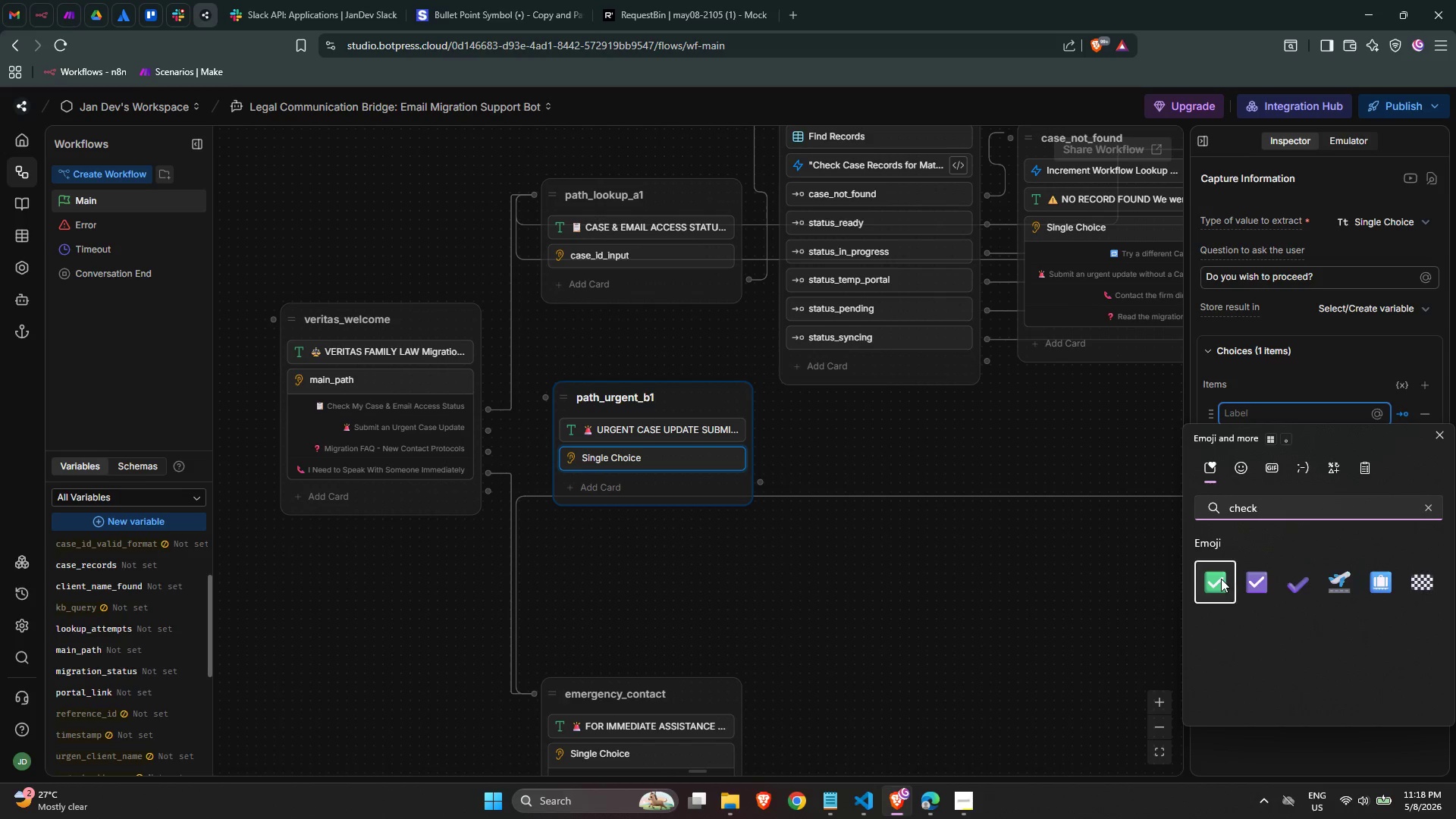 
type( Yes - Submit my urgent update)
 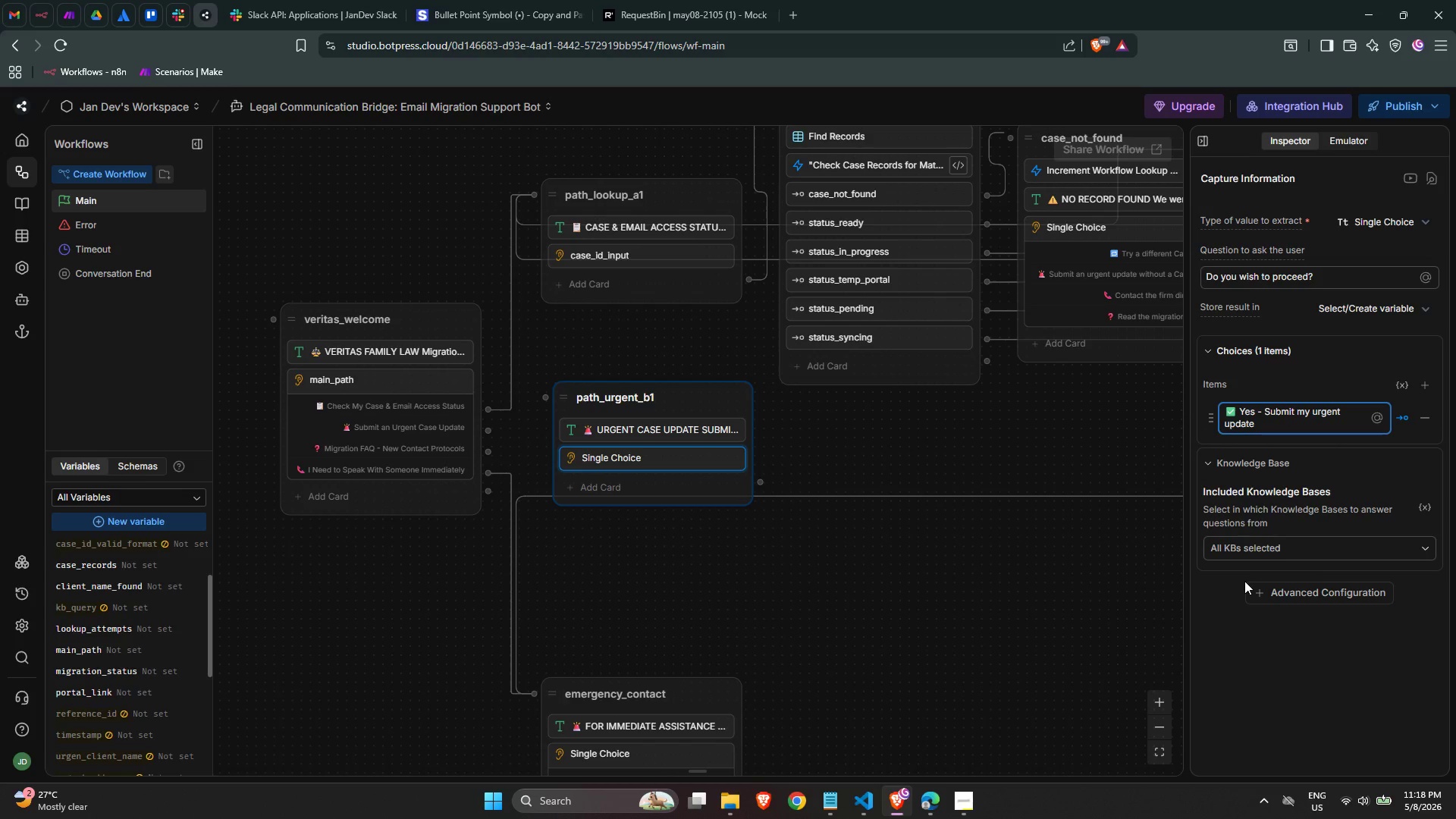 
left_click([1417, 388])
 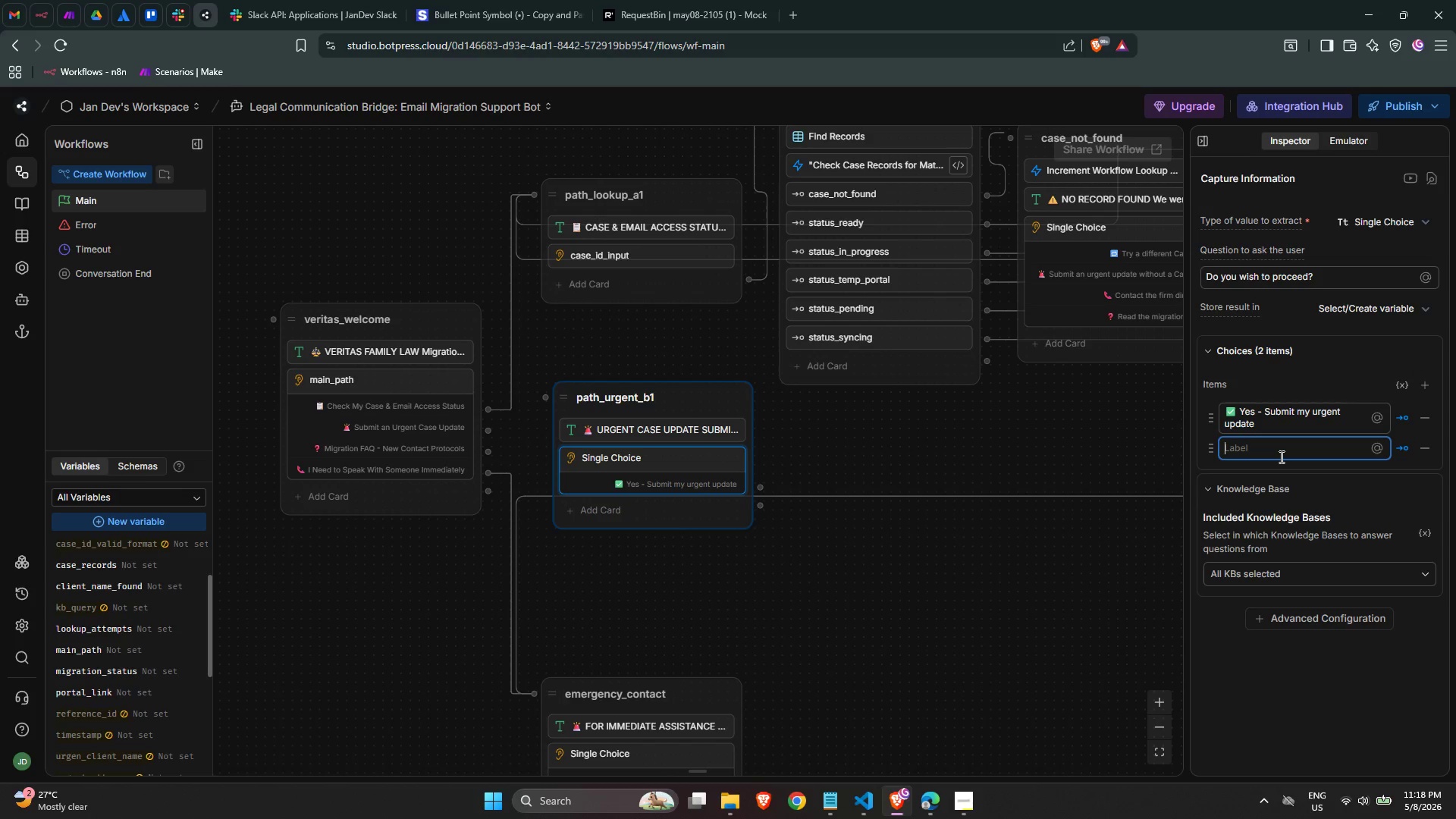 
key(Meta+MetaLeft)
 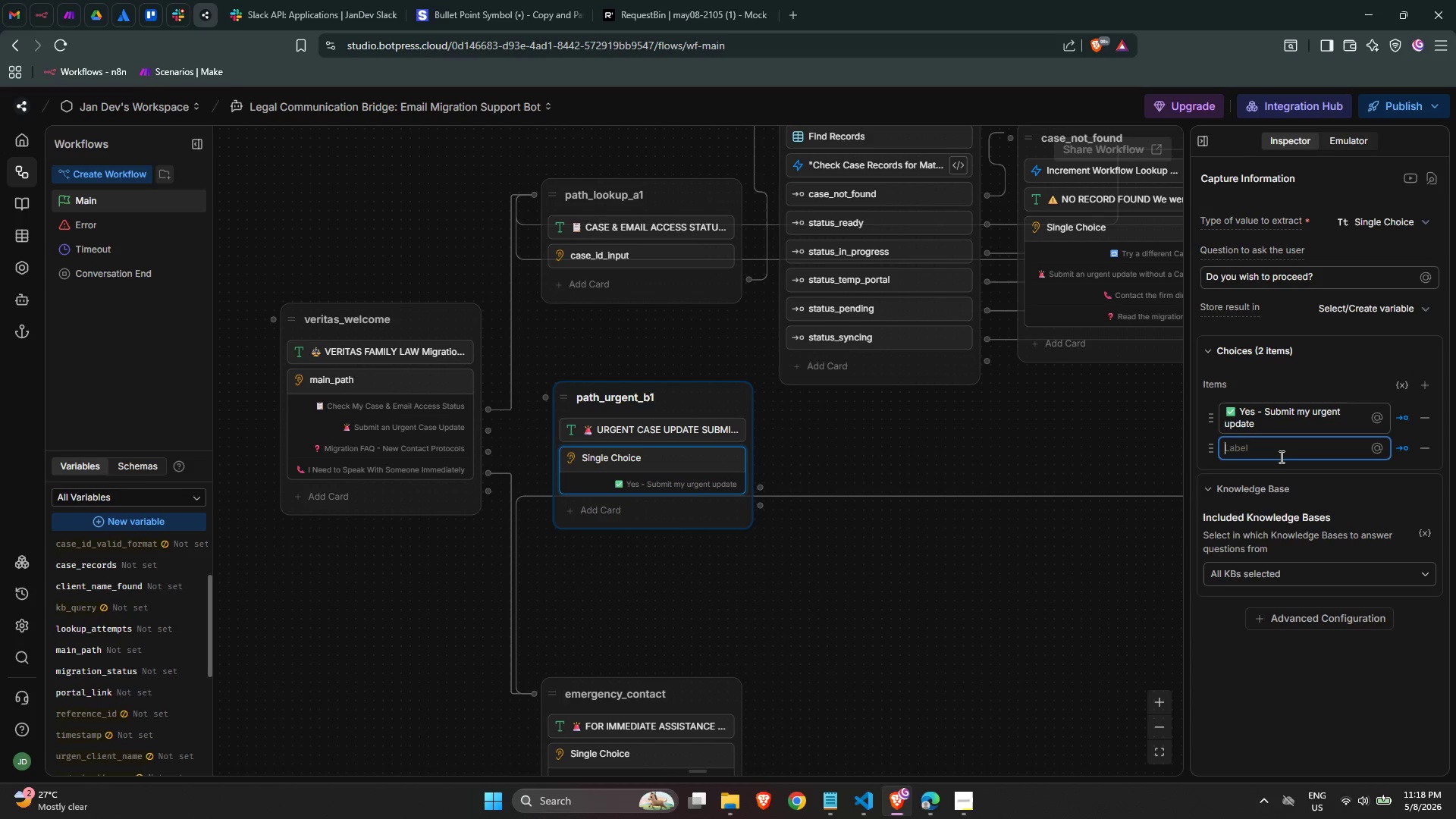 
key(Meta+Period)
 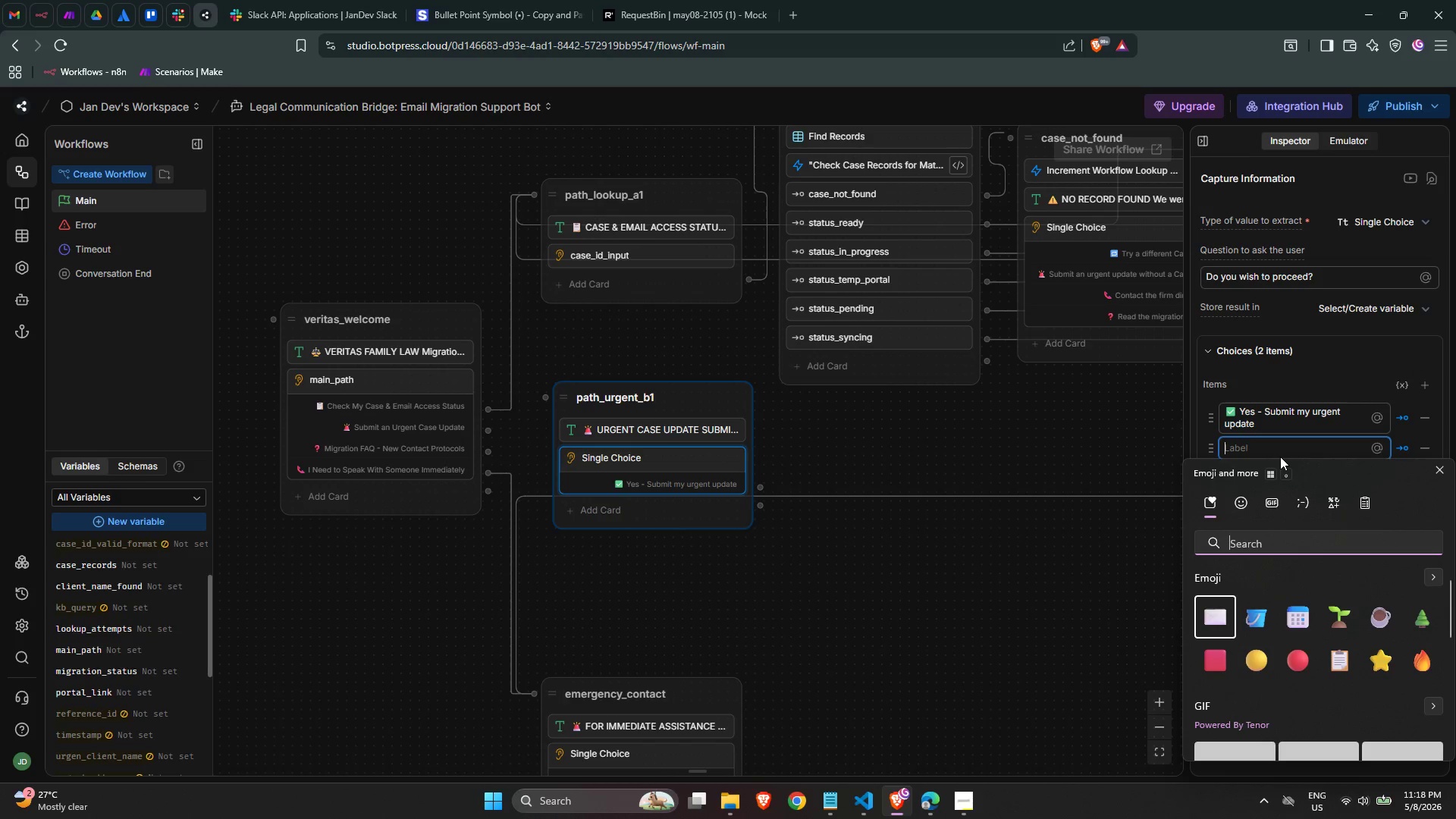 
type(phone)
 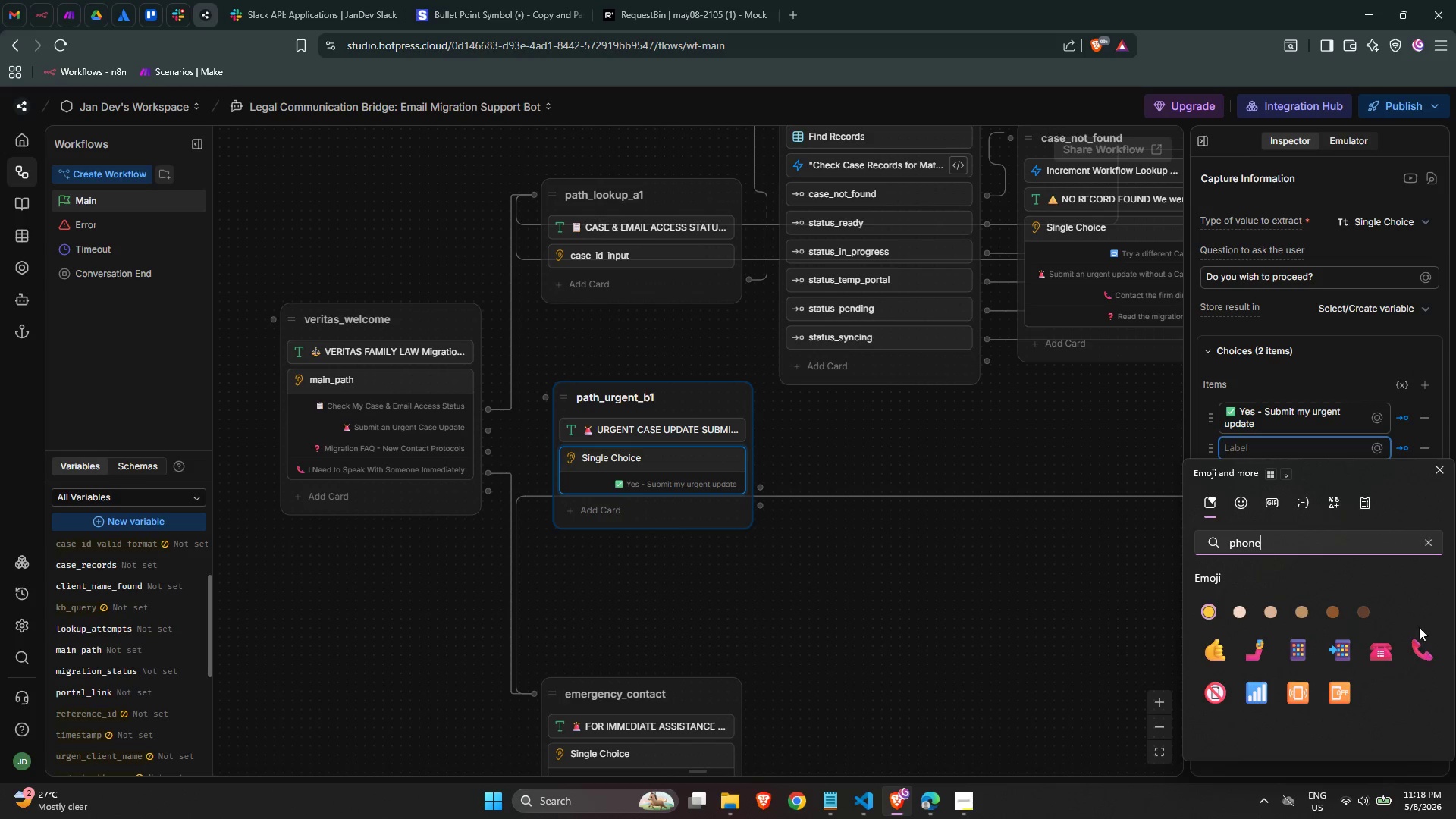 
left_click([1423, 643])
 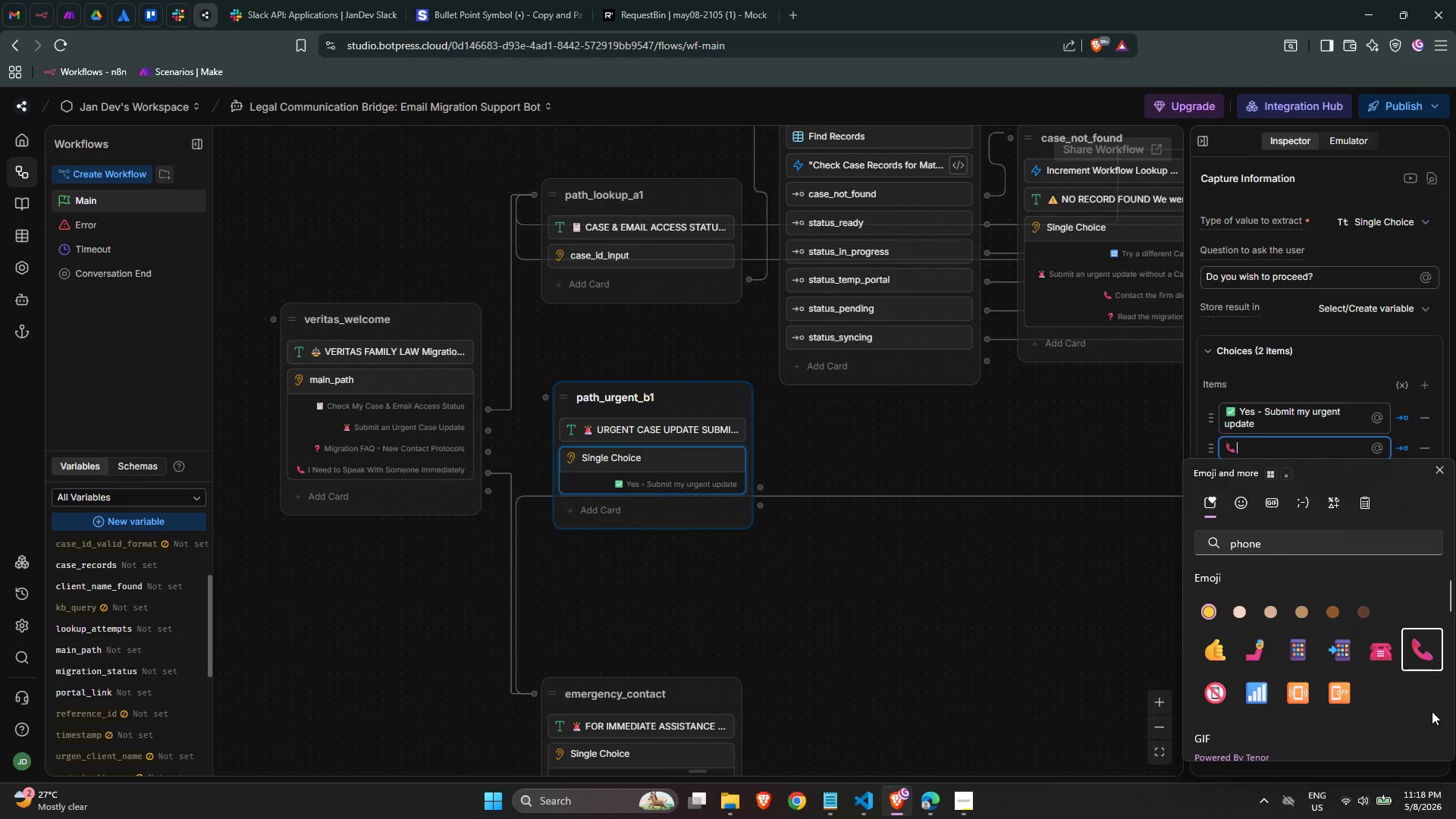 
type( i)
key(Backspace)
type(I'd rather calll)
key(Backspace)
type( directly )
key(Backspace)
 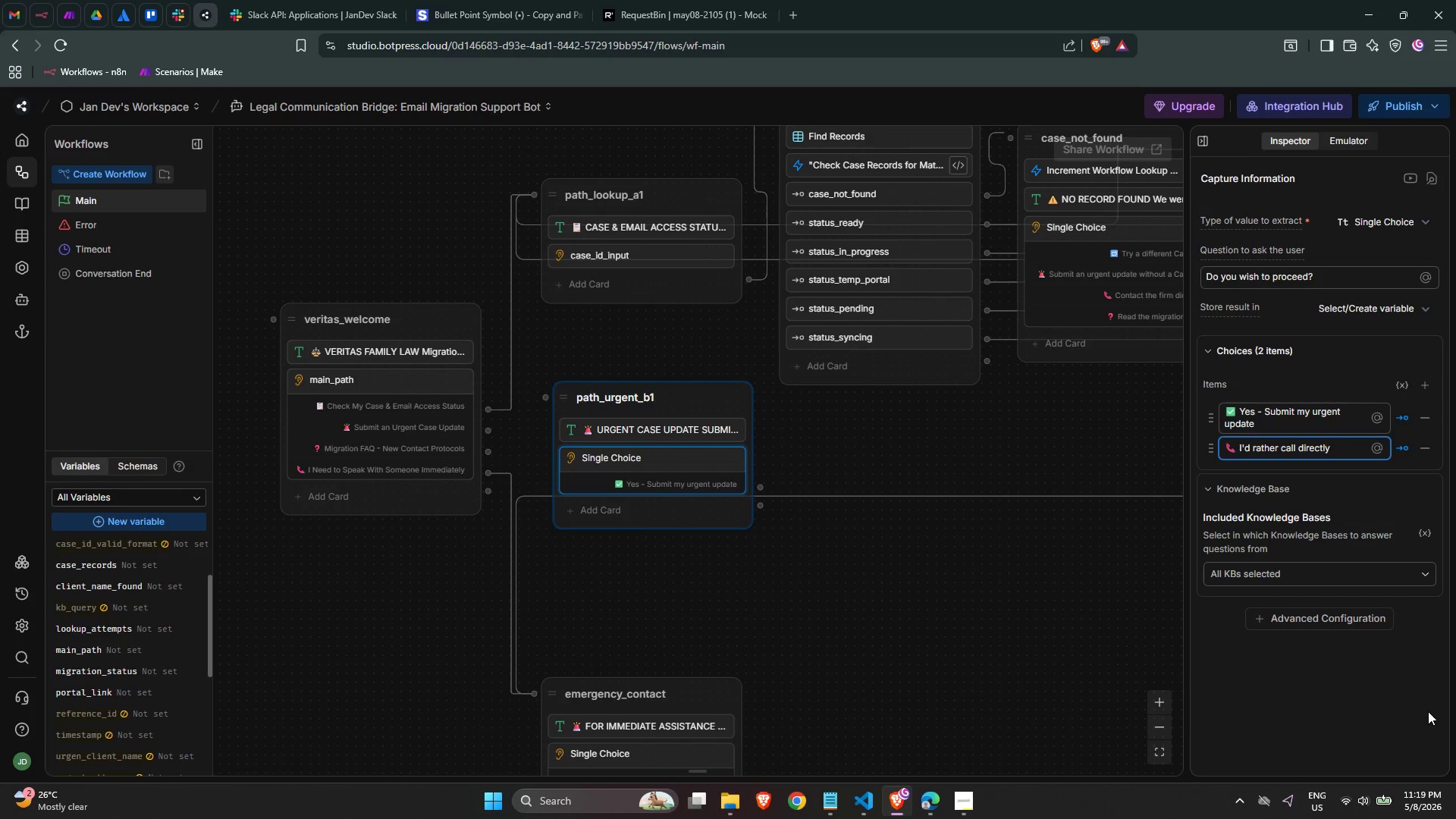 
left_click([1415, 393])
 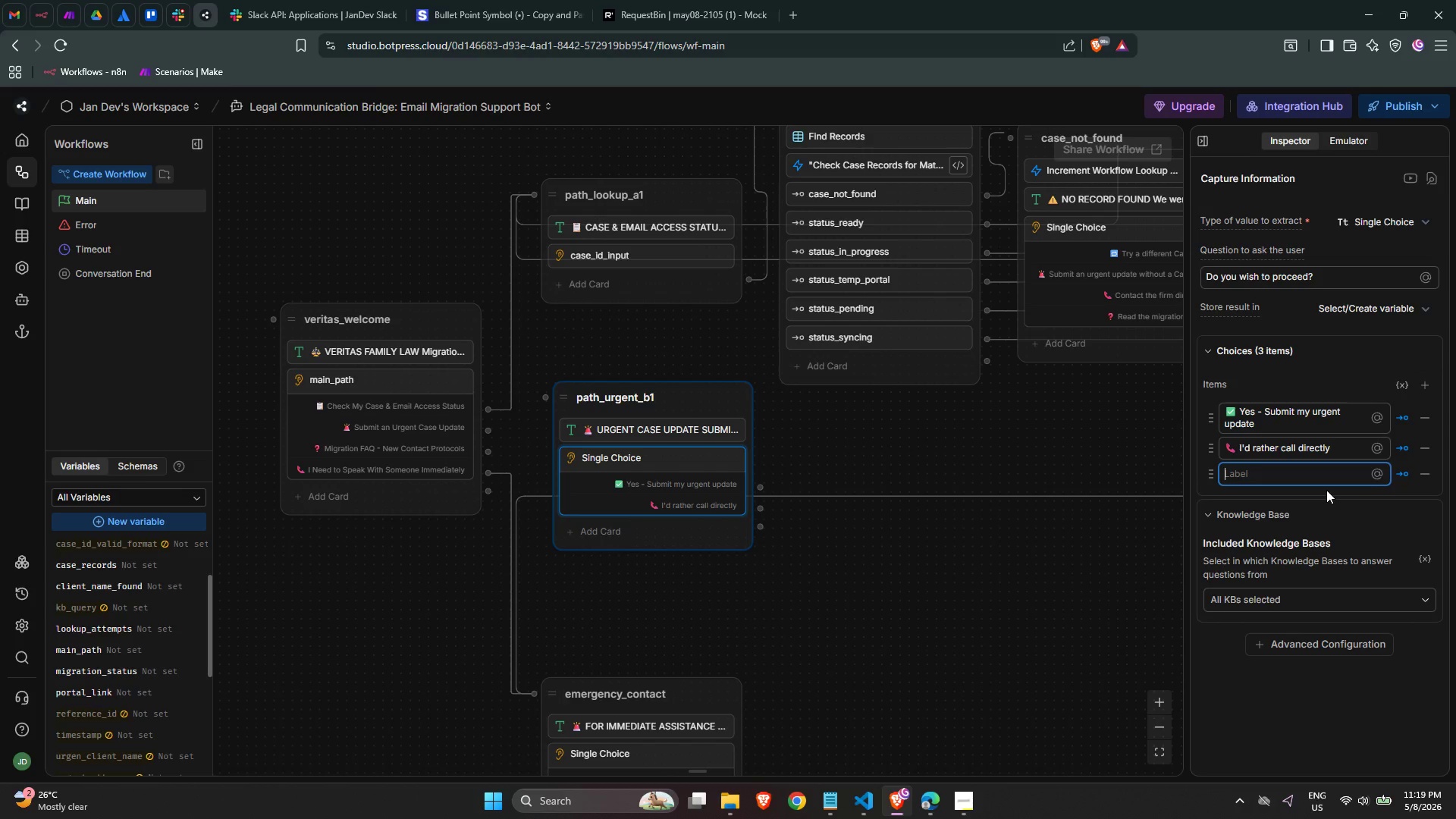 
key(Meta+MetaLeft)
 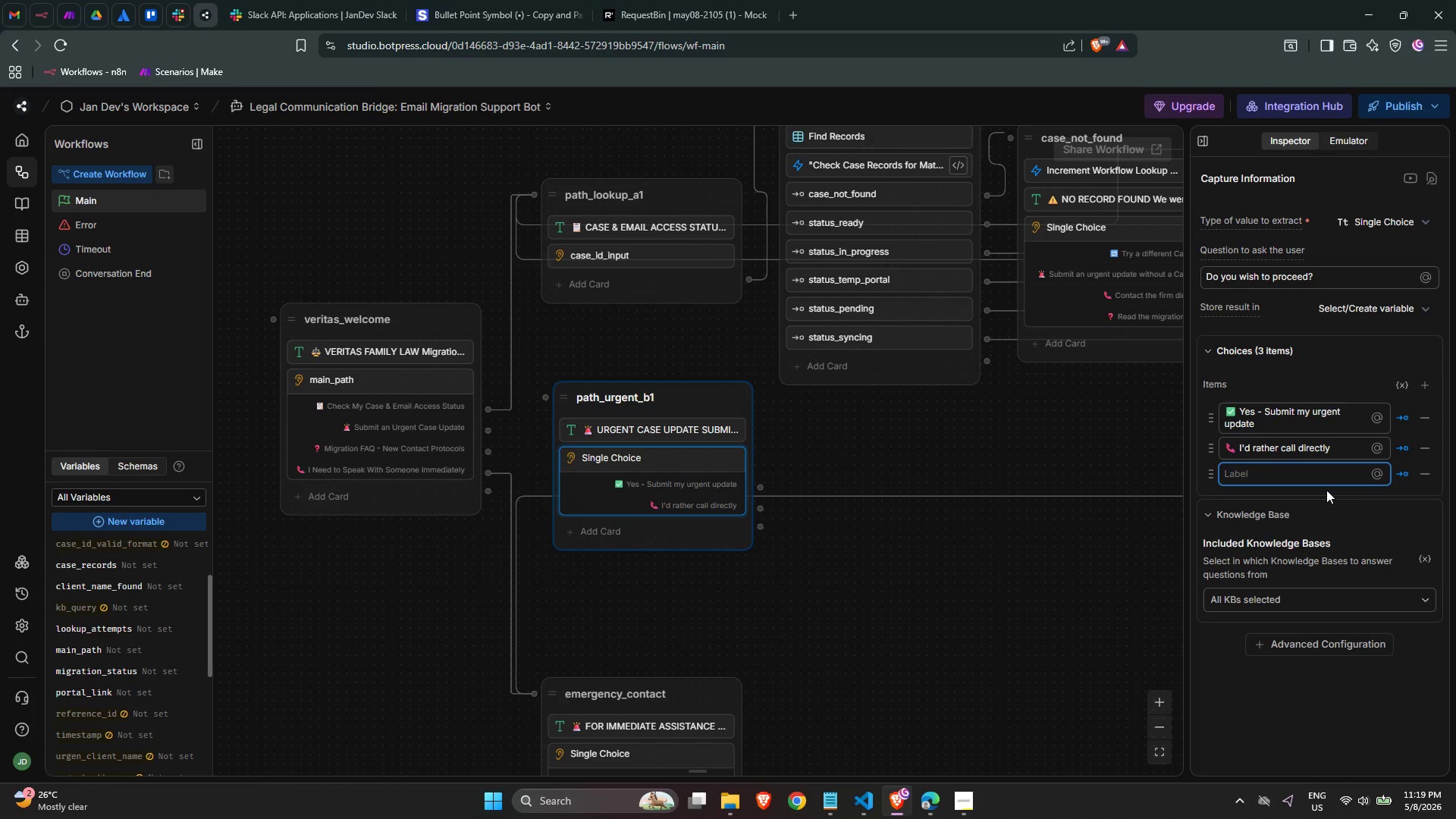 
key(Meta+Period)
 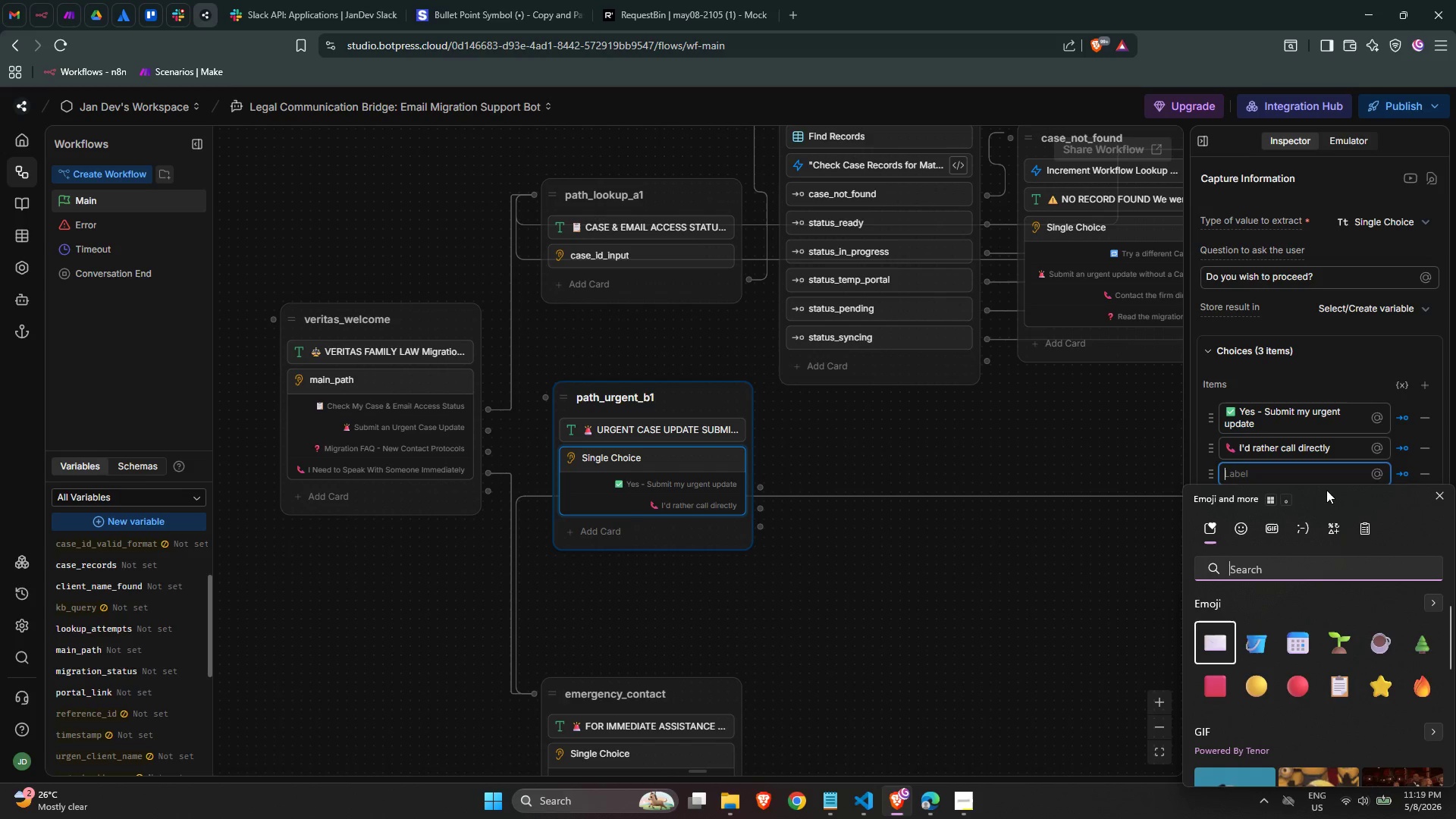 
wait(12.66)
 